 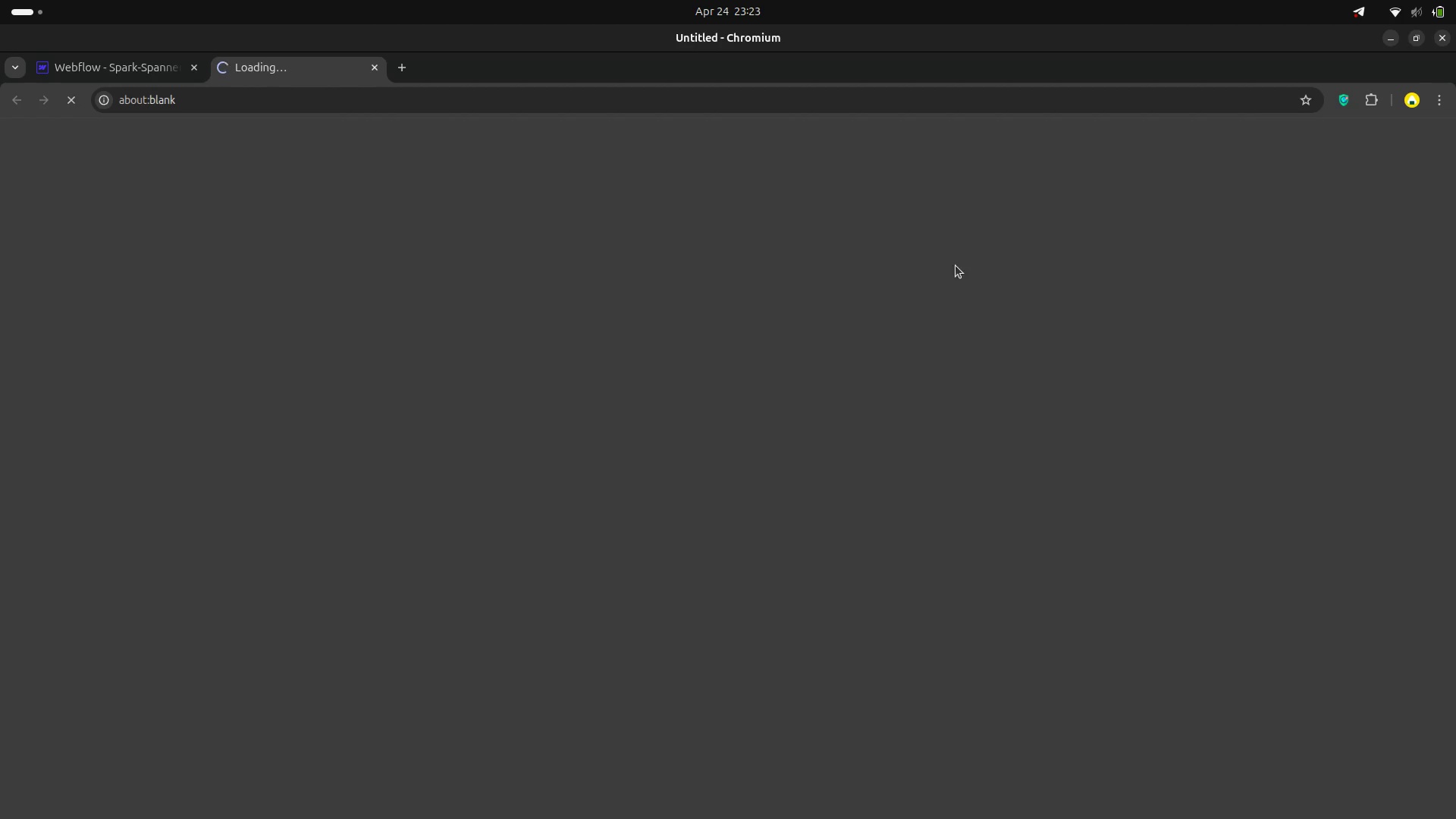 
mouse_move([811, 318])
 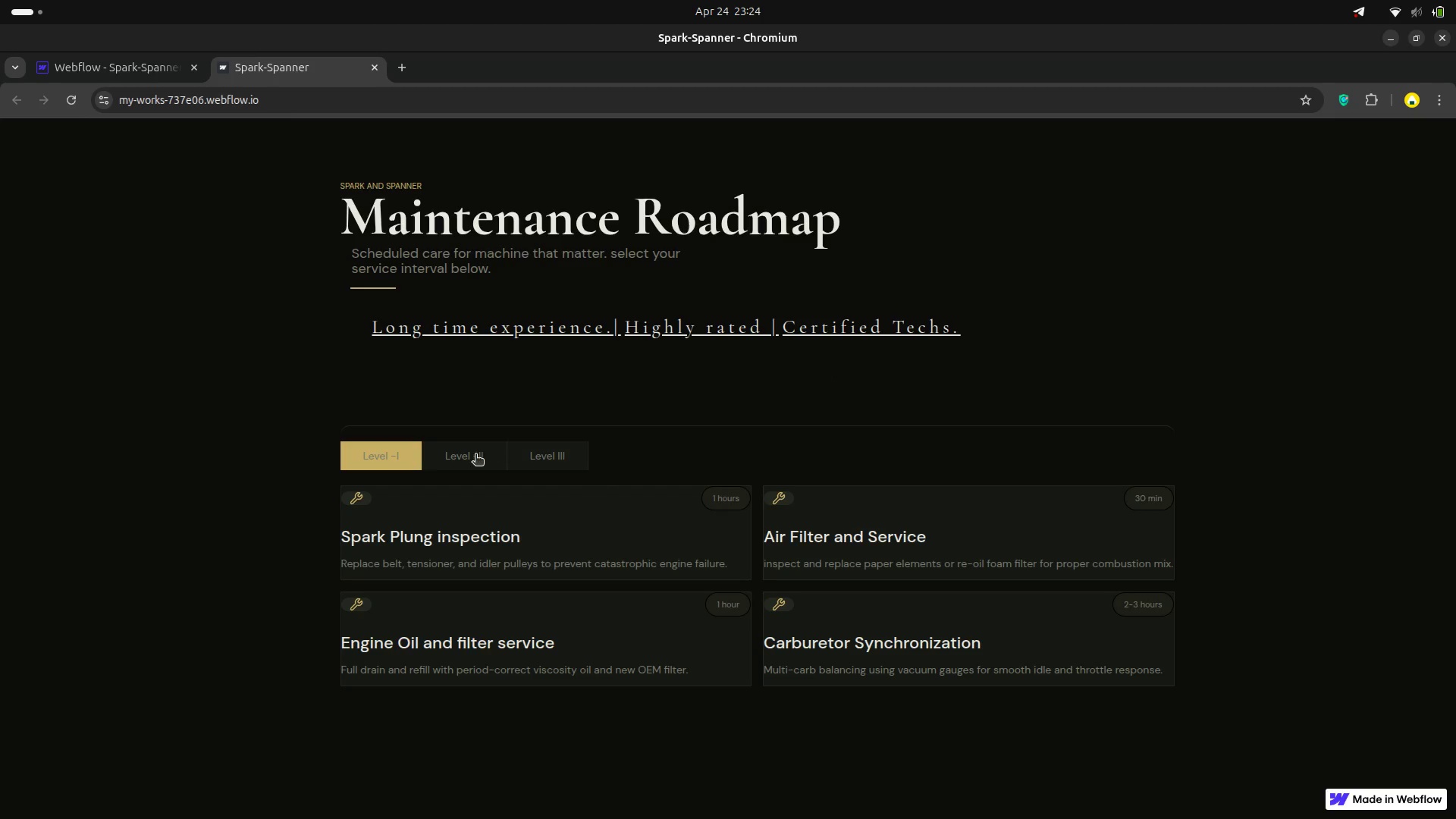 
left_click([475, 456])
 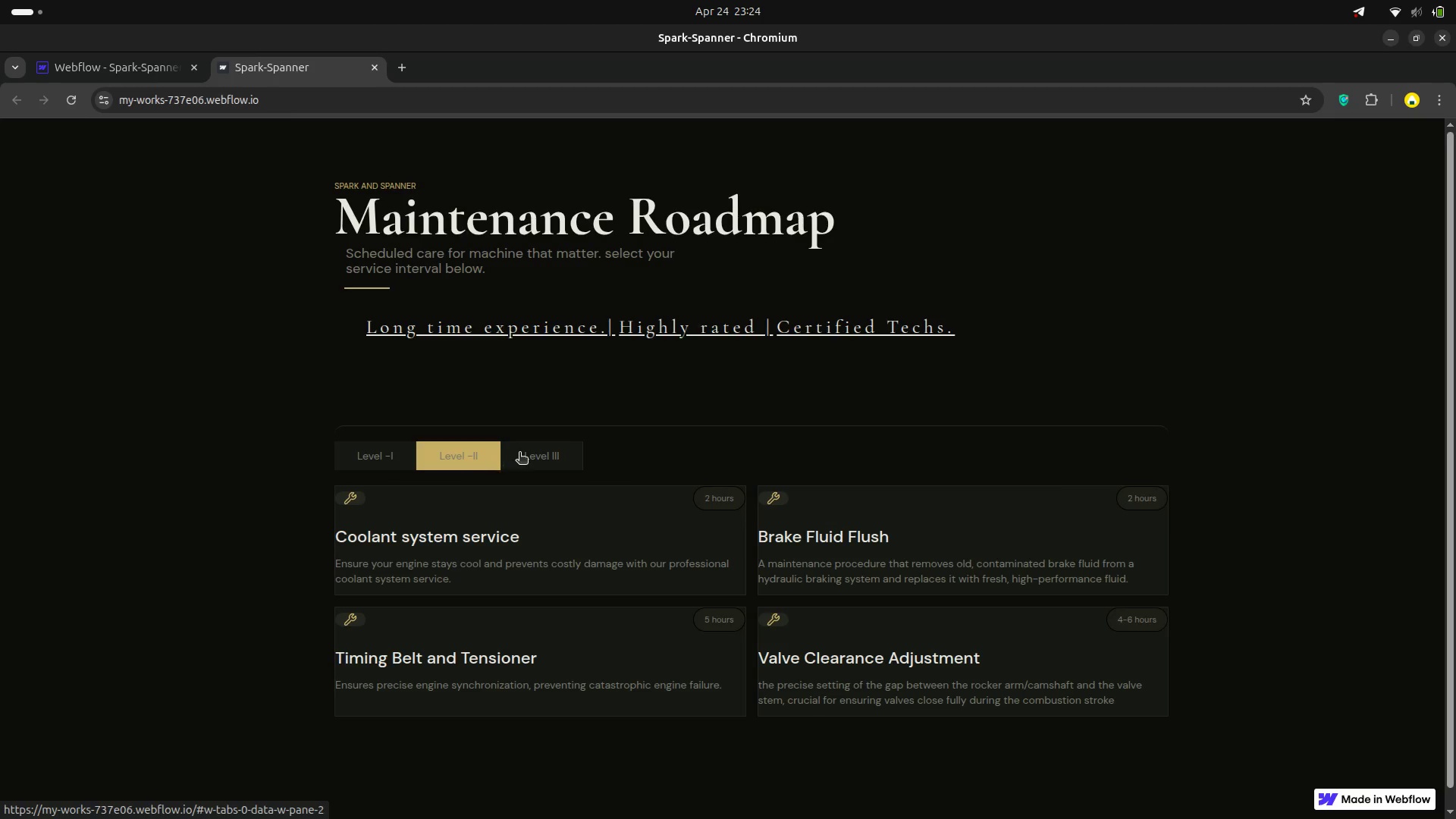 
left_click([520, 453])
 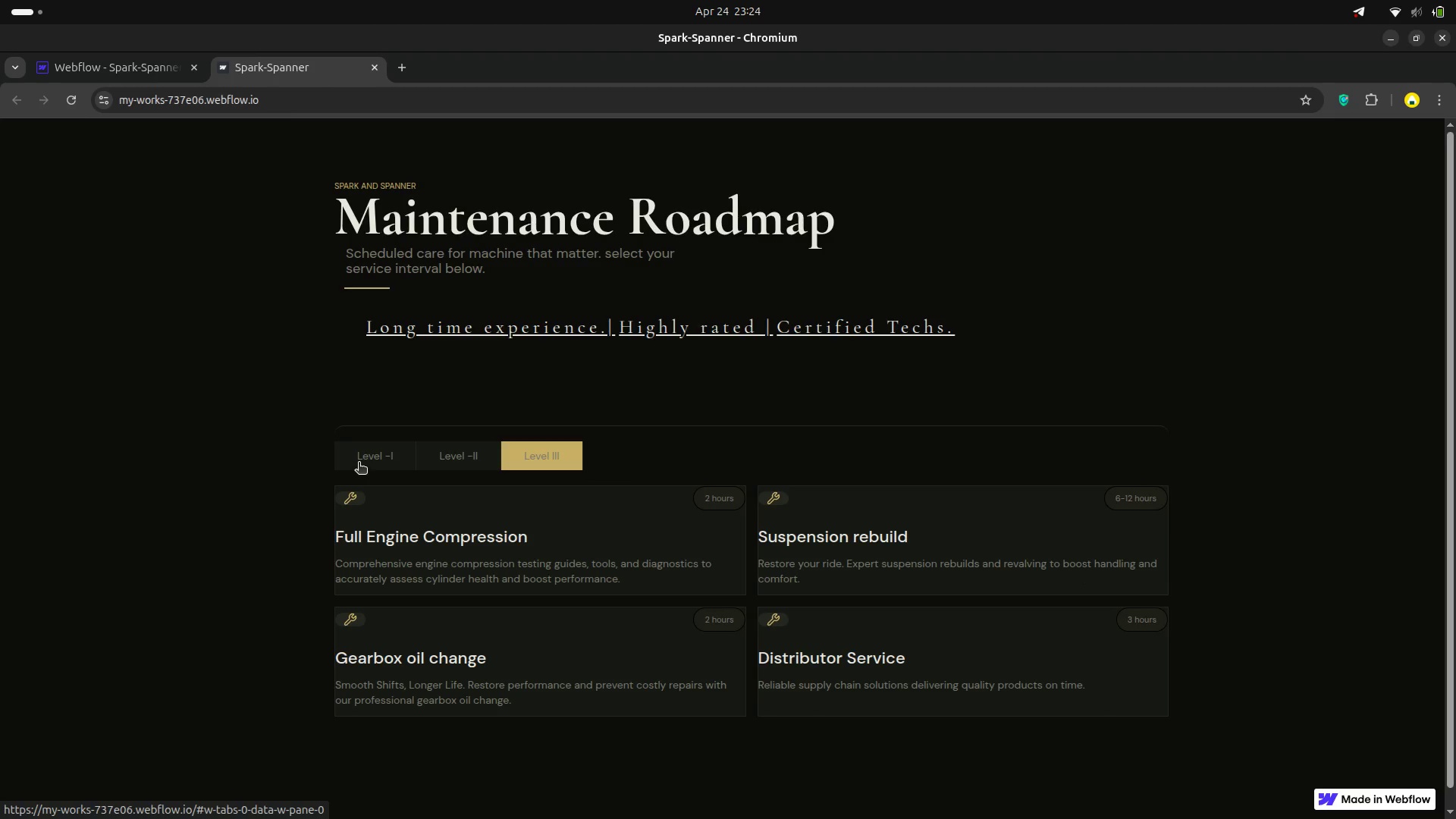 
left_click([360, 463])
 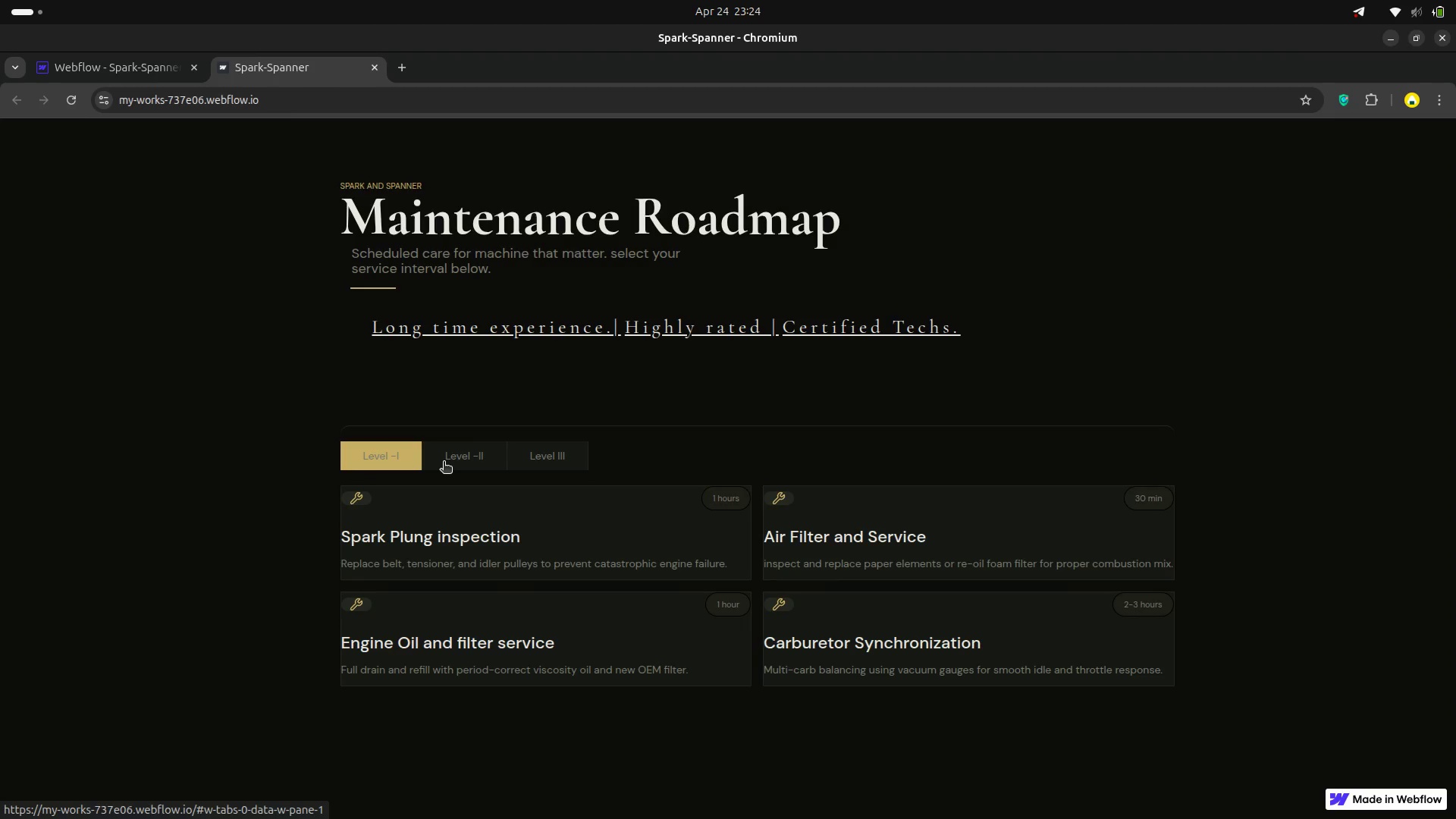 
left_click([444, 463])
 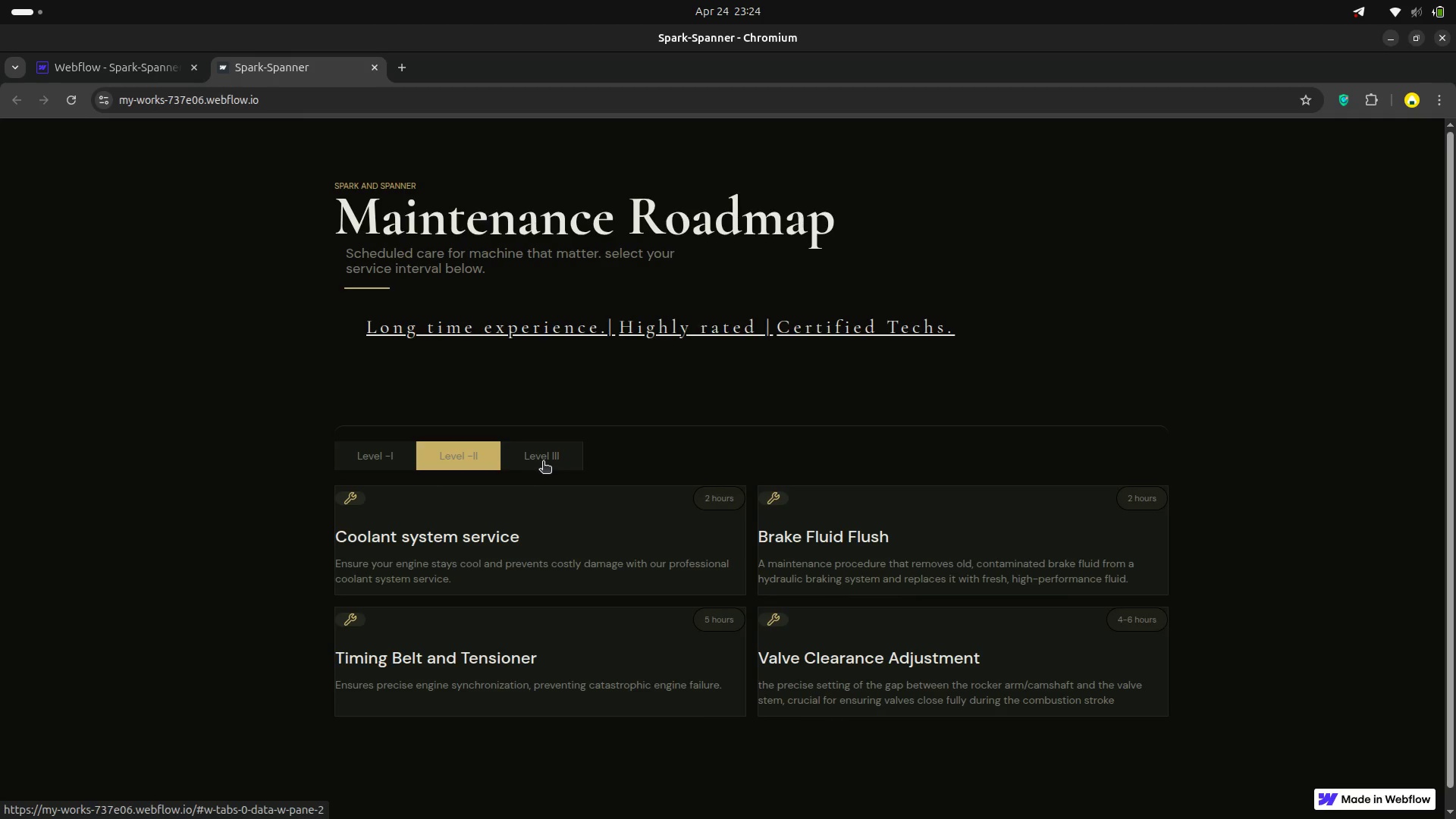 
left_click([543, 463])
 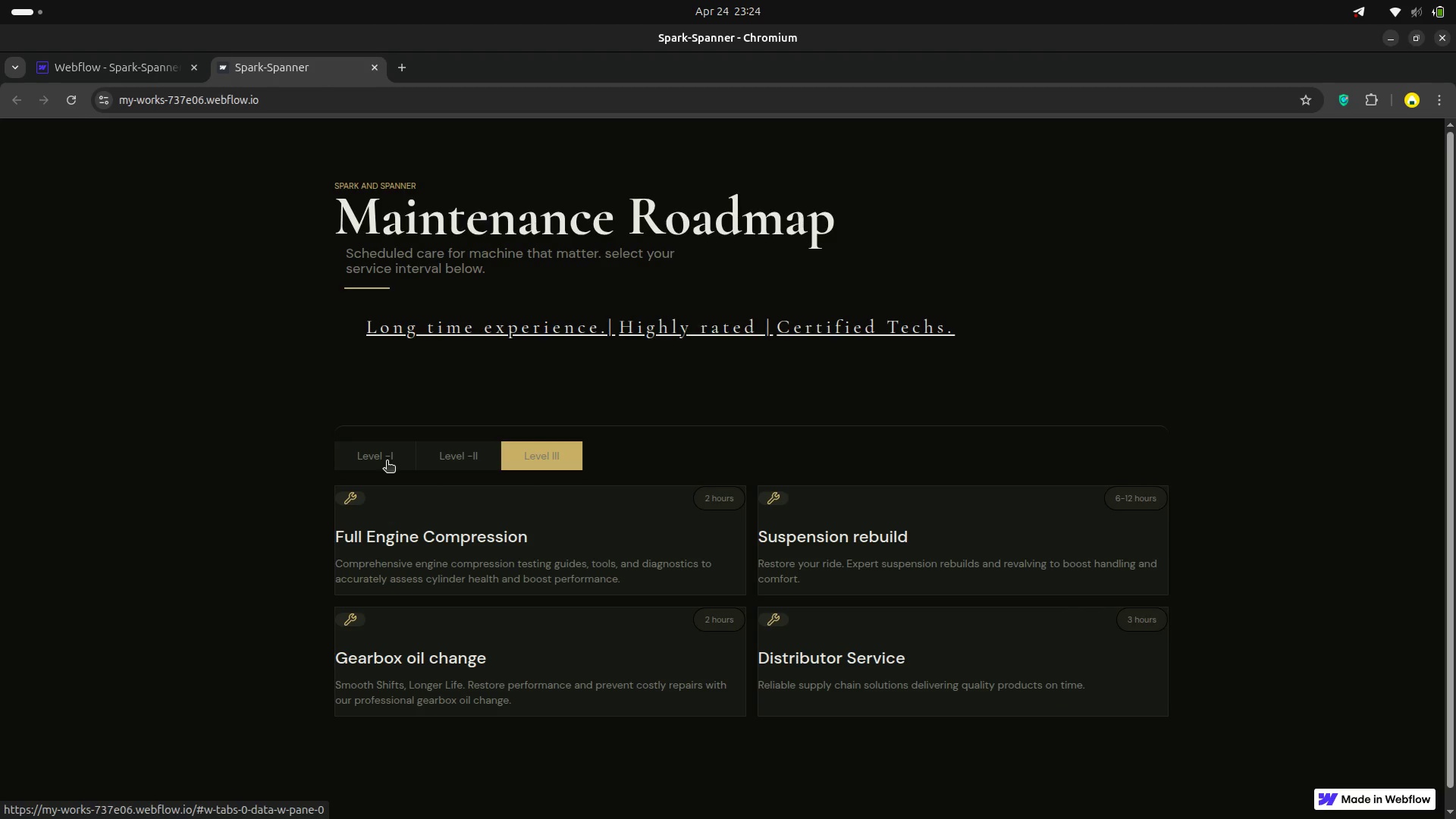 
left_click([387, 462])
 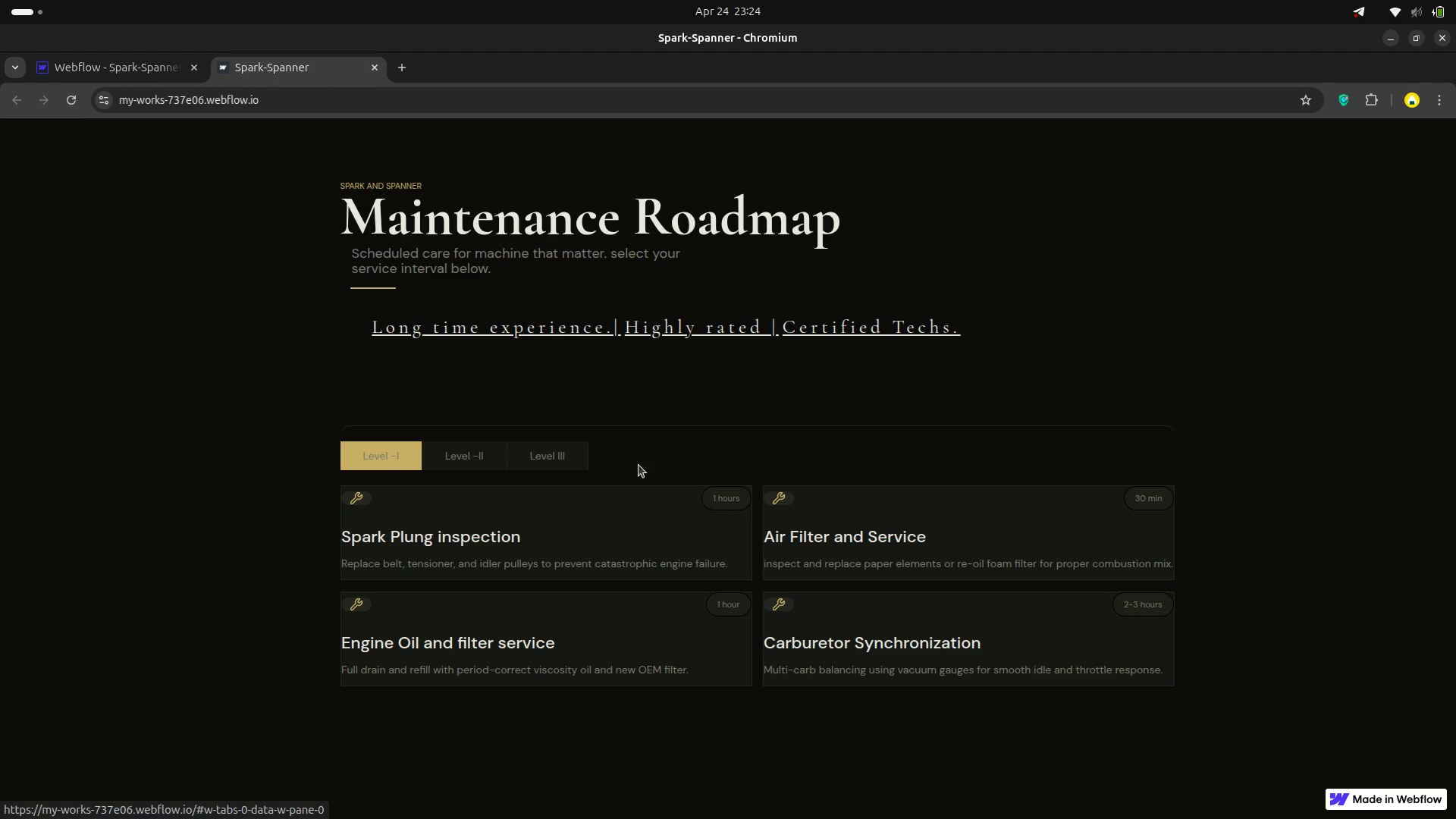 
scroll: coordinate [513, 336], scroll_direction: up, amount: 2.0
 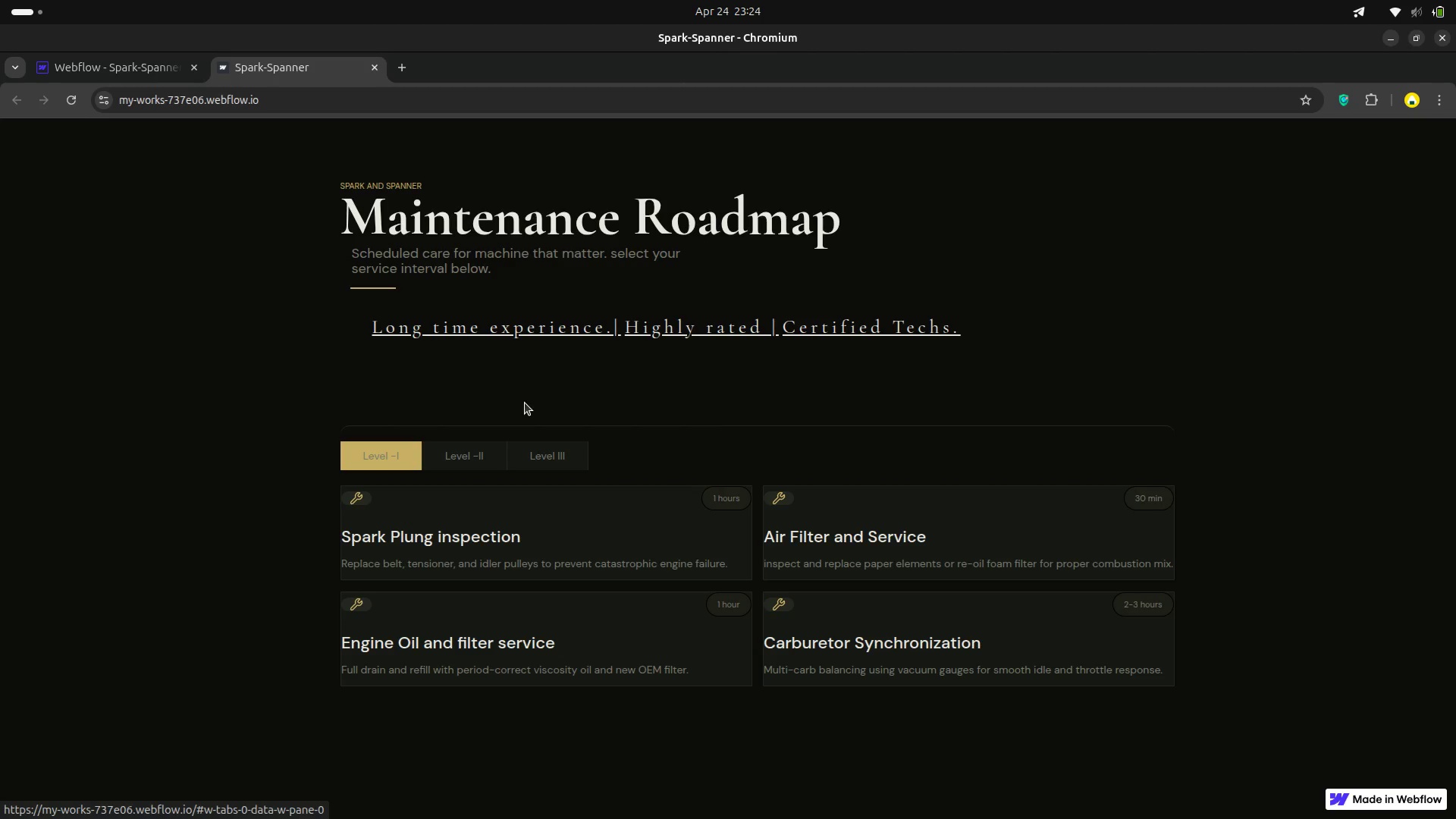 
wait(42.8)
 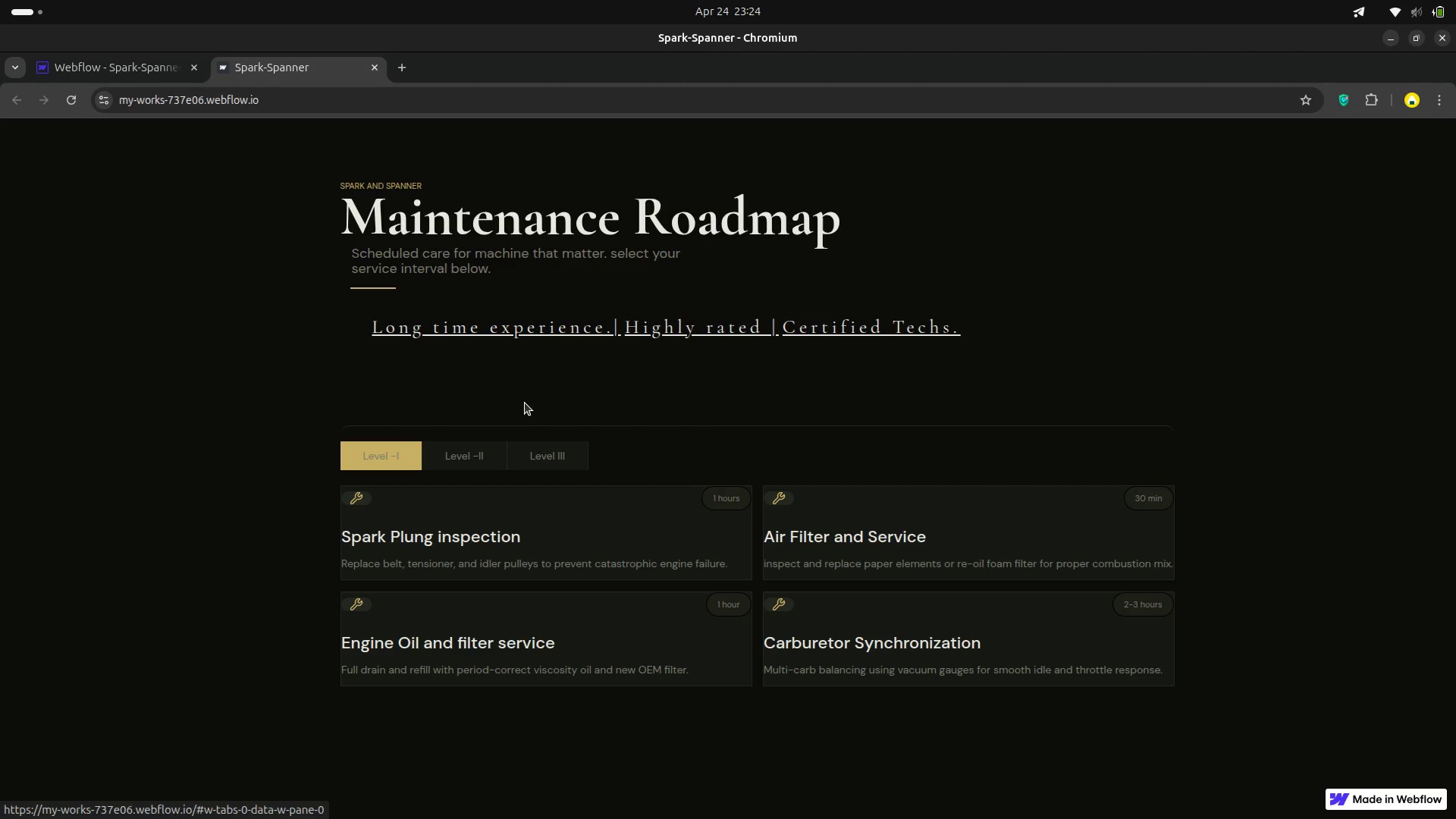 
scroll: coordinate [513, 392], scroll_direction: up, amount: 2.0
 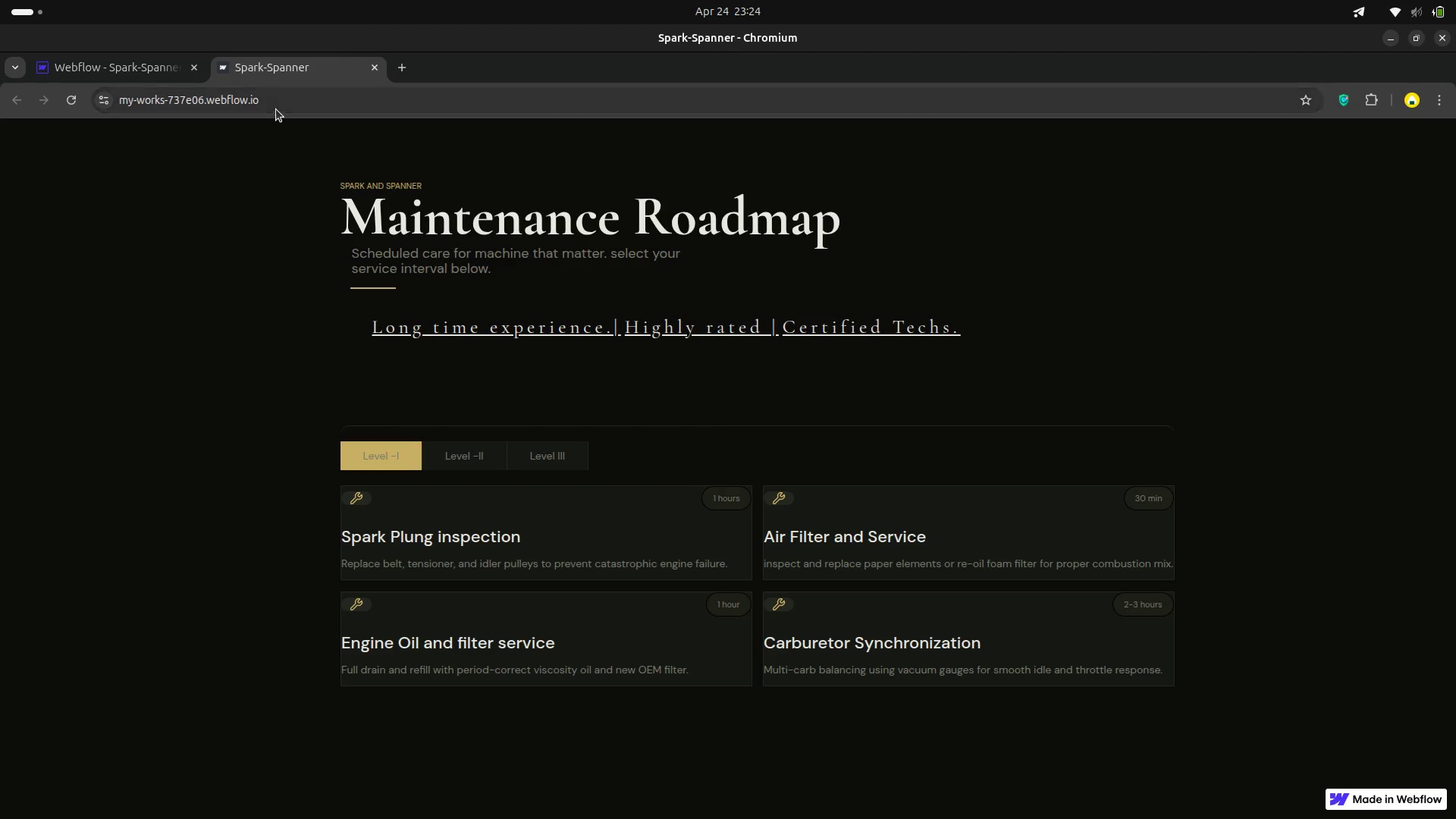 
left_click([274, 97])
 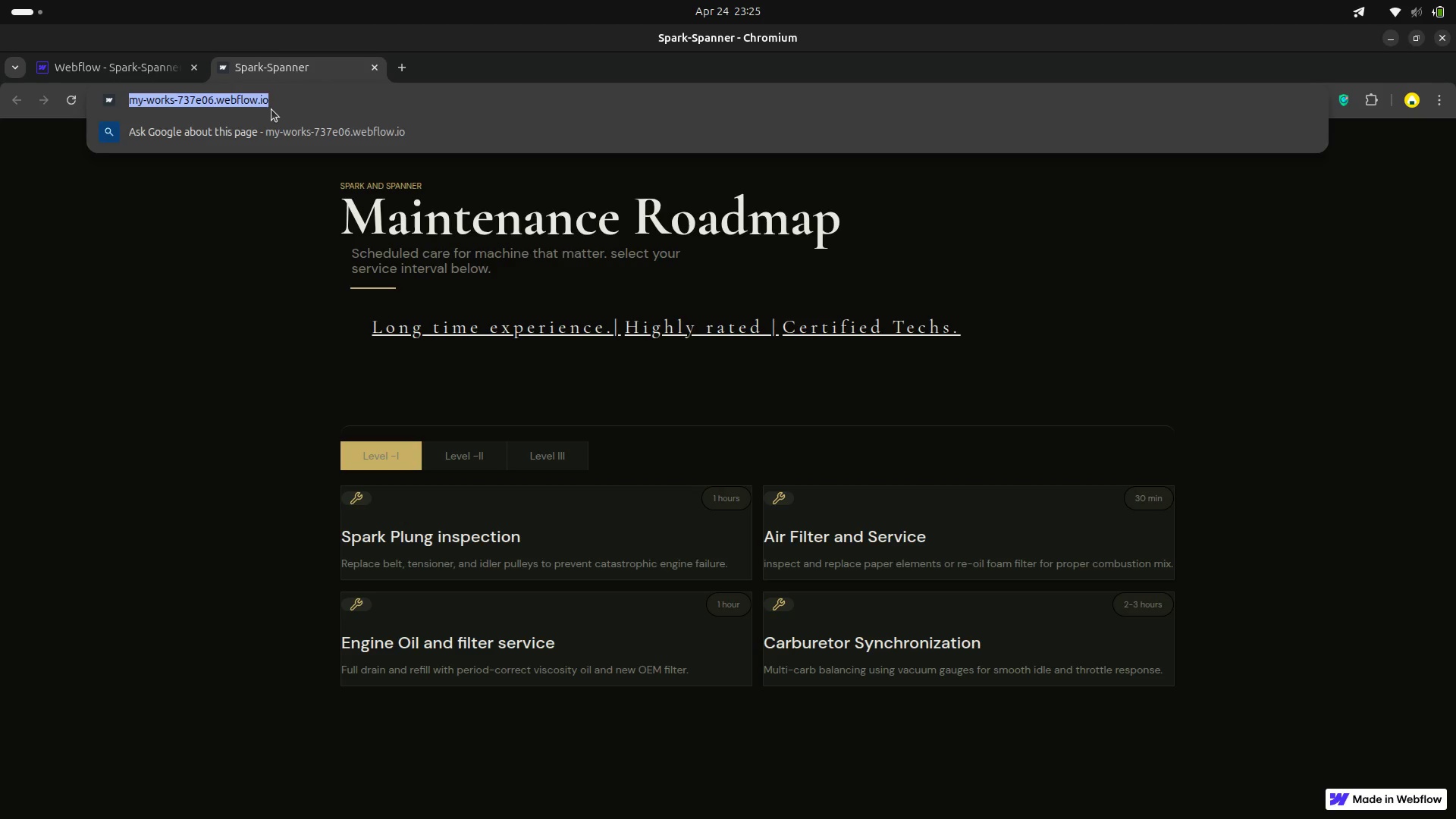 
key(Control+C)
 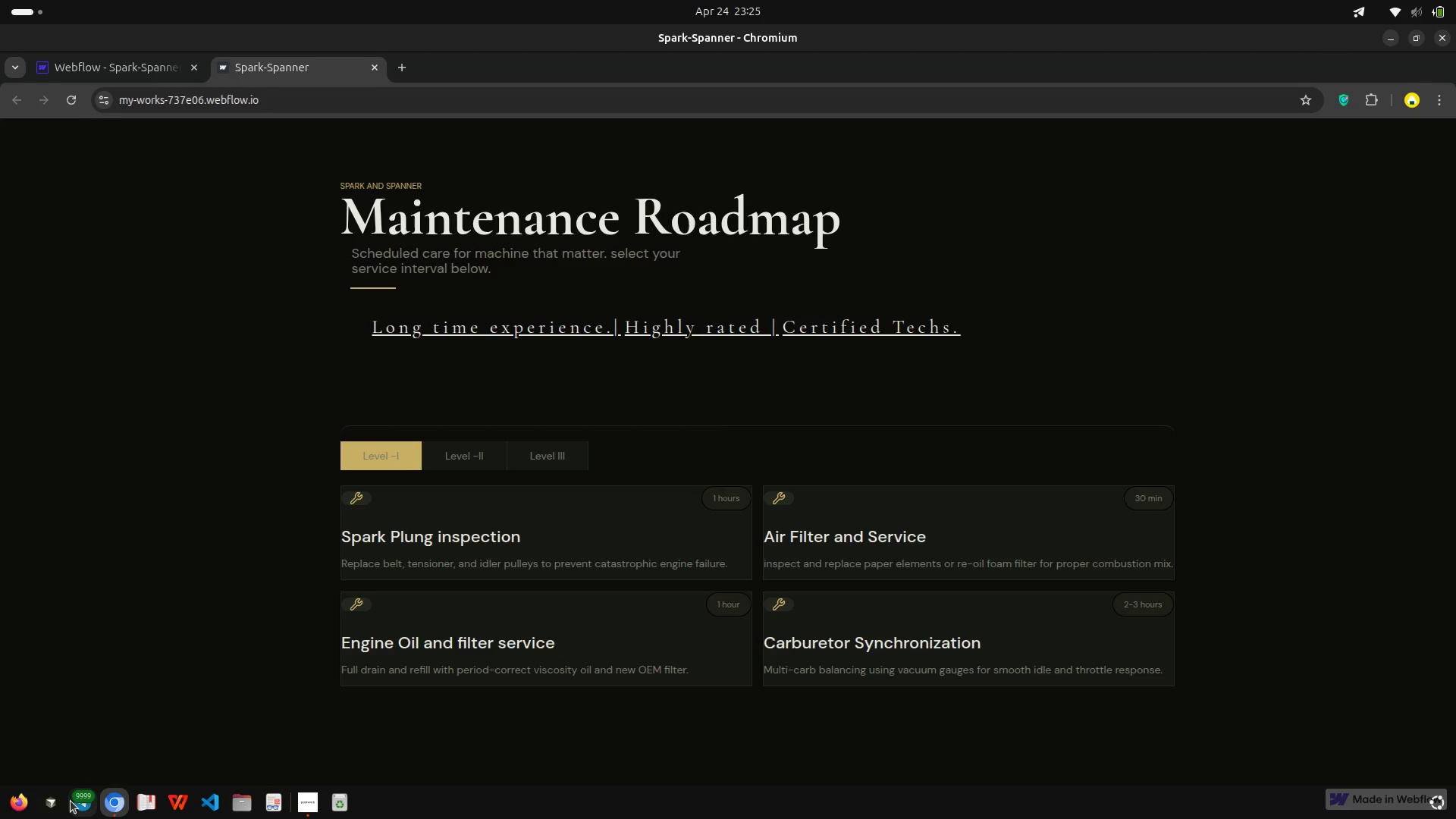 
double_click([76, 808])
 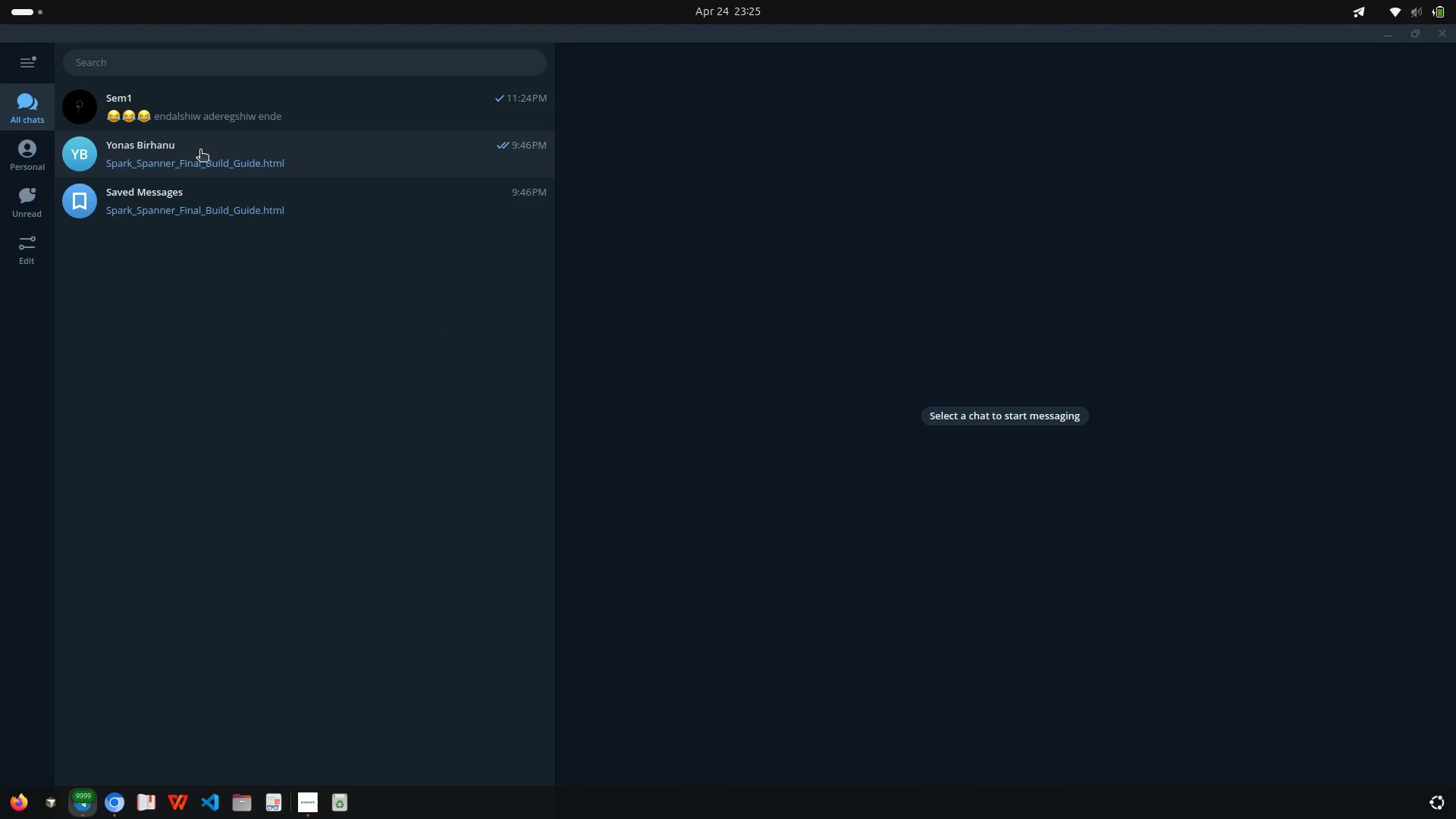 
left_click([218, 160])
 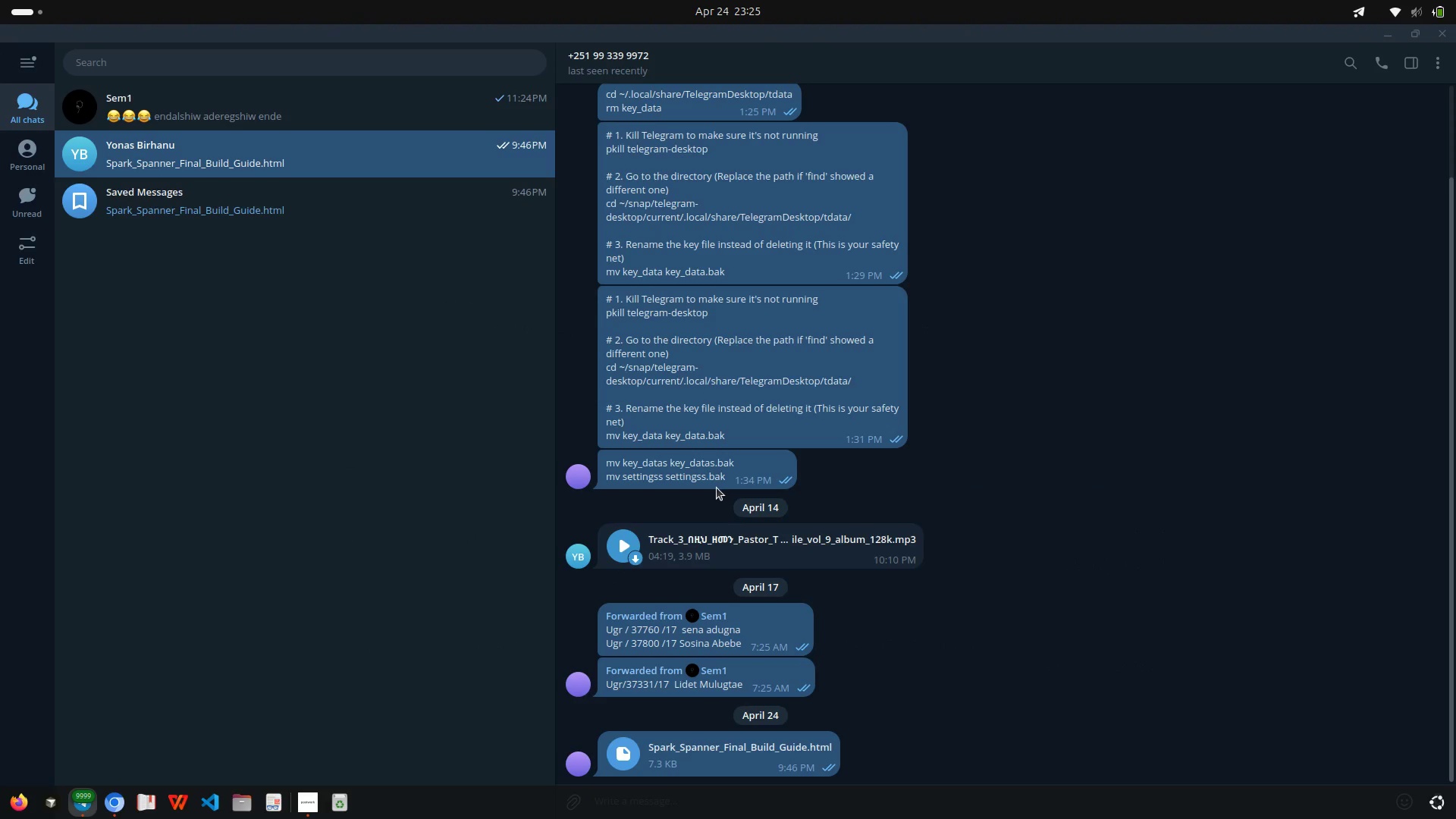 
key(Control+V)
 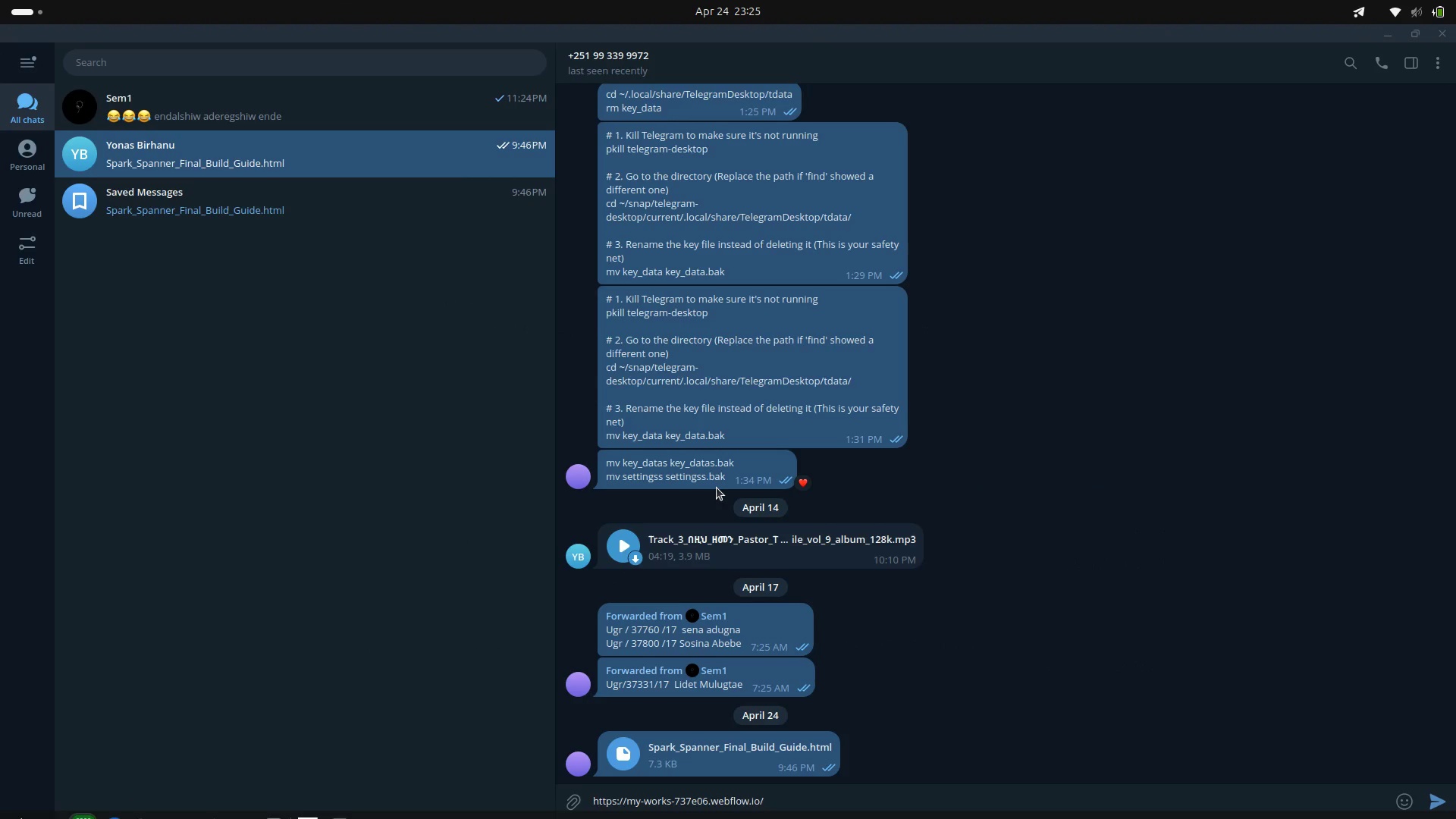 
key(Enter)
 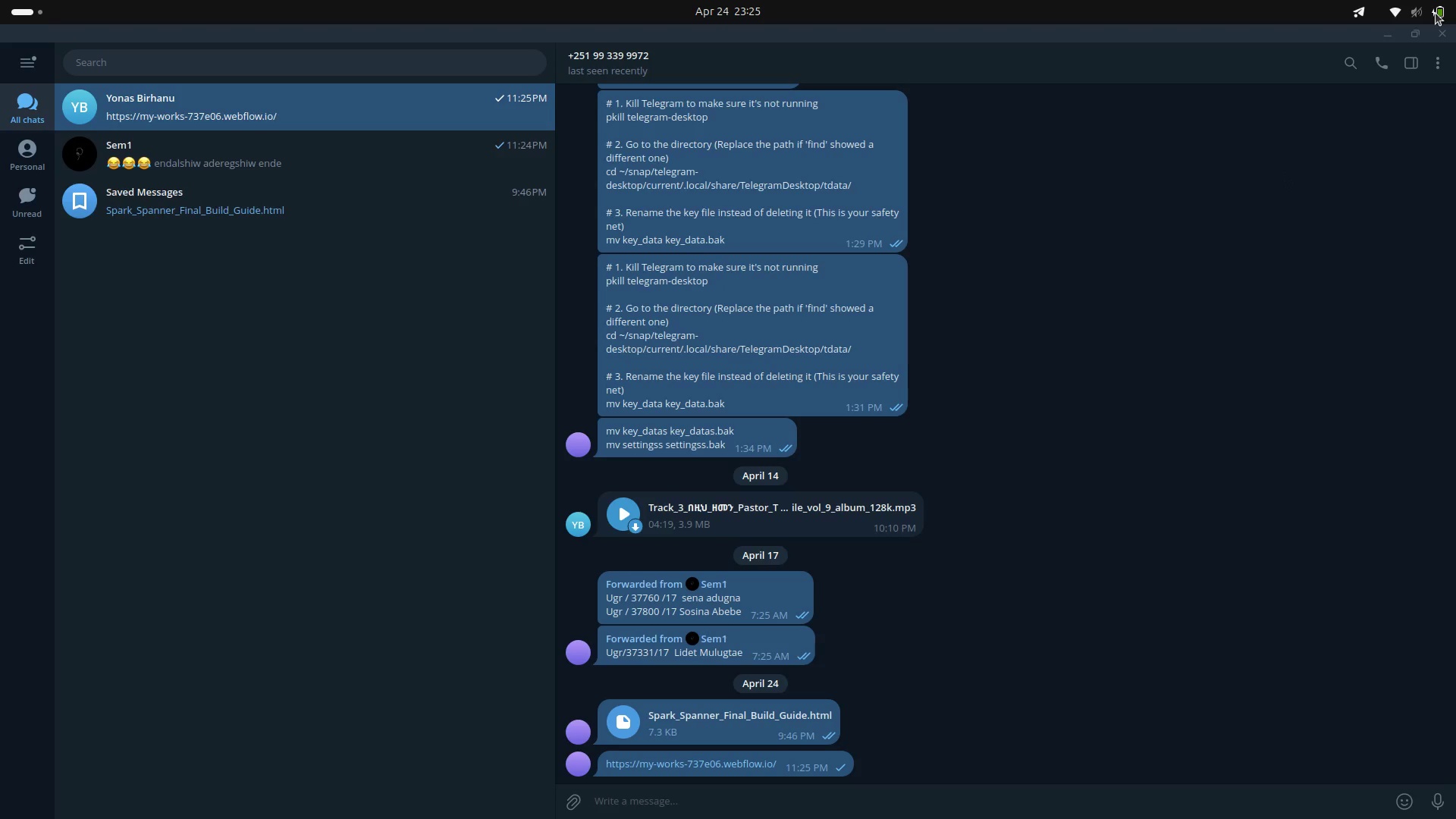 
left_click([1392, 35])
 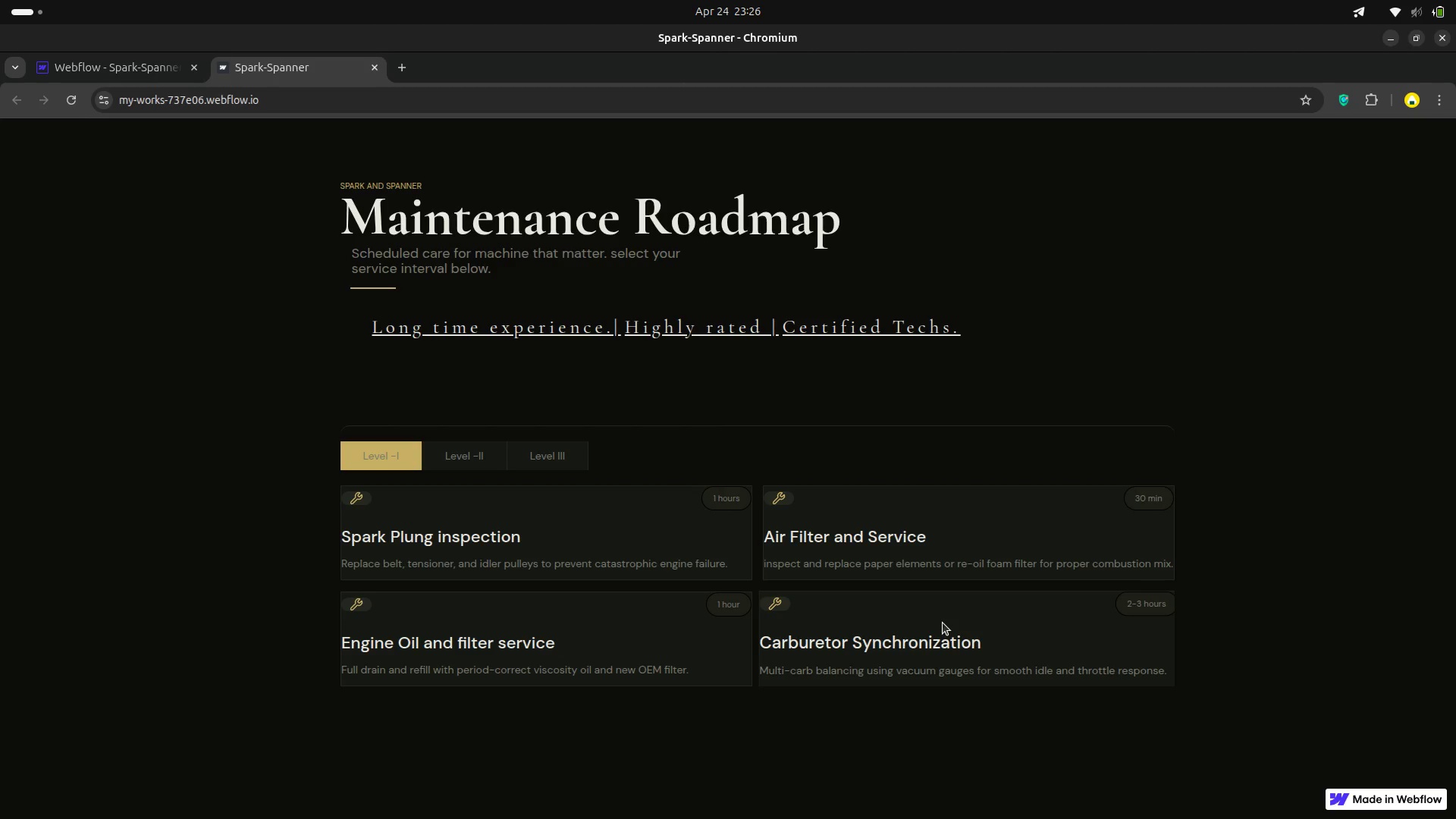 
wait(92.35)
 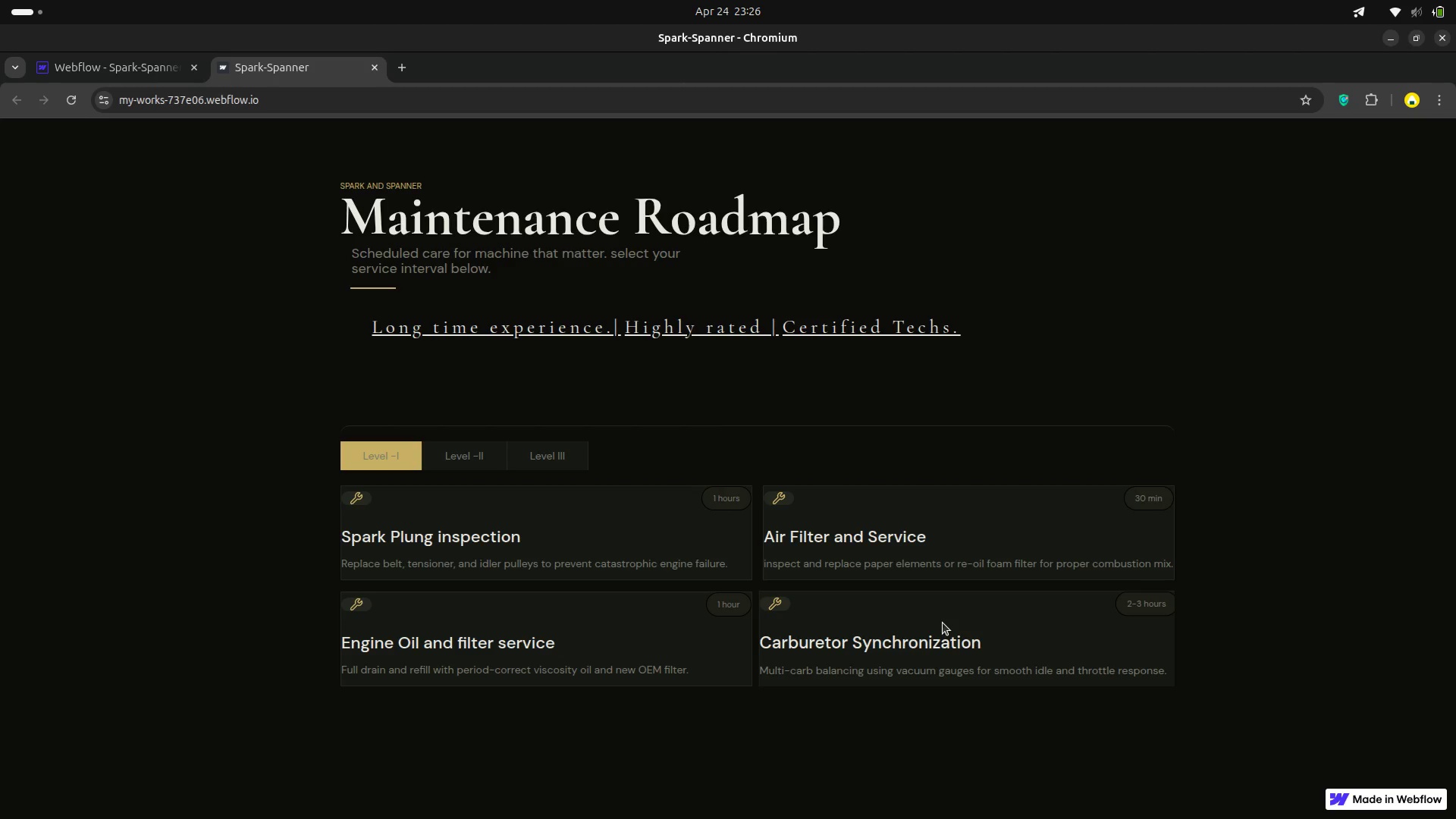 
left_click([118, 62])
 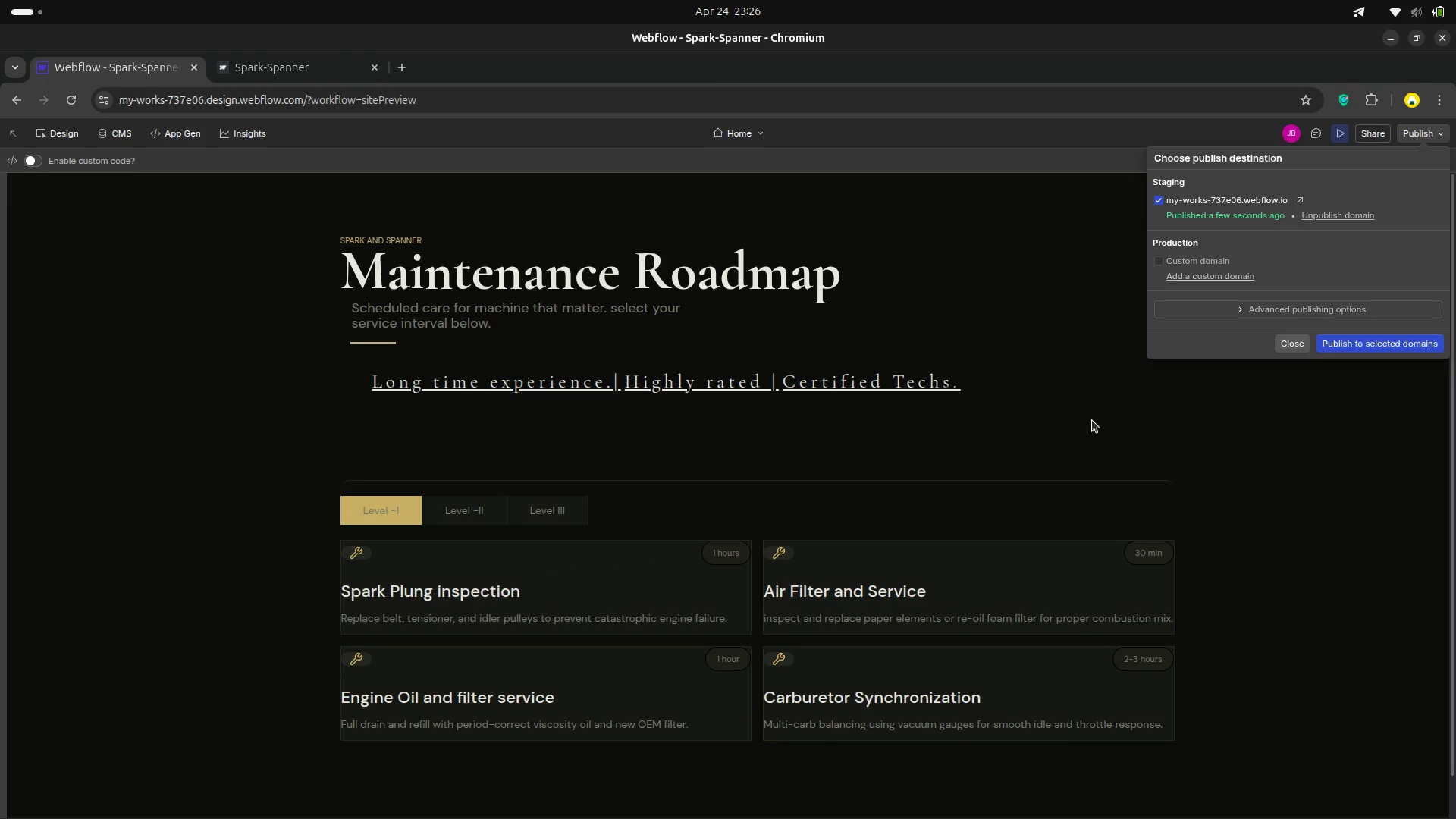 
left_click([1100, 428])
 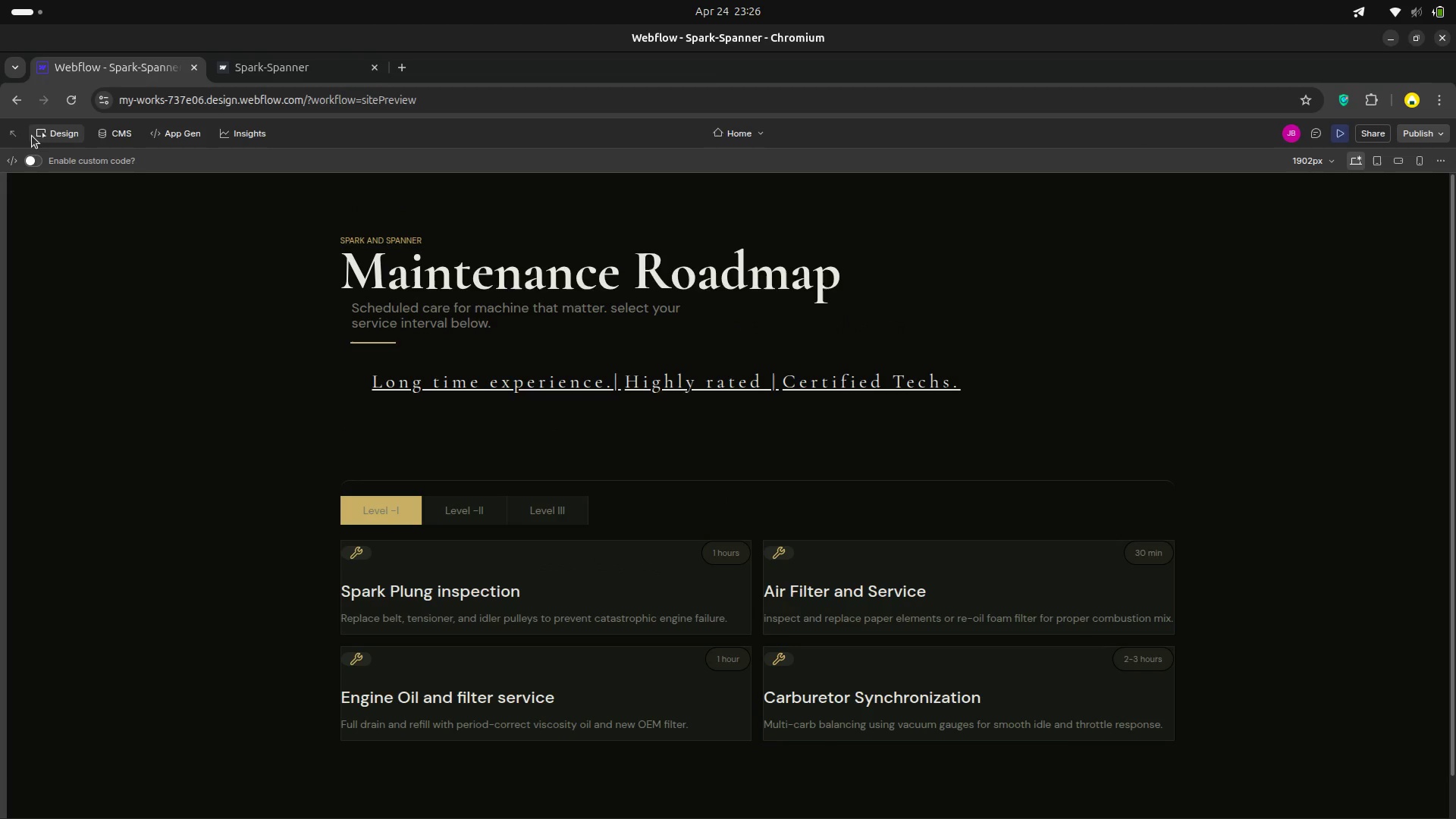 
wait(5.08)
 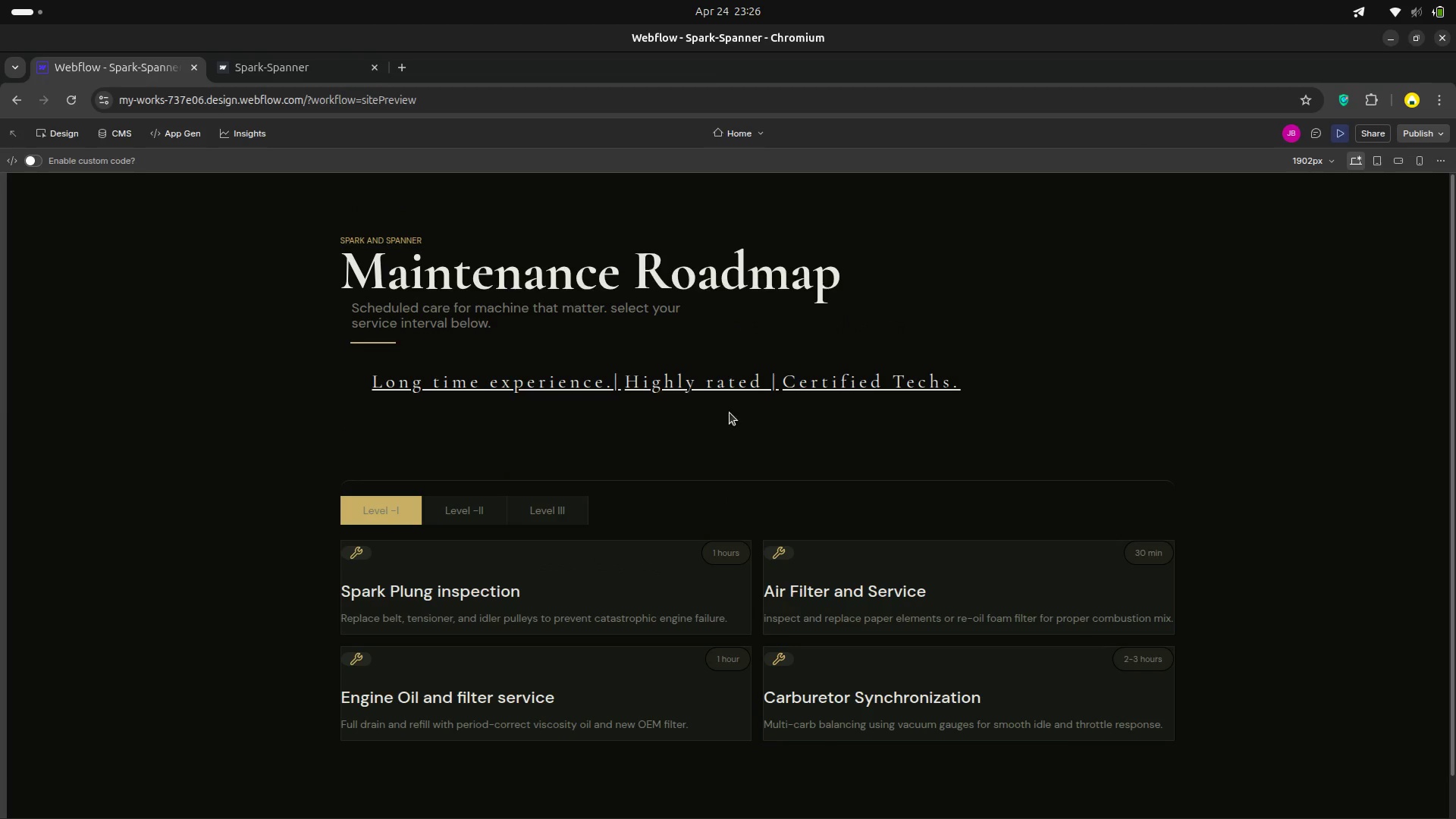 
left_click([35, 135])
 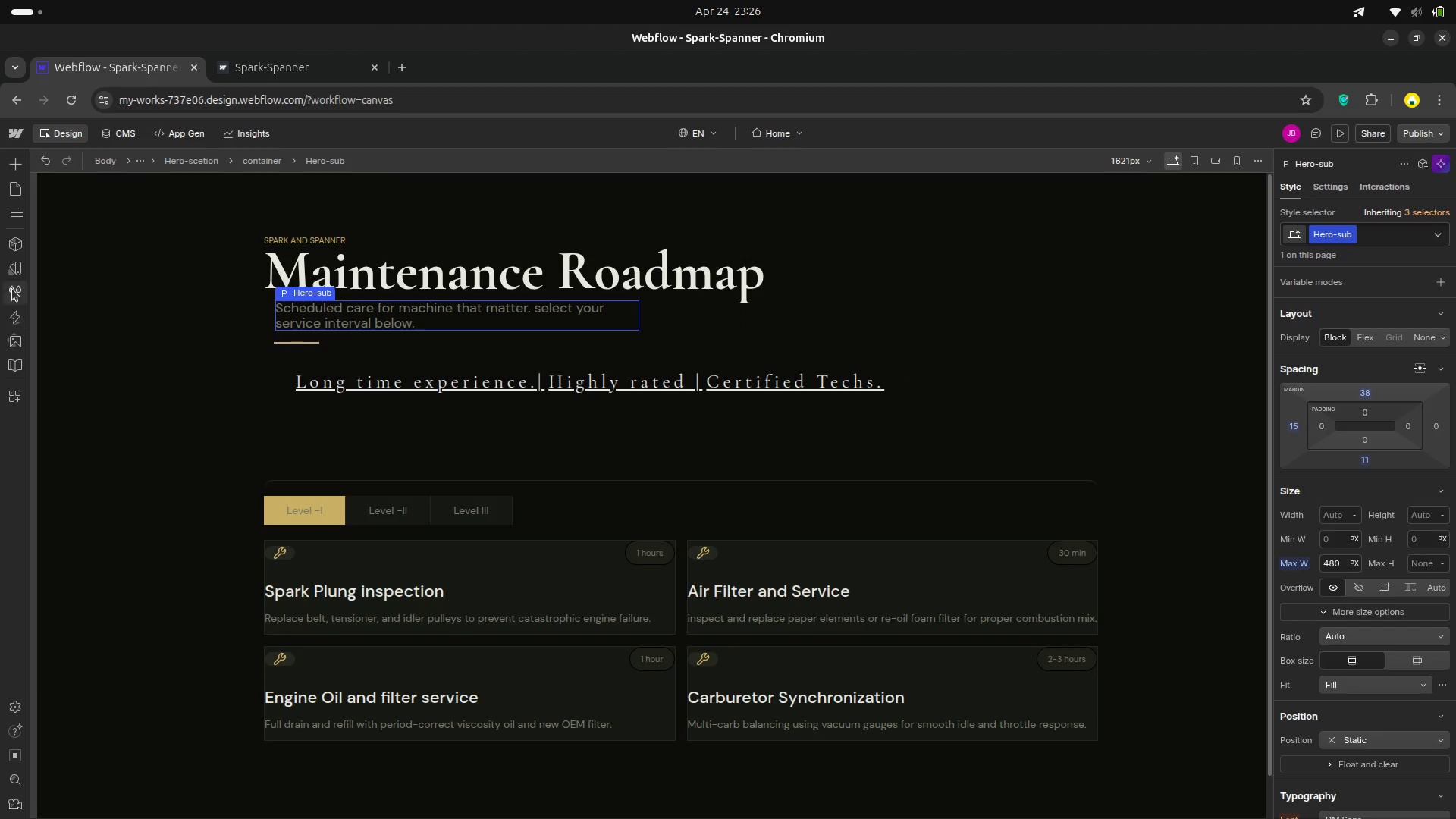 
left_click([20, 221])
 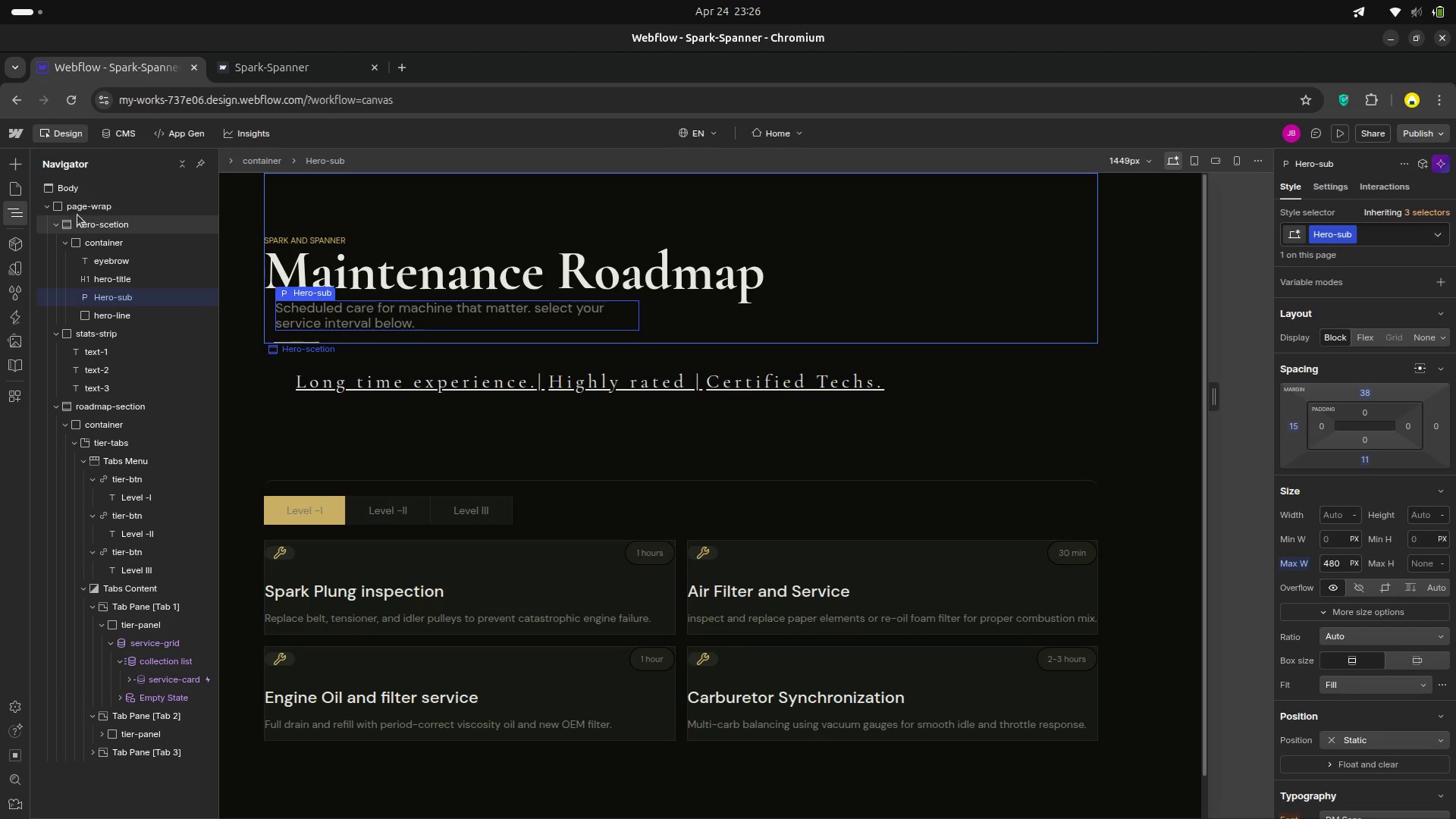 
left_click([80, 211])
 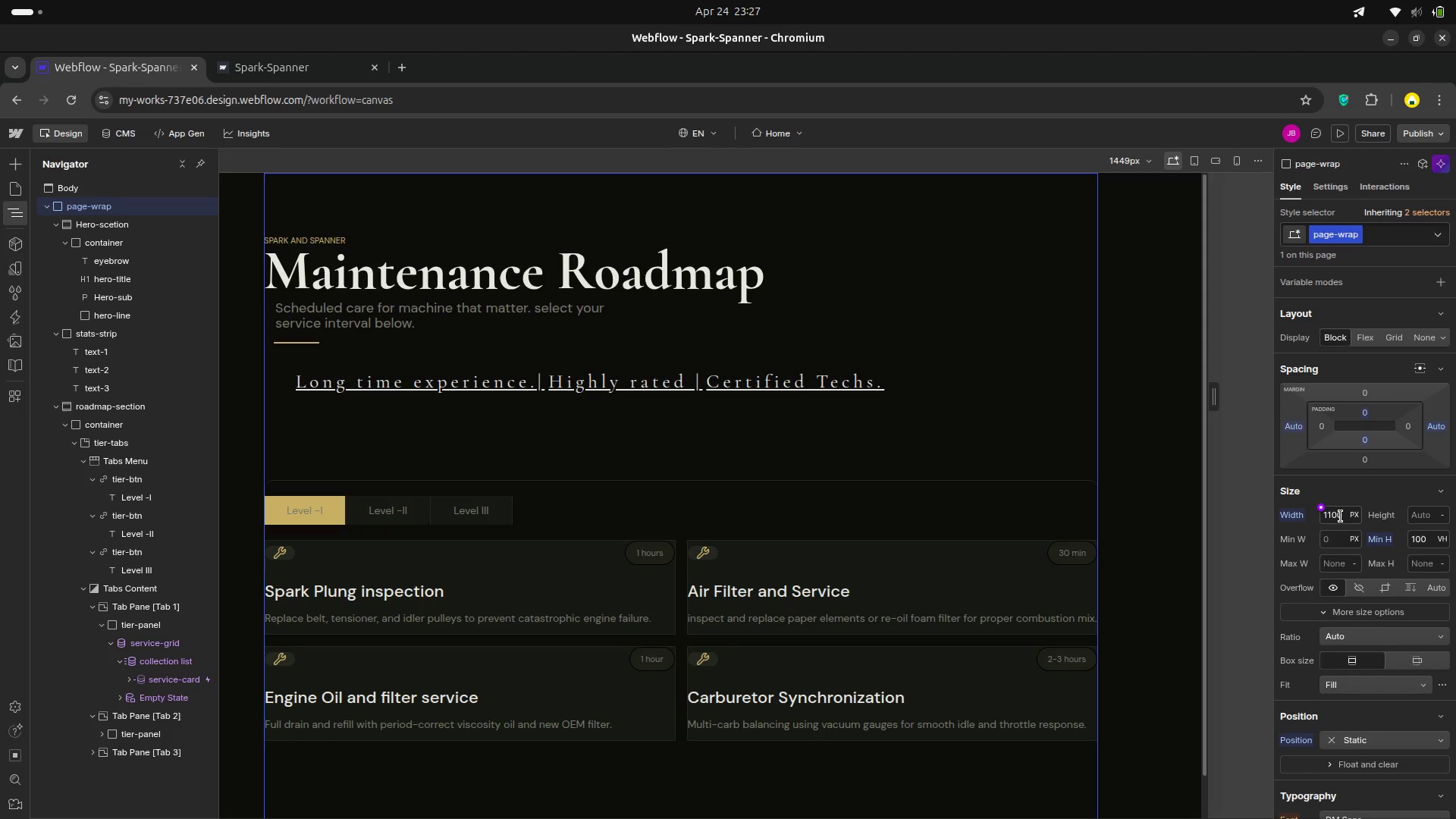 
wait(10.42)
 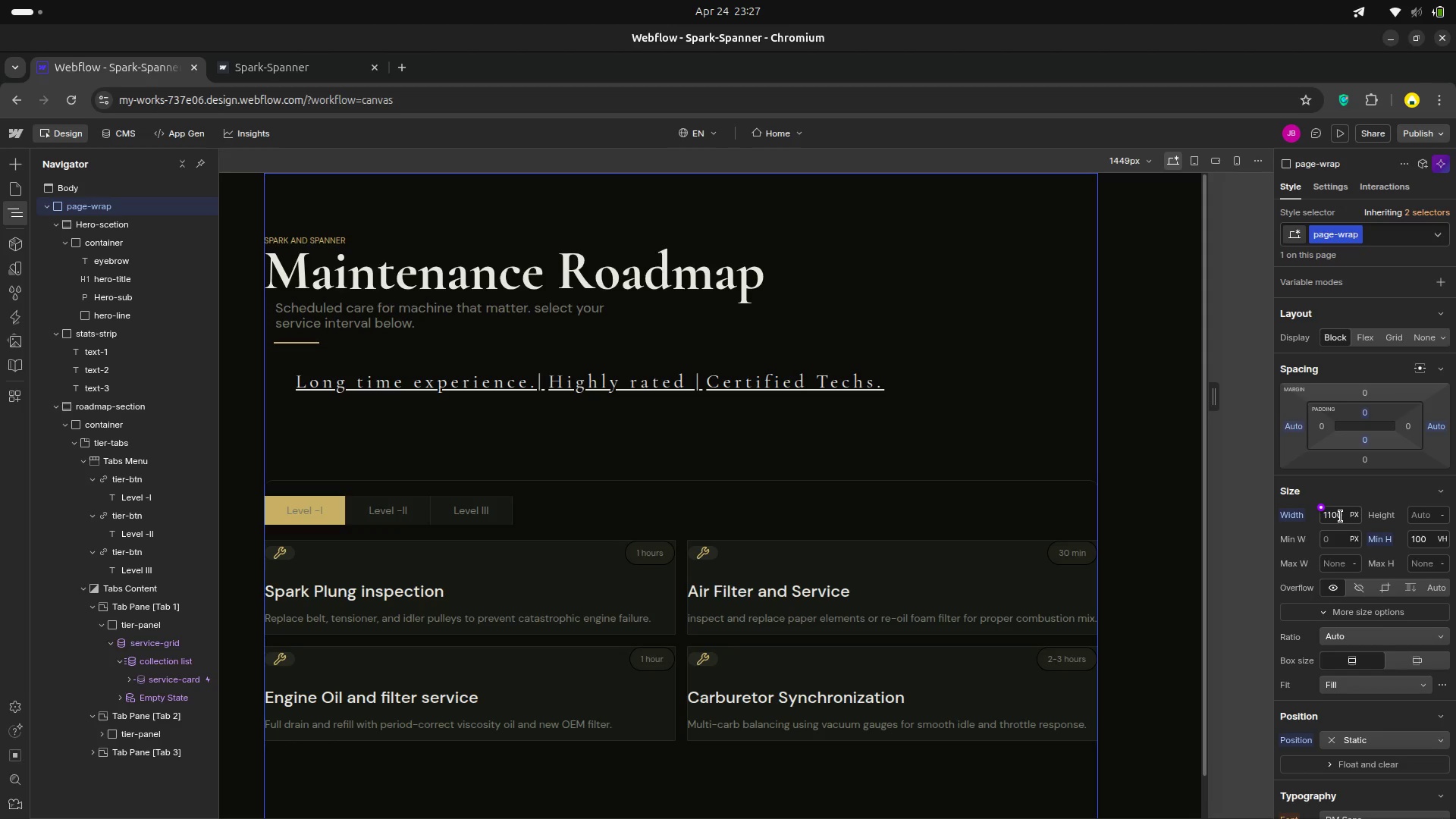 
left_click([1341, 515])
 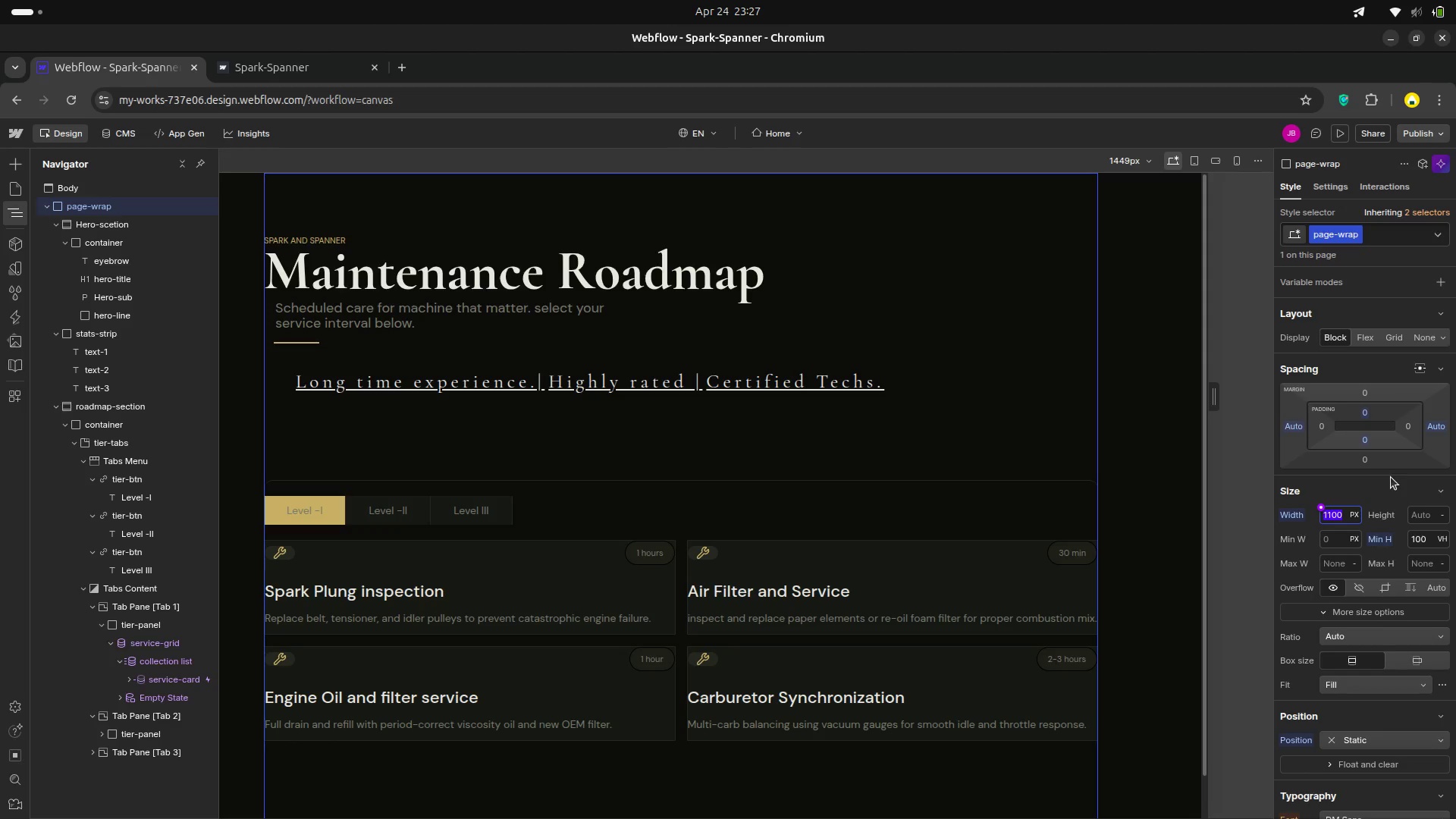 
key(Backspace)
 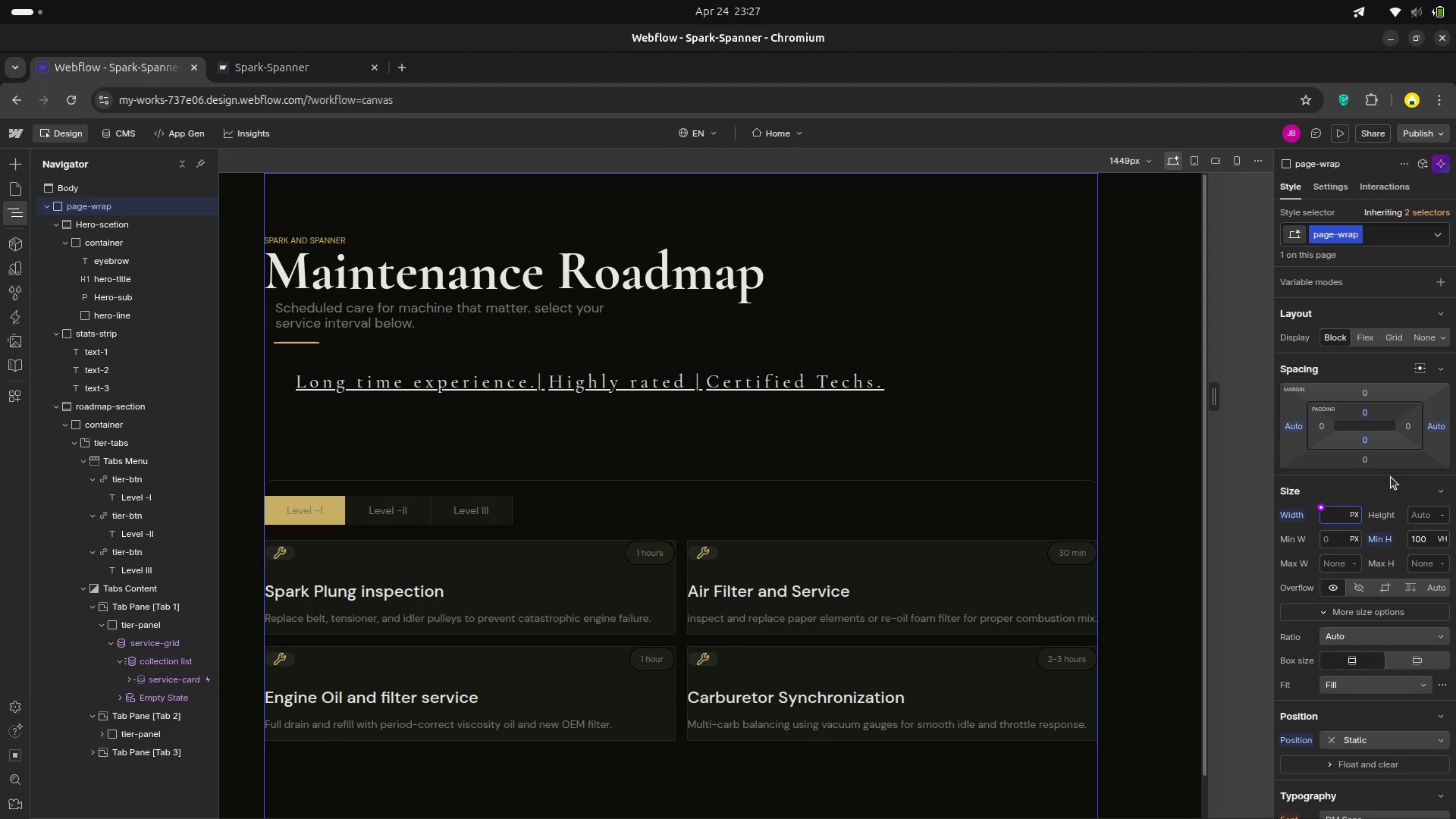 
wait(5.78)
 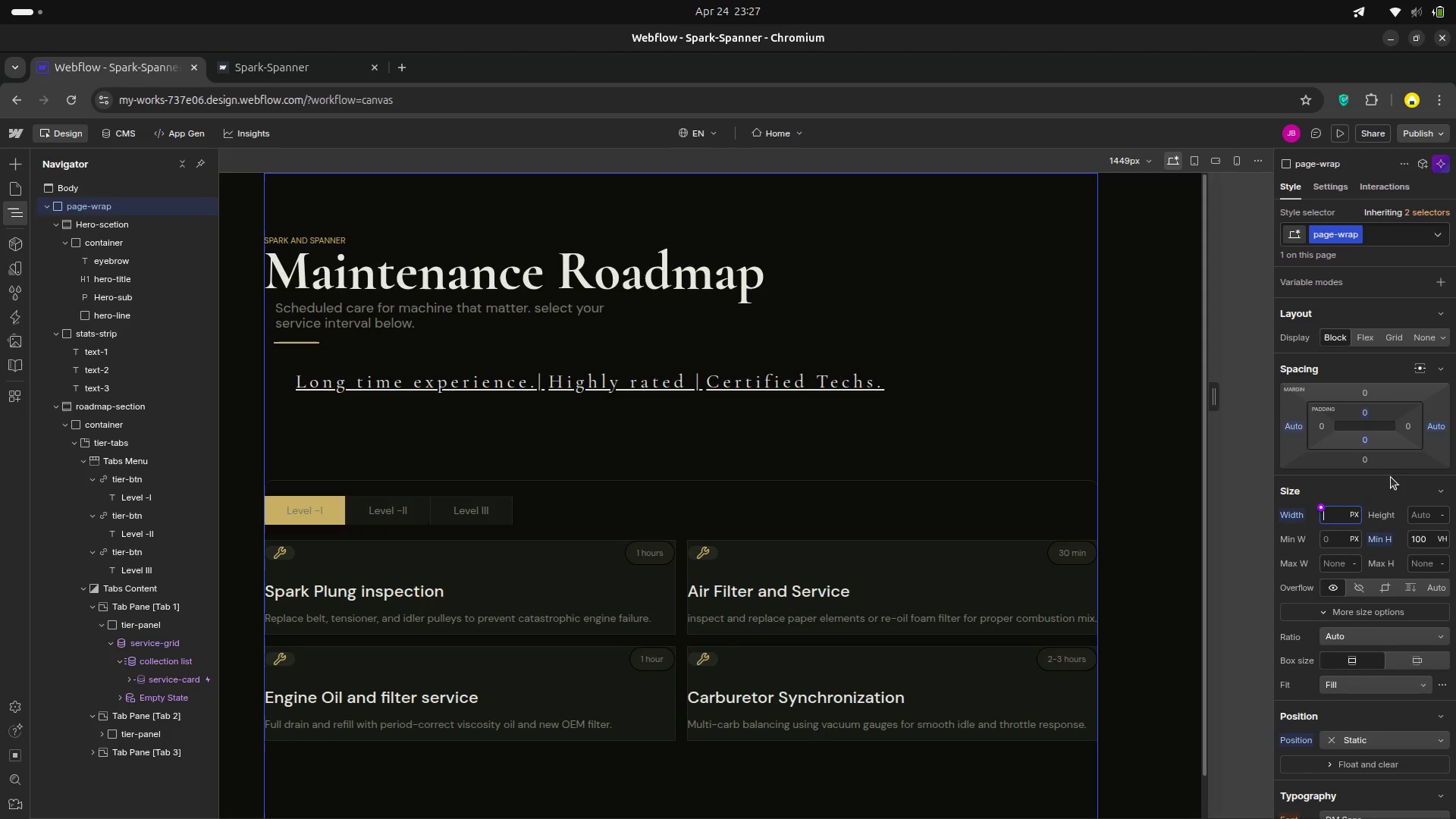 
left_click([1354, 516])
 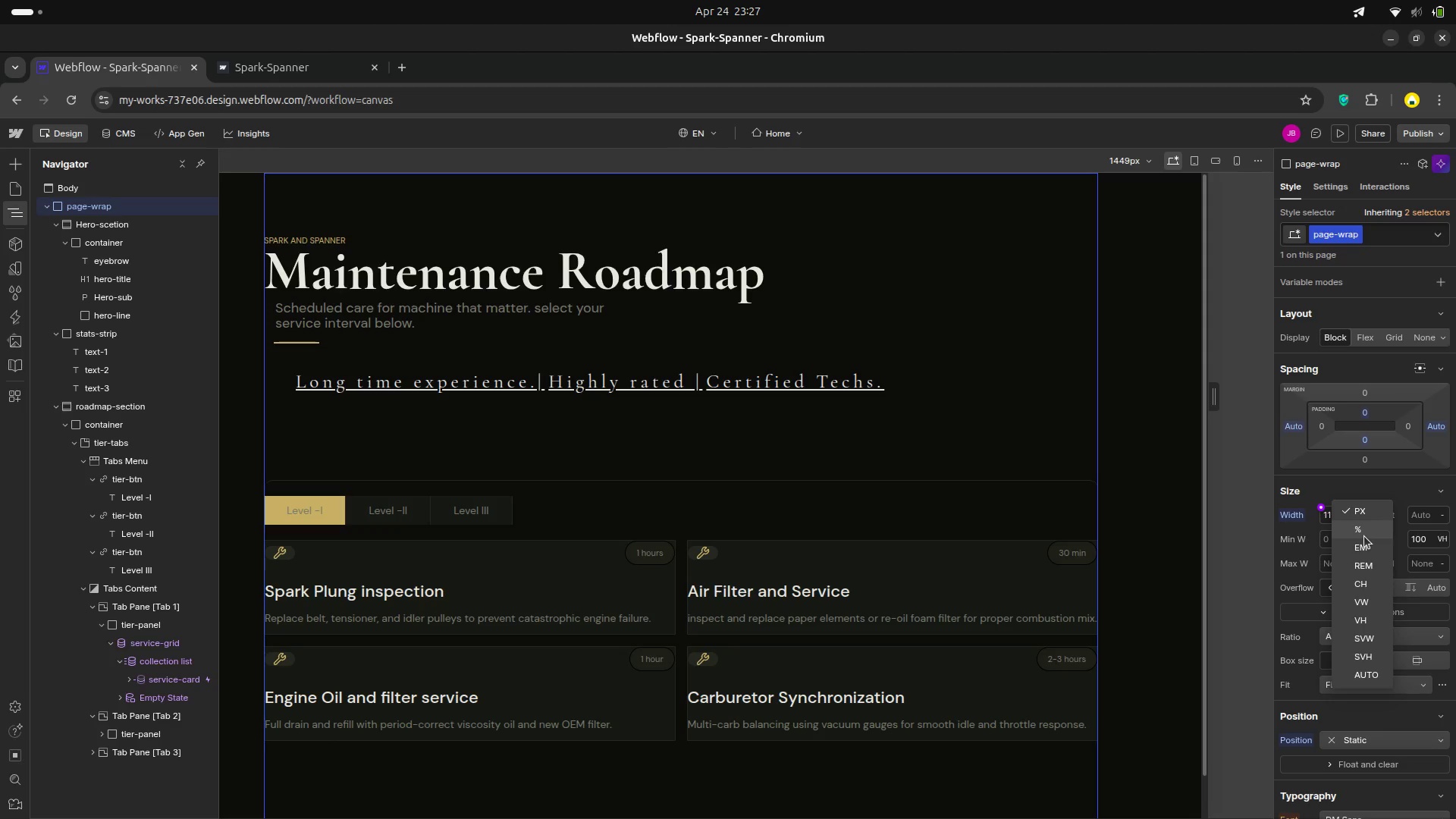 
left_click([1364, 536])
 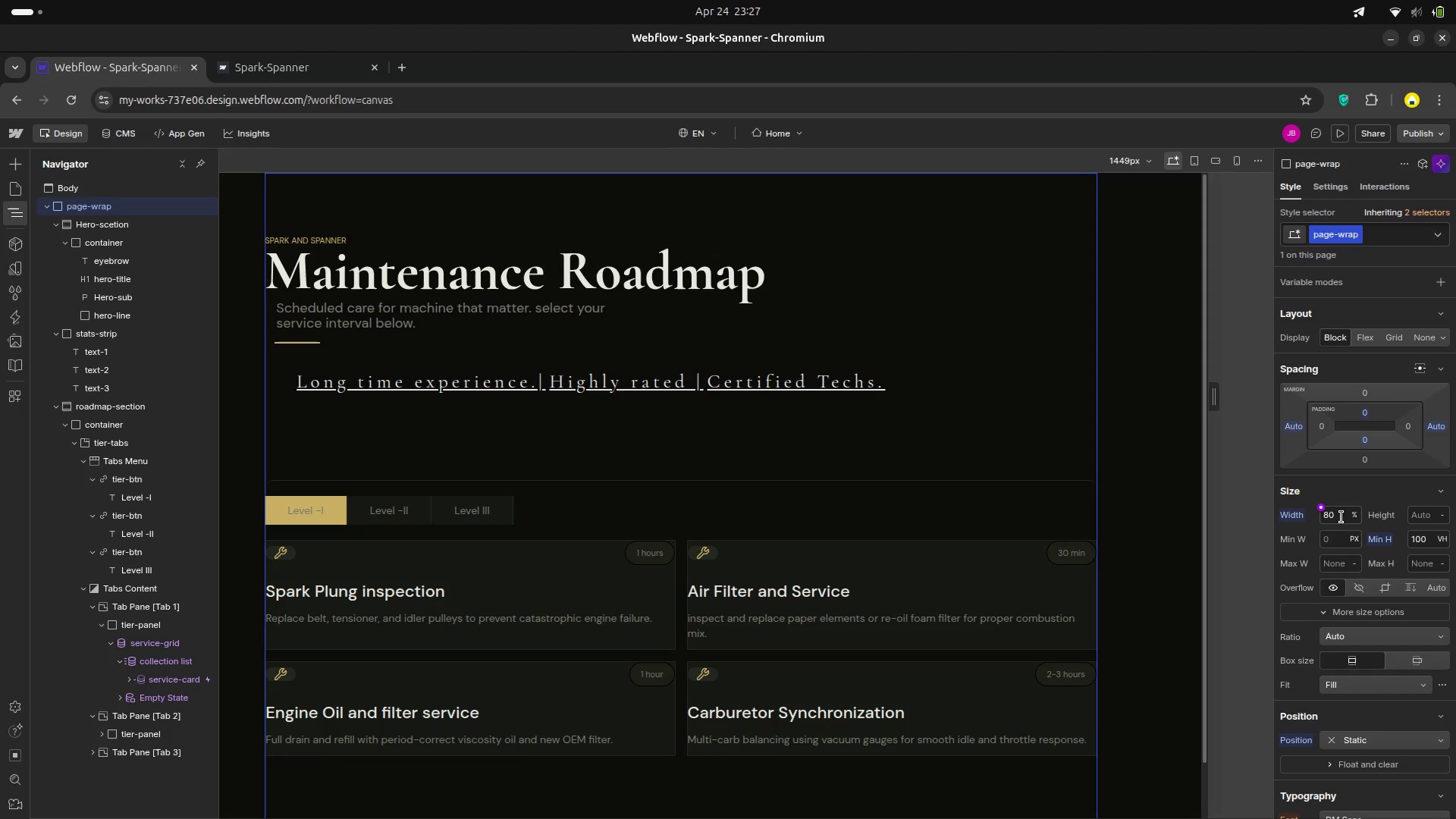 
left_click([1341, 517])
 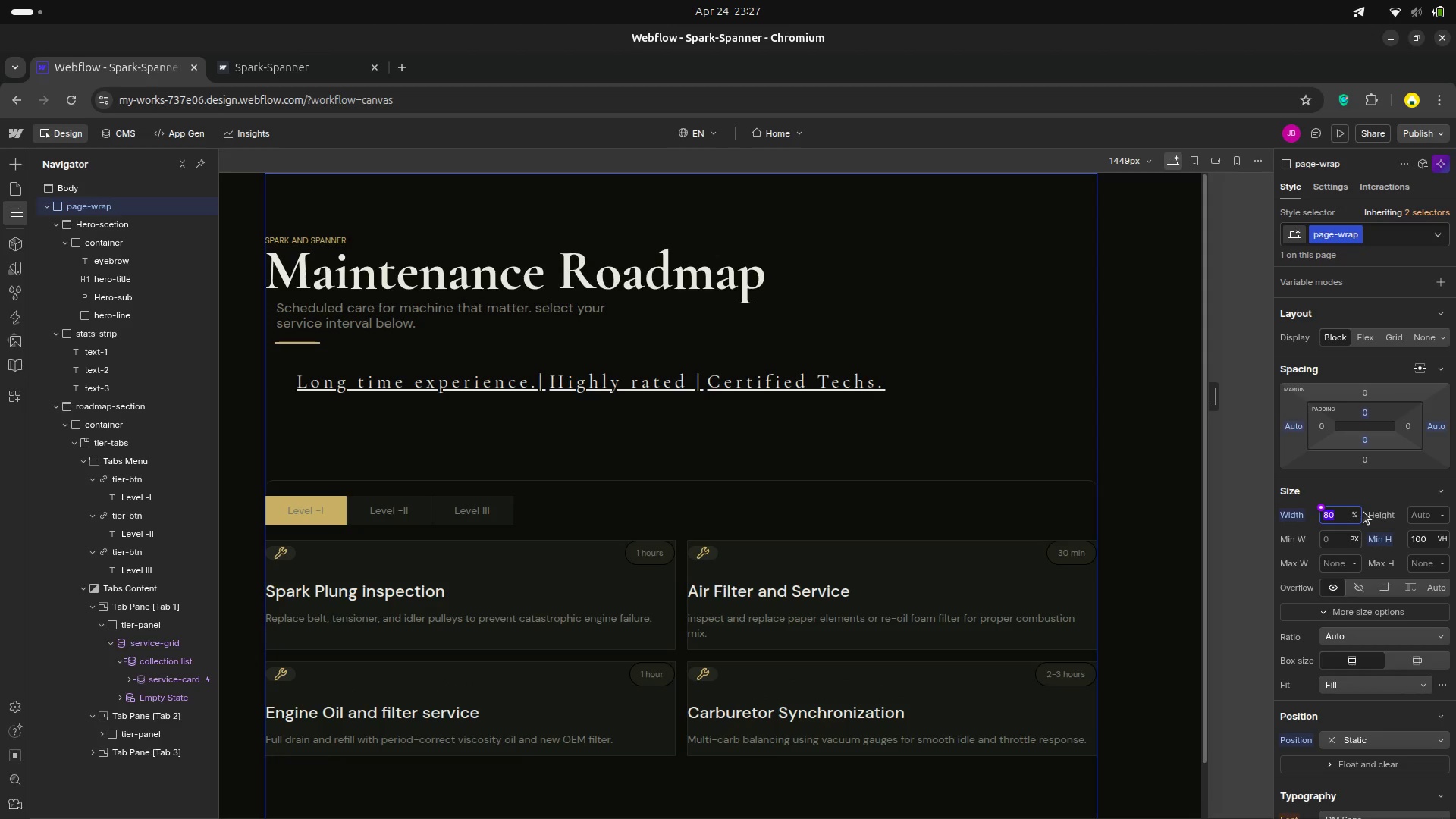 
key(Backspace)
type(100)
 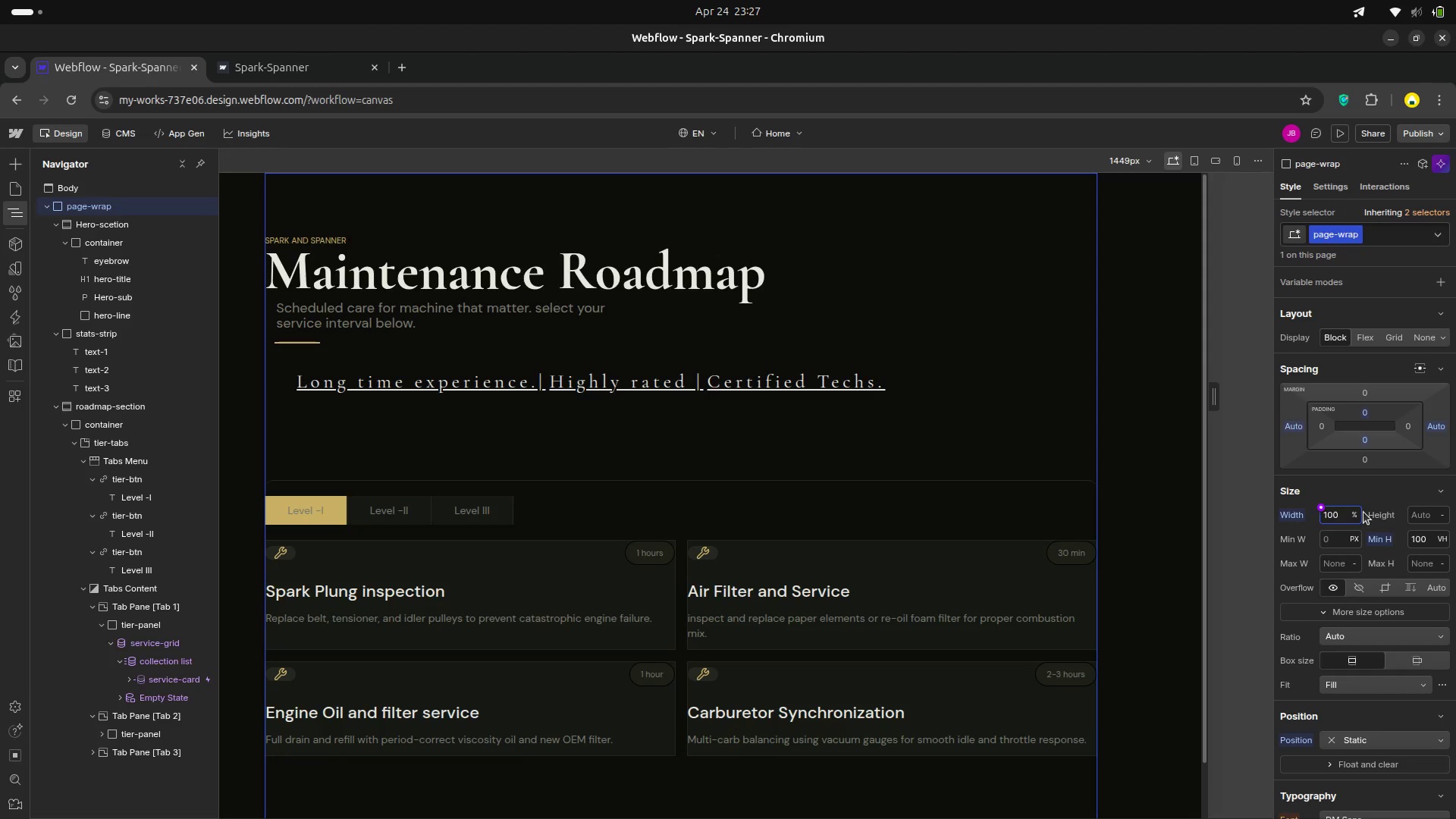 
key(Enter)
 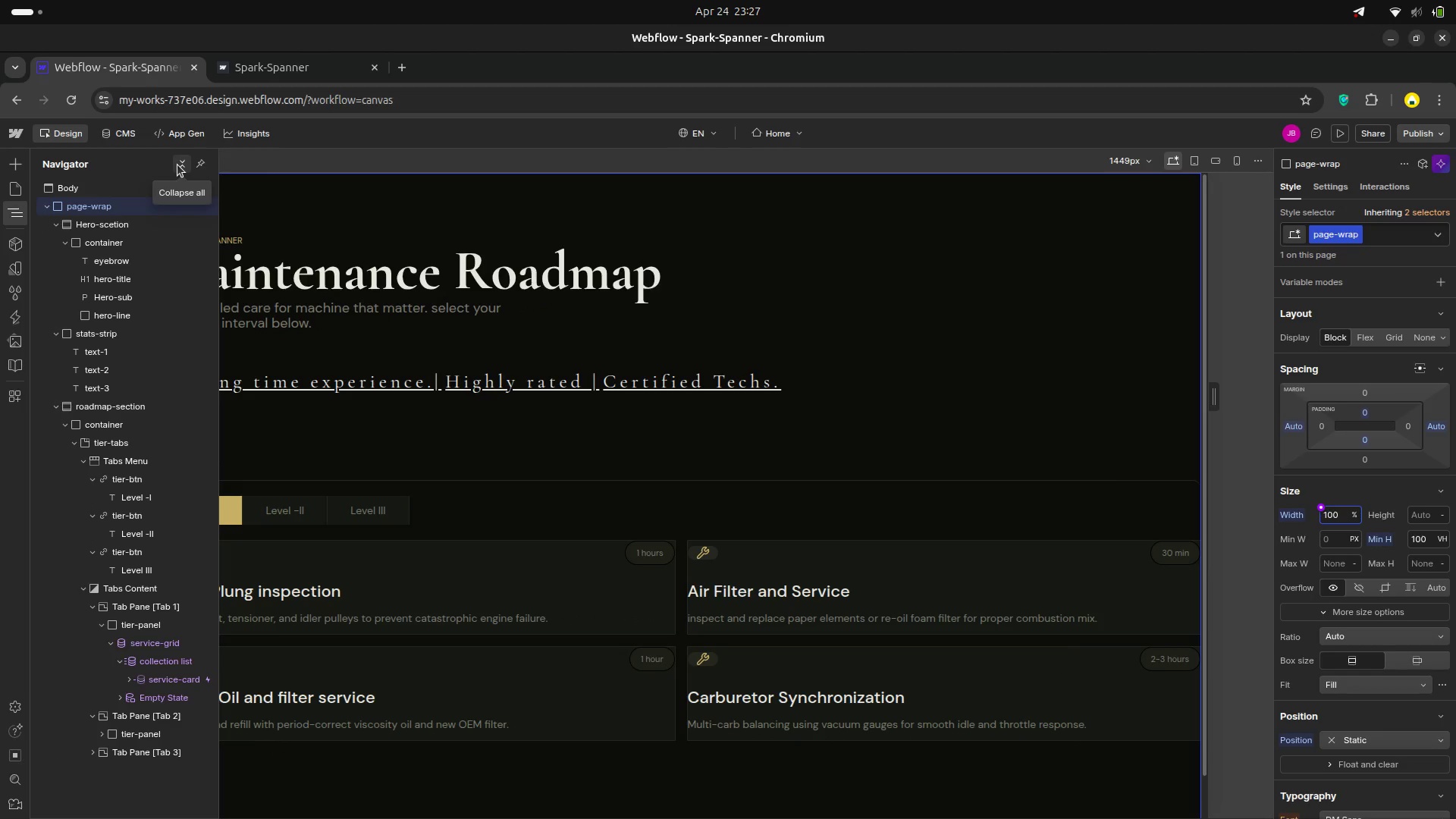 
wait(14.38)
 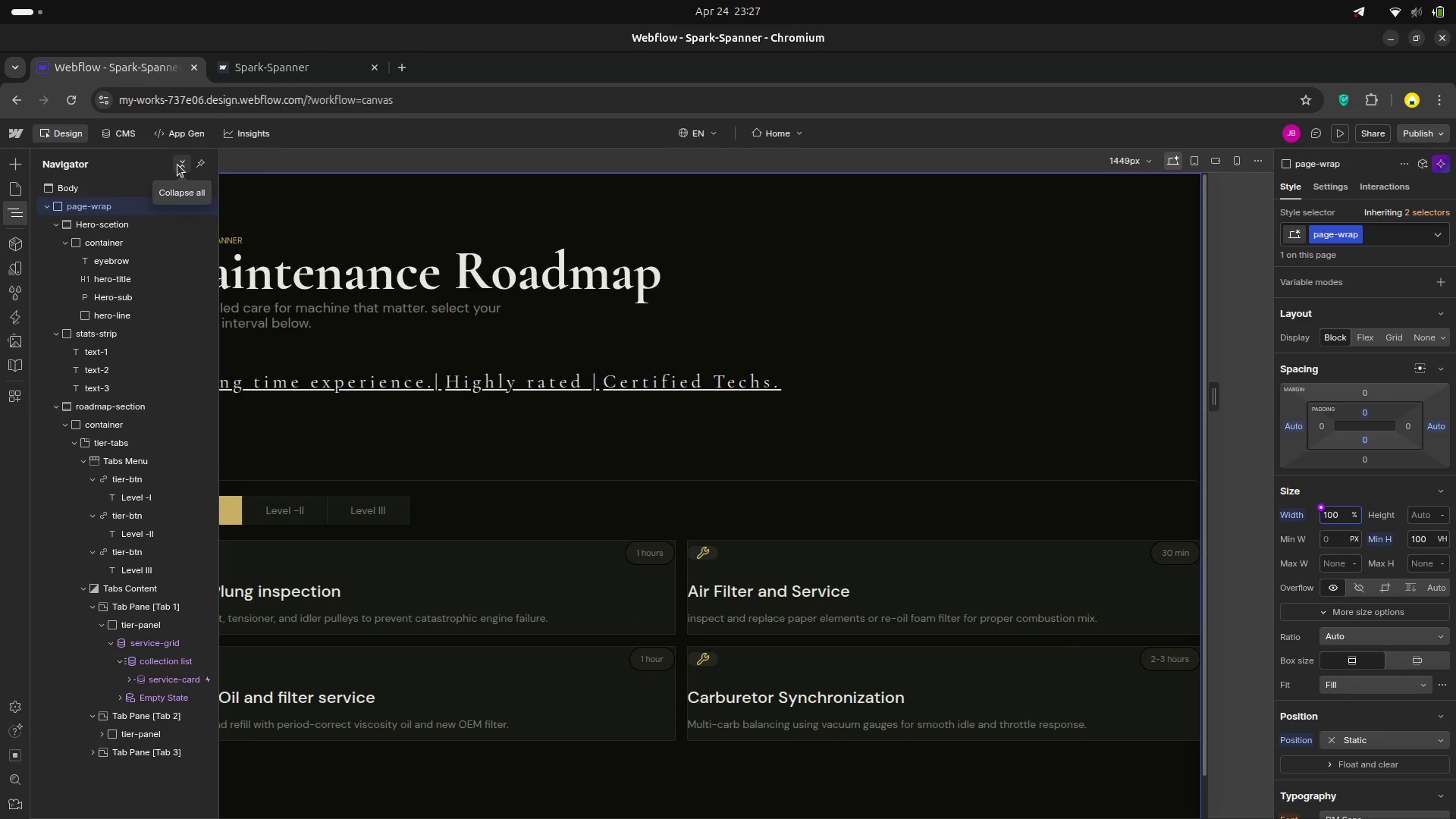 
left_click([9, 207])
 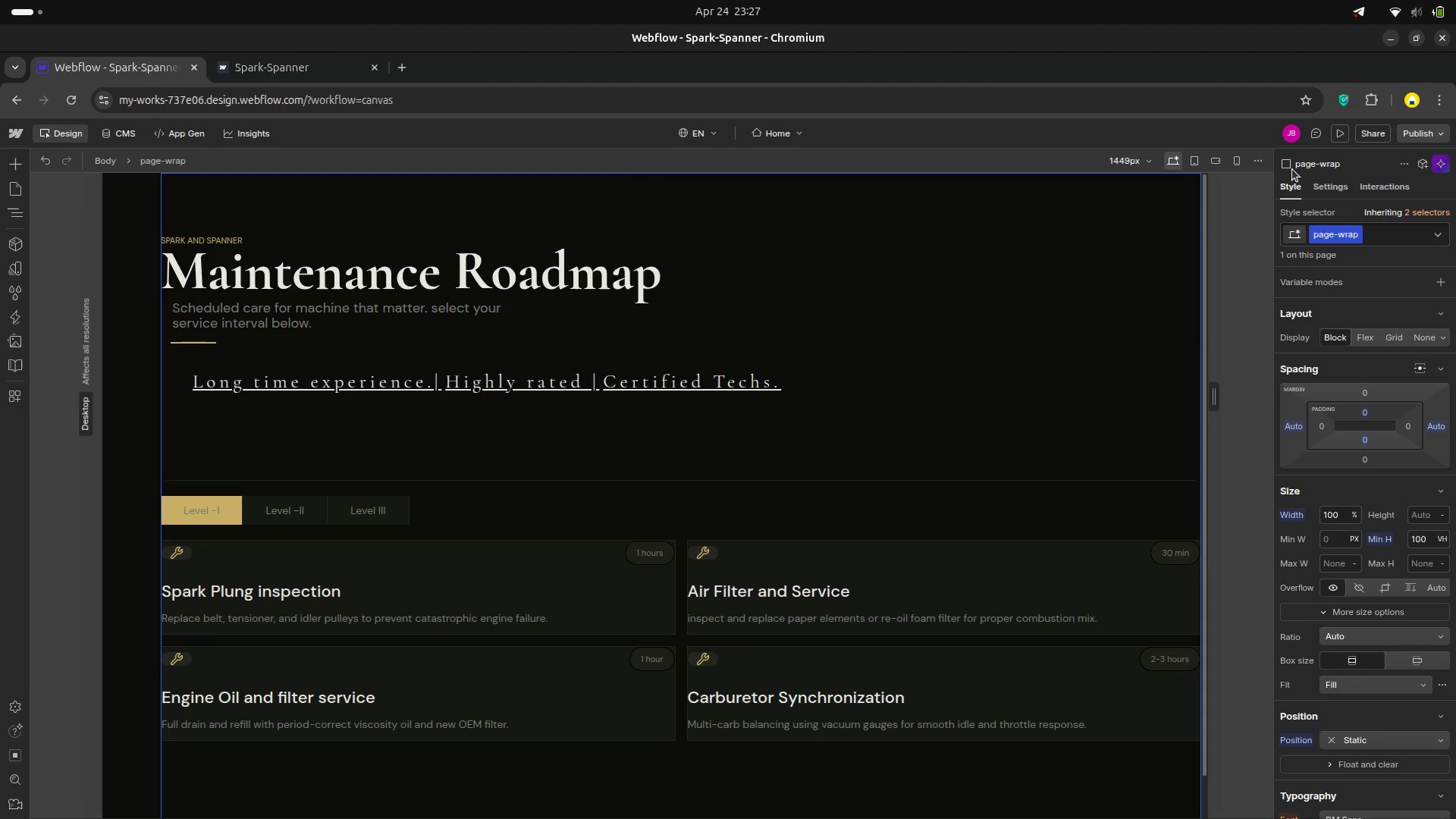 
left_click([1335, 130])
 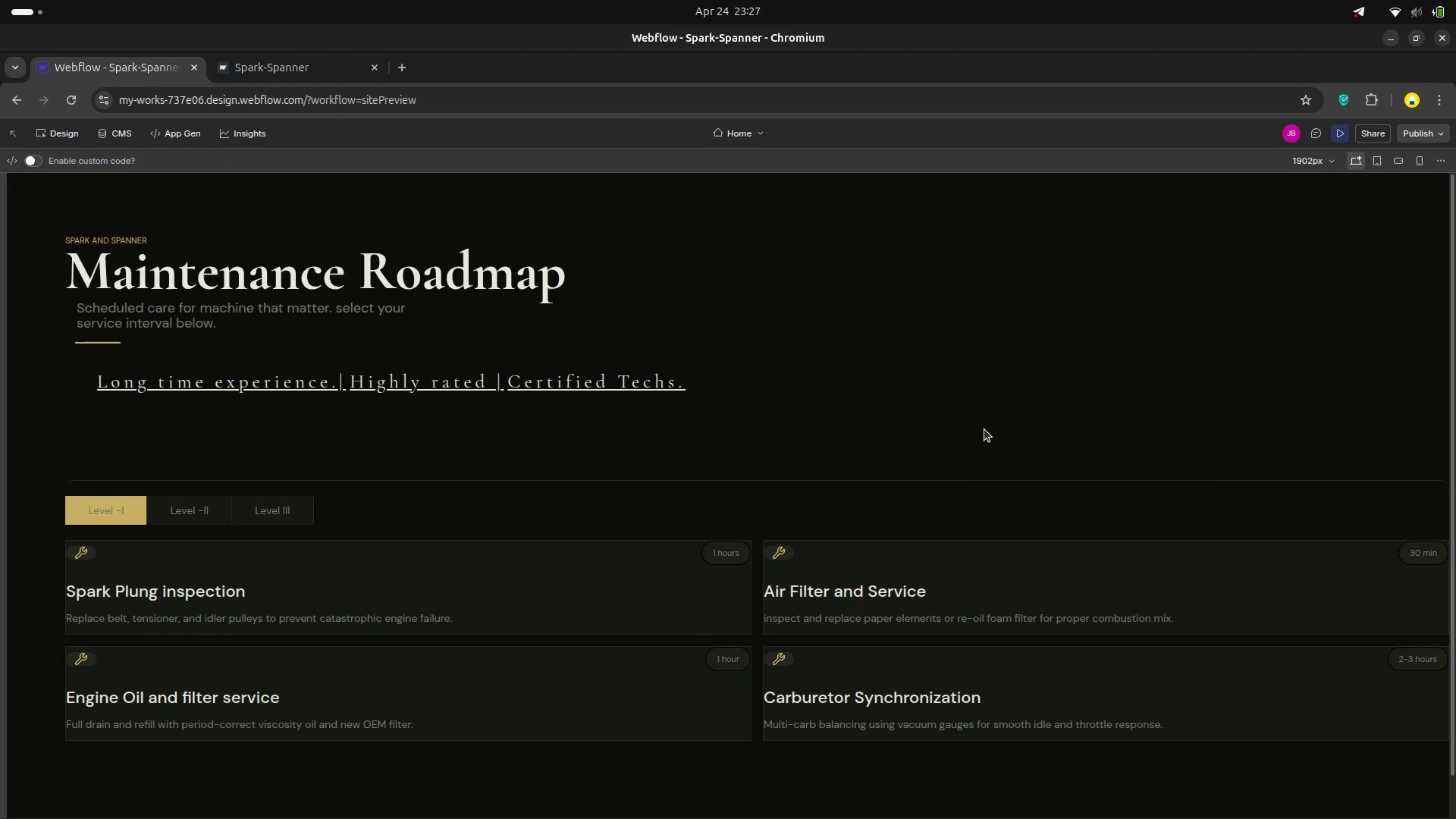 
scroll: coordinate [996, 458], scroll_direction: up, amount: 5.0
 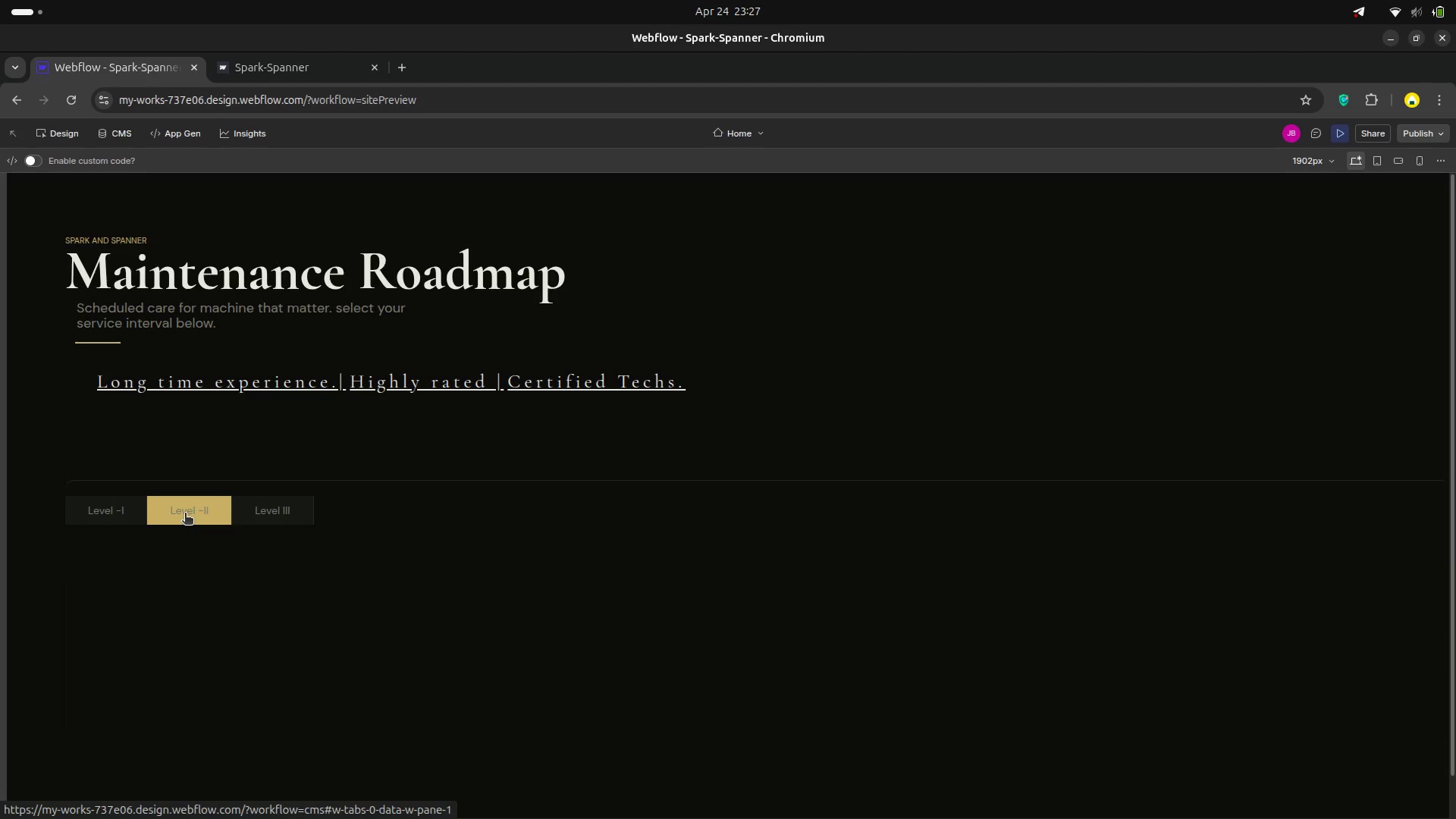 
left_click([268, 513])
 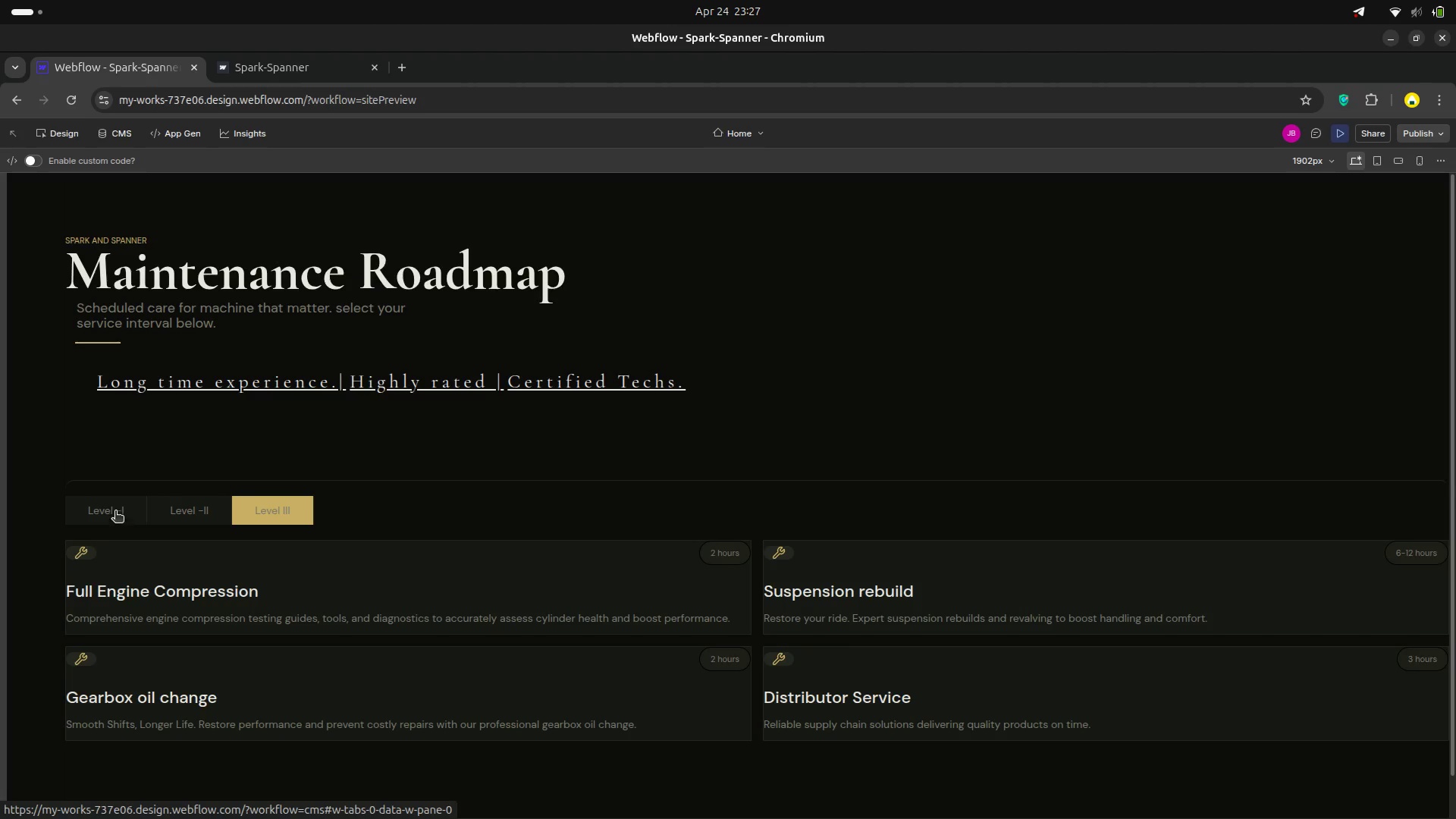 
left_click([105, 513])
 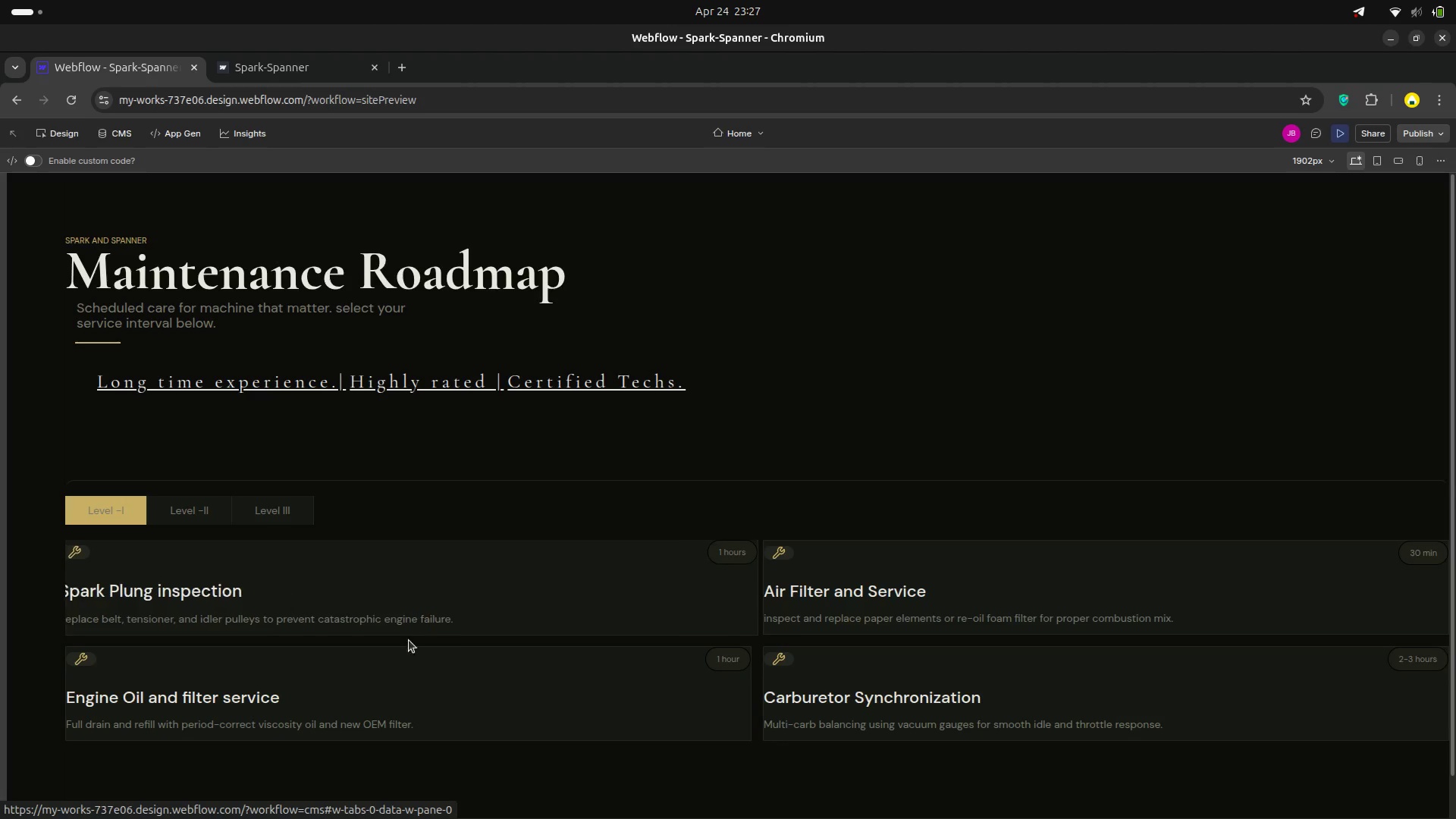 
scroll: coordinate [465, 642], scroll_direction: down, amount: 4.0
 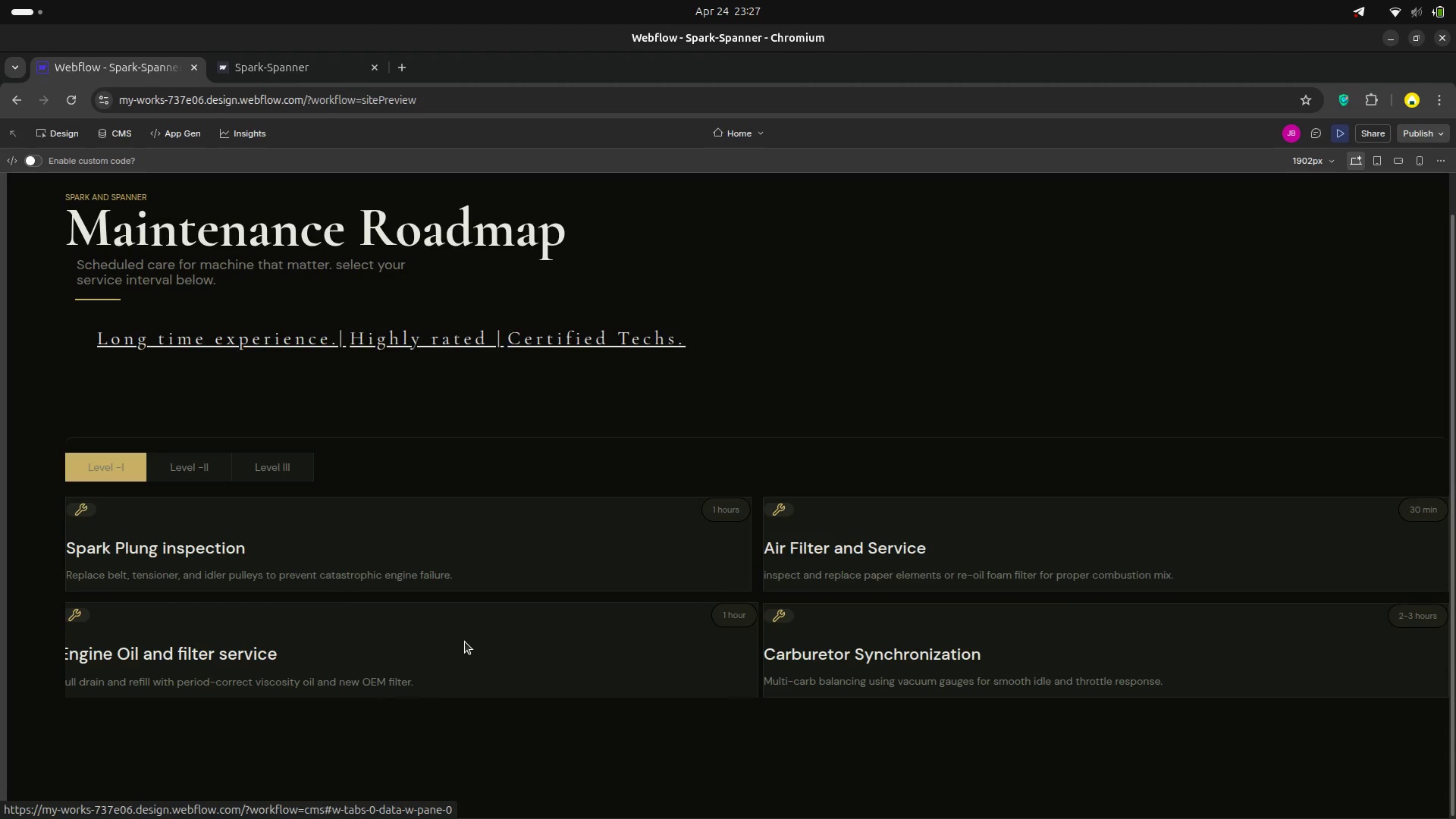 
scroll: coordinate [465, 642], scroll_direction: up, amount: 2.0
 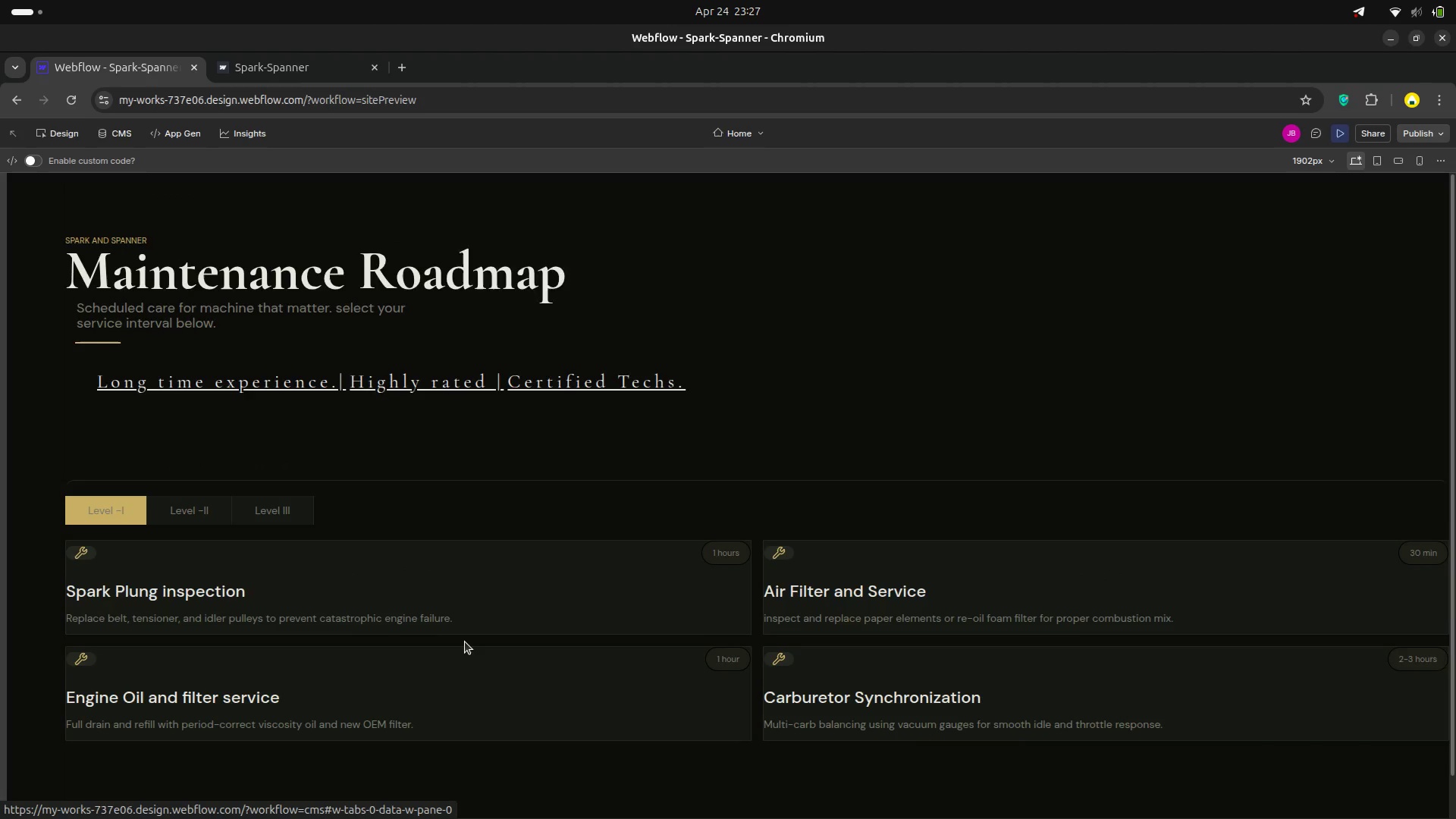 
scroll: coordinate [465, 642], scroll_direction: down, amount: 1.0
 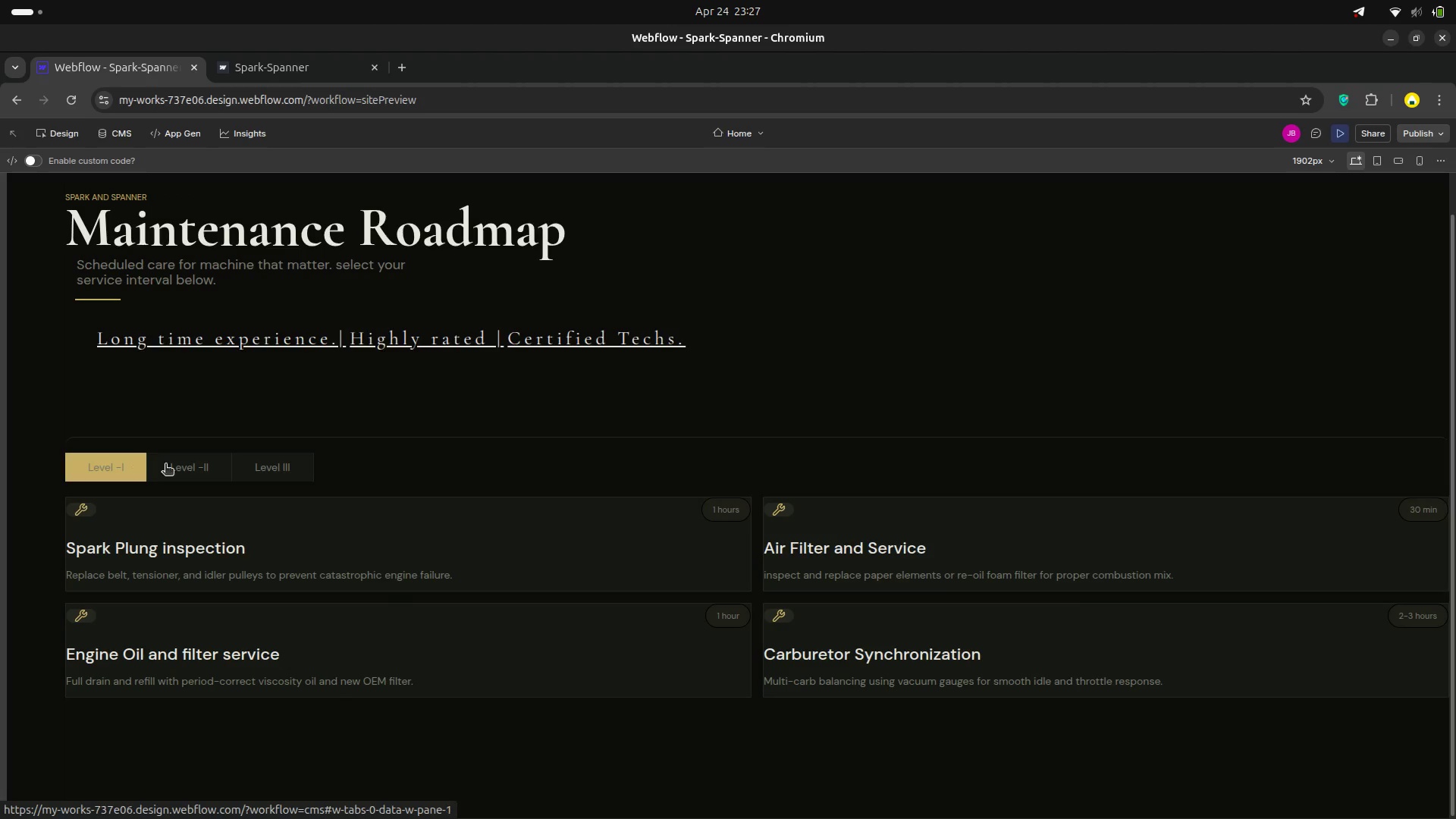 
left_click([184, 471])
 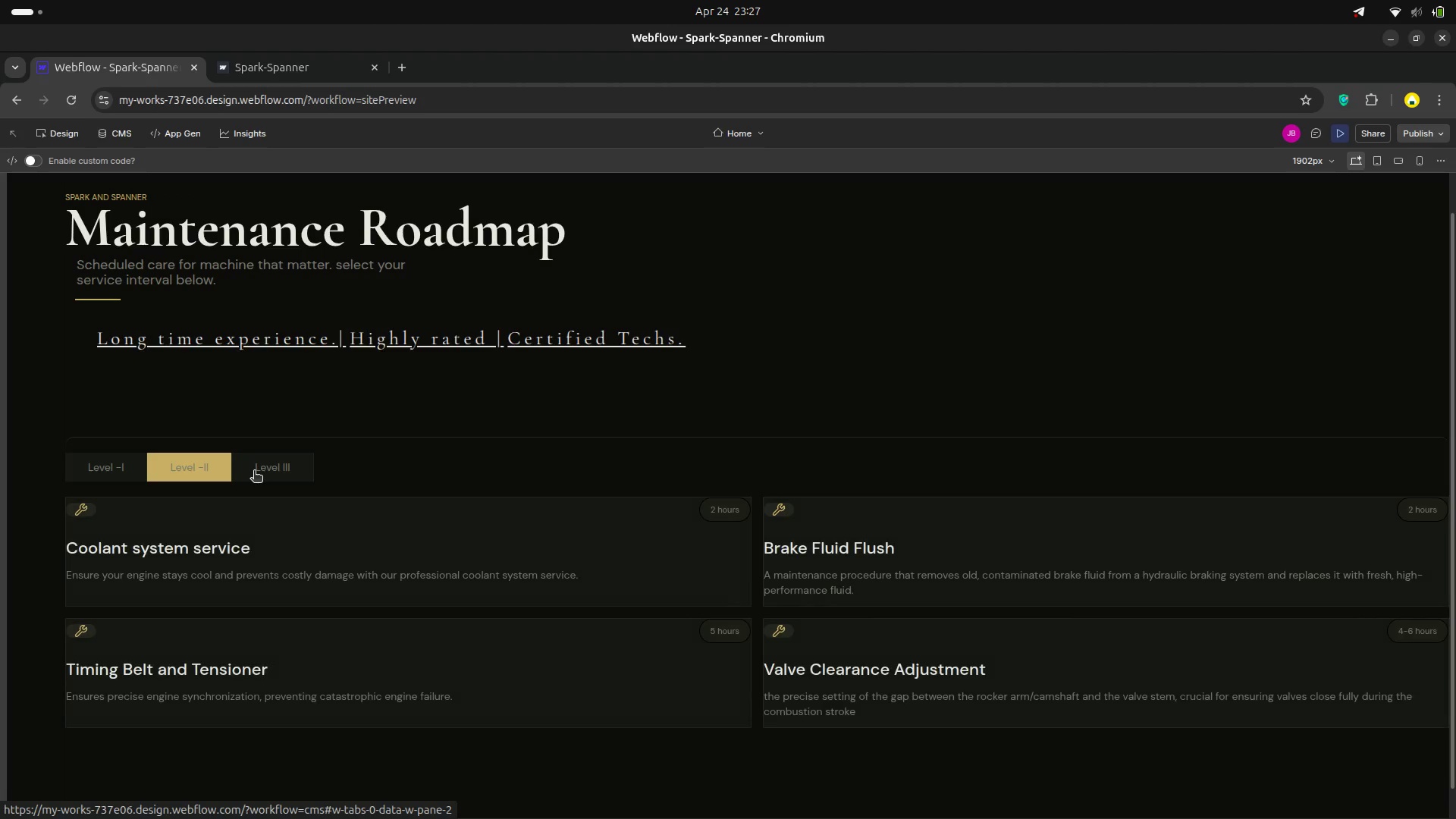 
left_click([254, 472])
 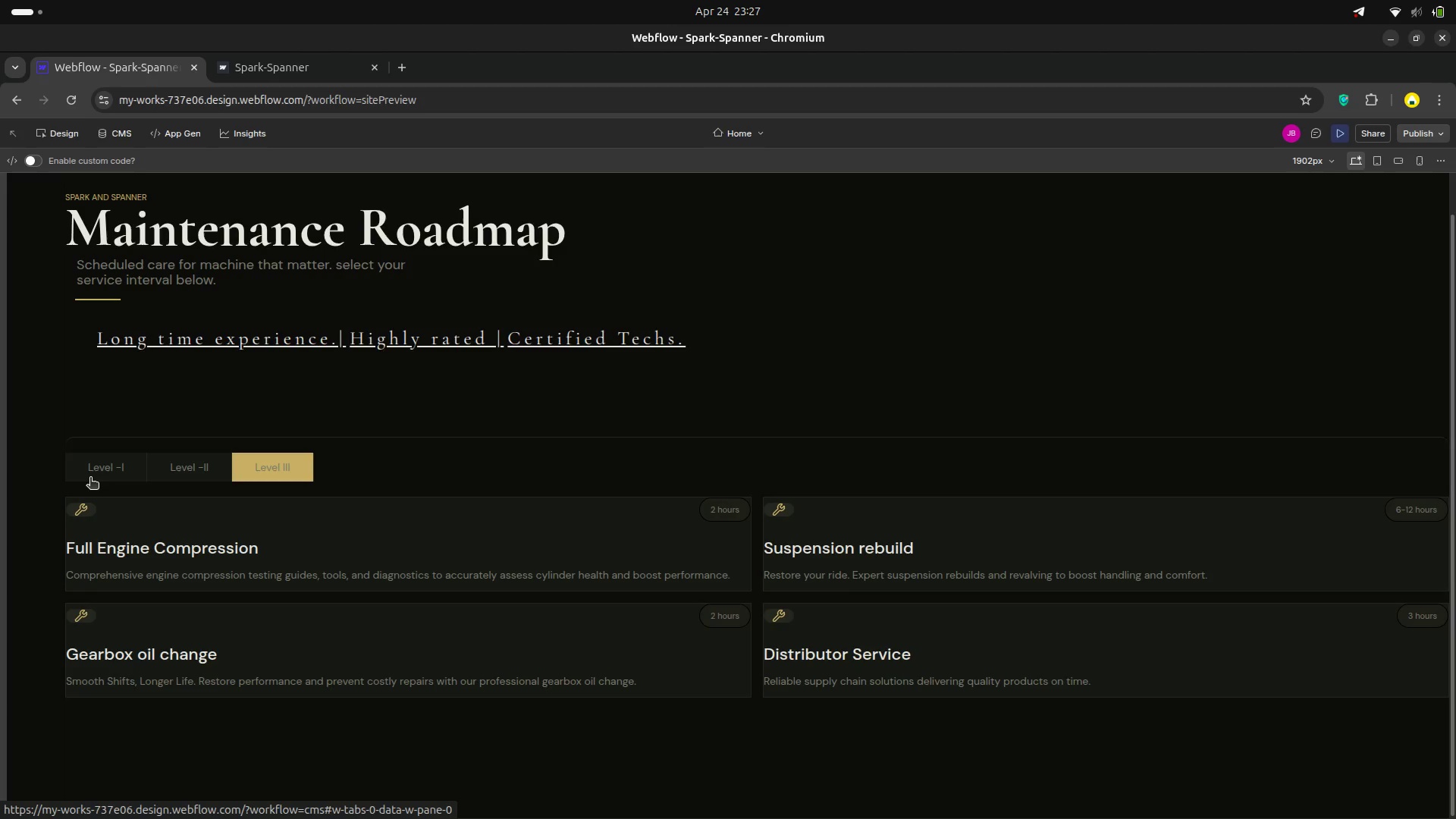 
left_click([90, 475])
 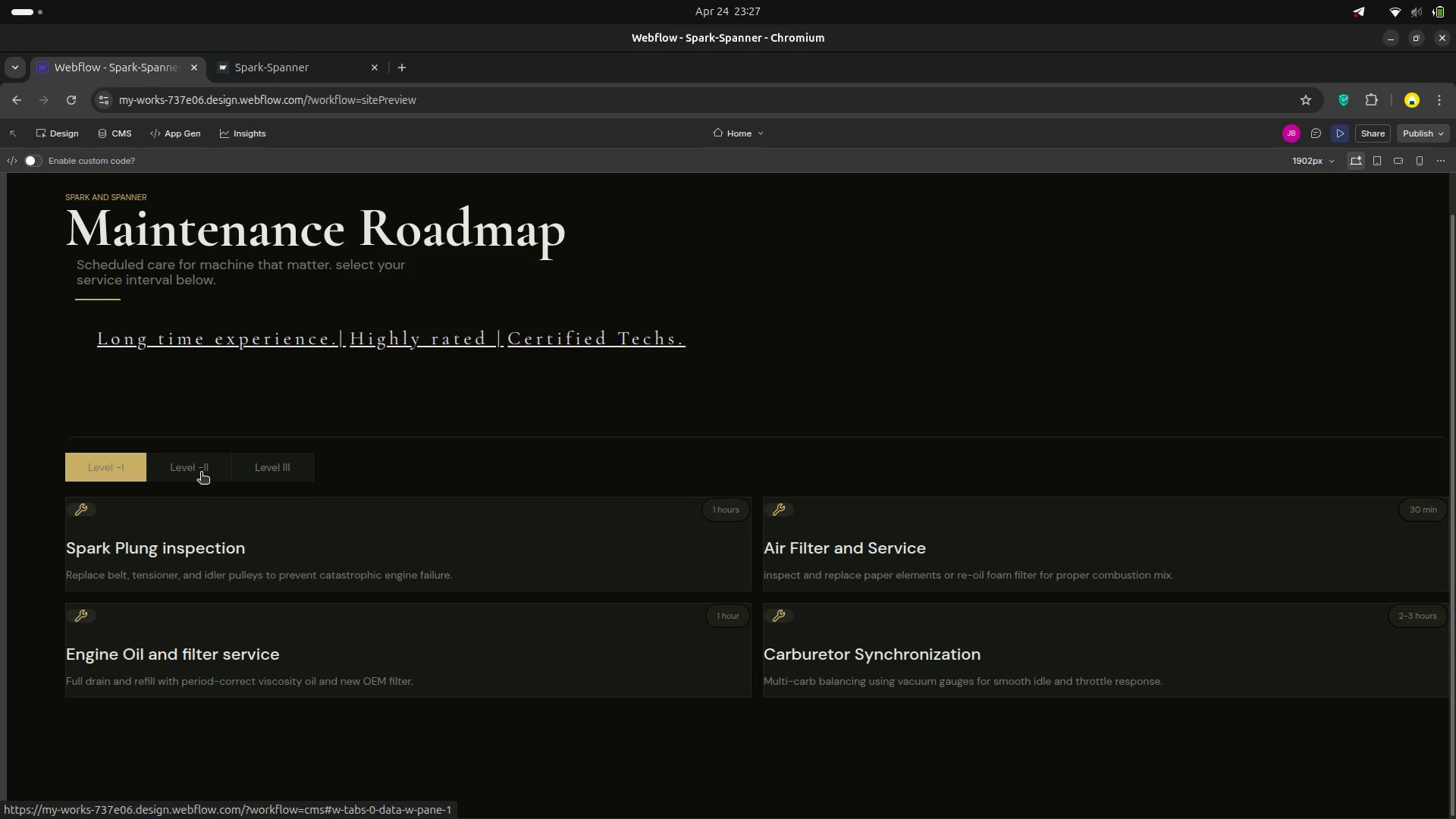 
left_click([201, 473])
 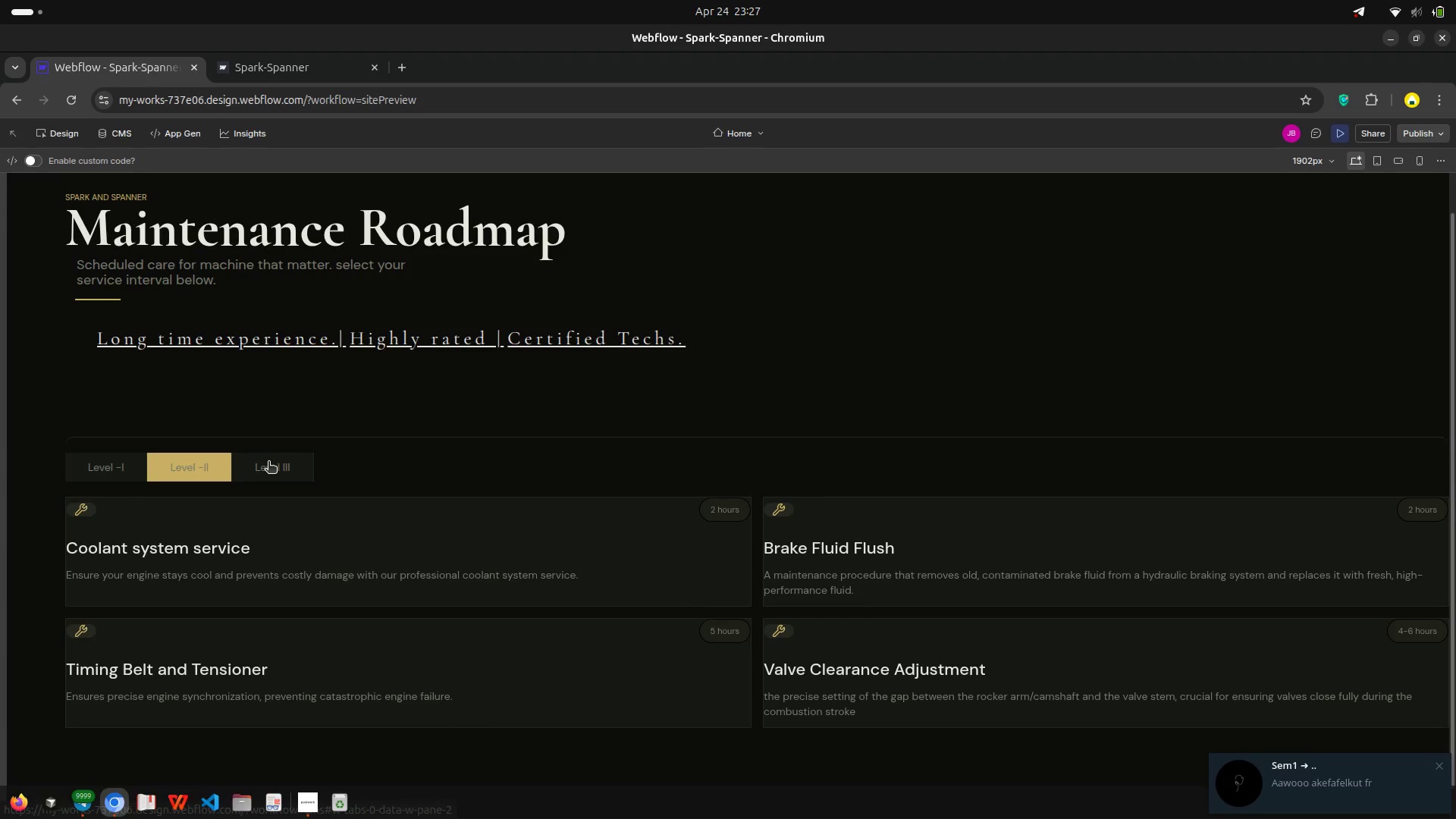 
left_click([264, 466])
 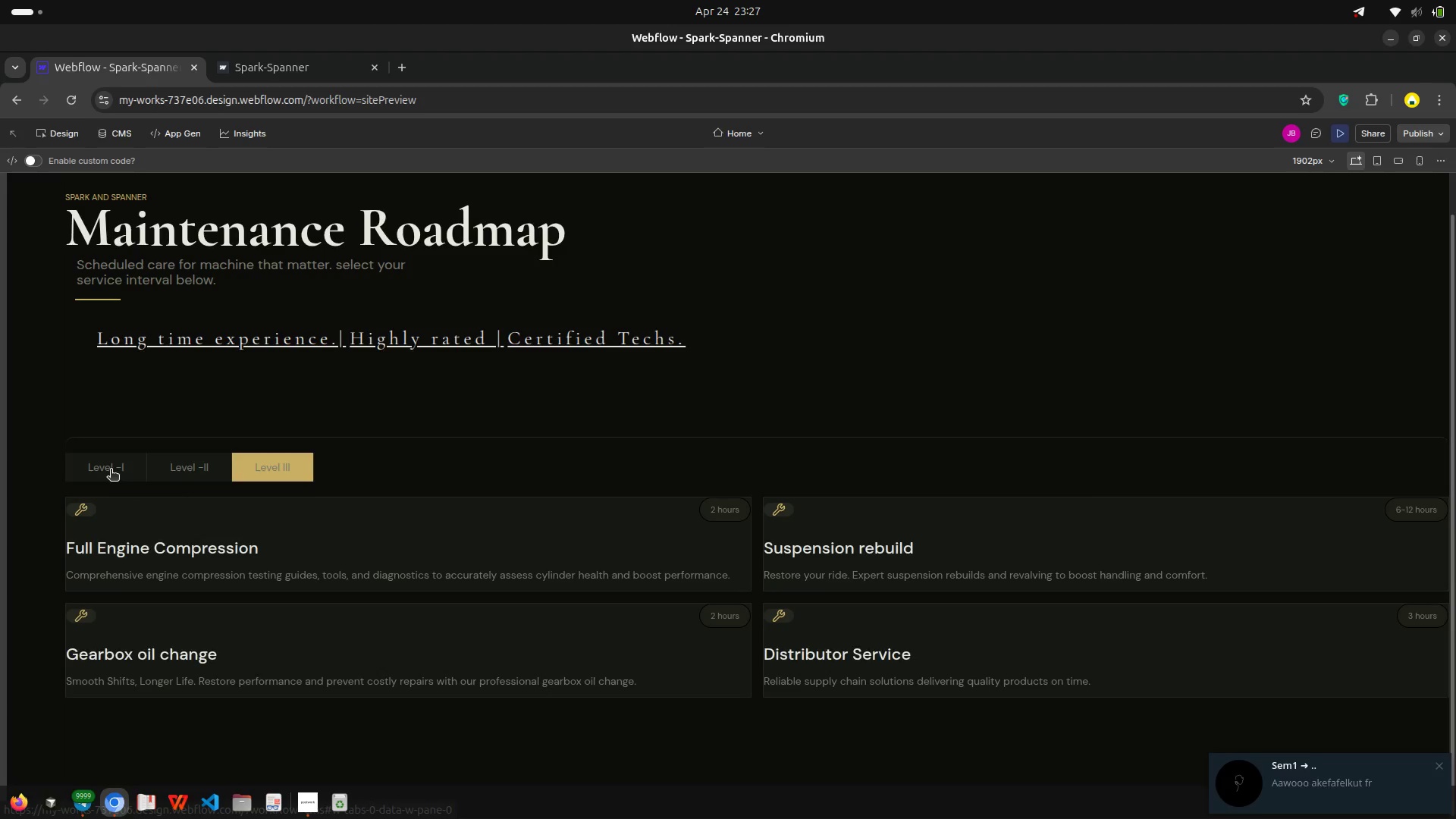 
left_click([111, 470])
 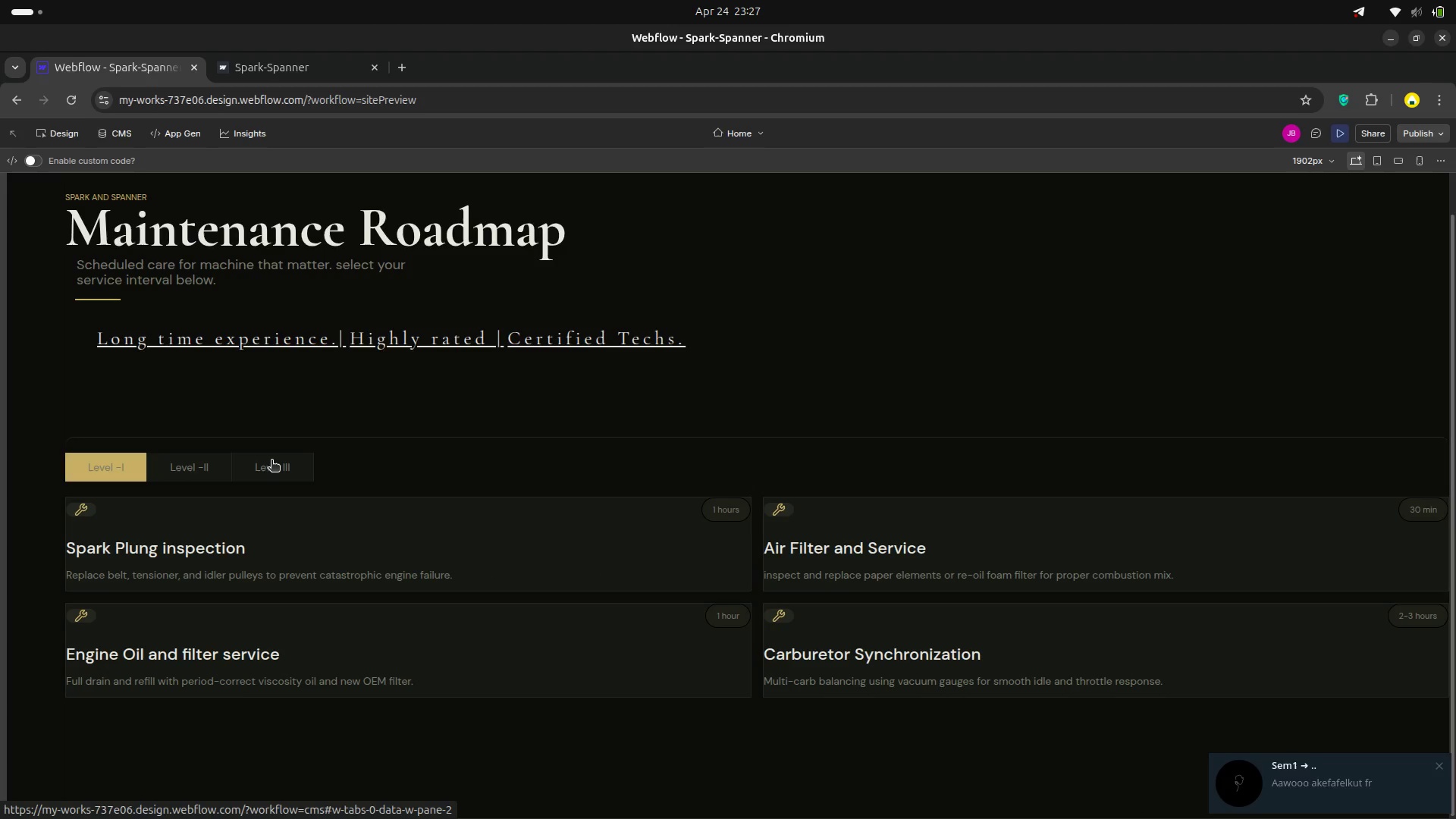 
left_click([271, 461])
 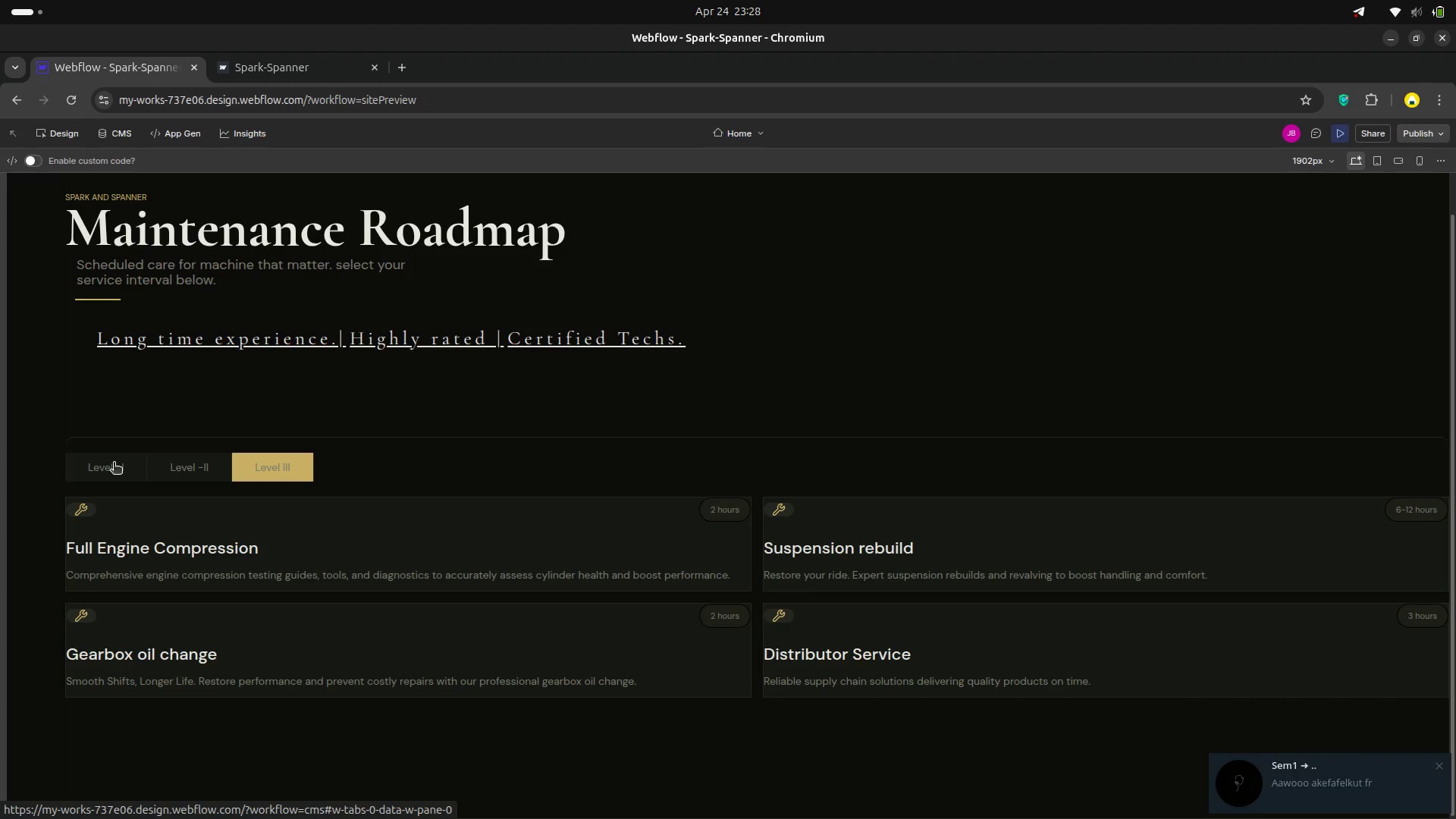 
left_click([109, 465])
 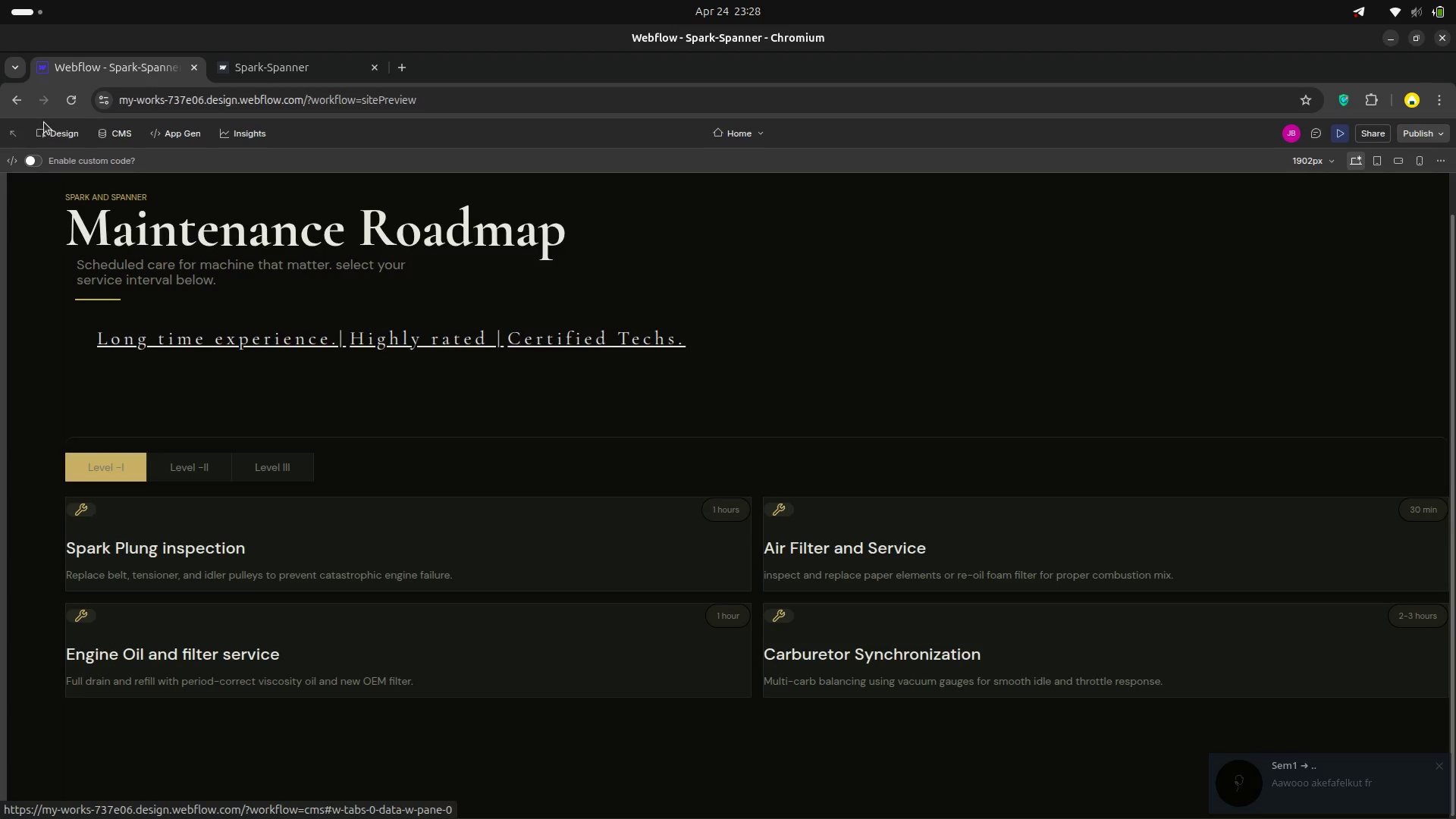 
left_click([46, 133])
 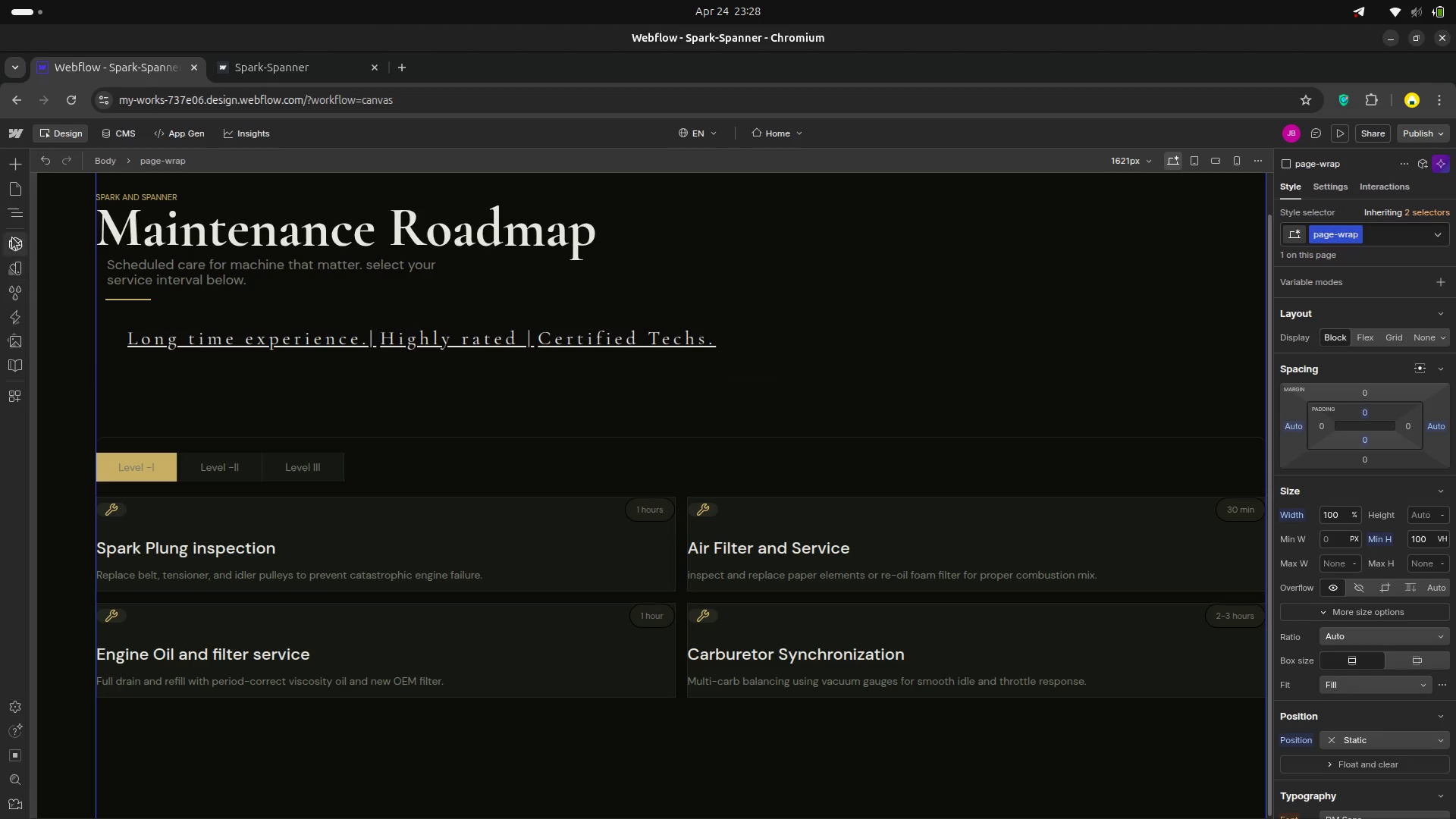 
left_click([13, 214])
 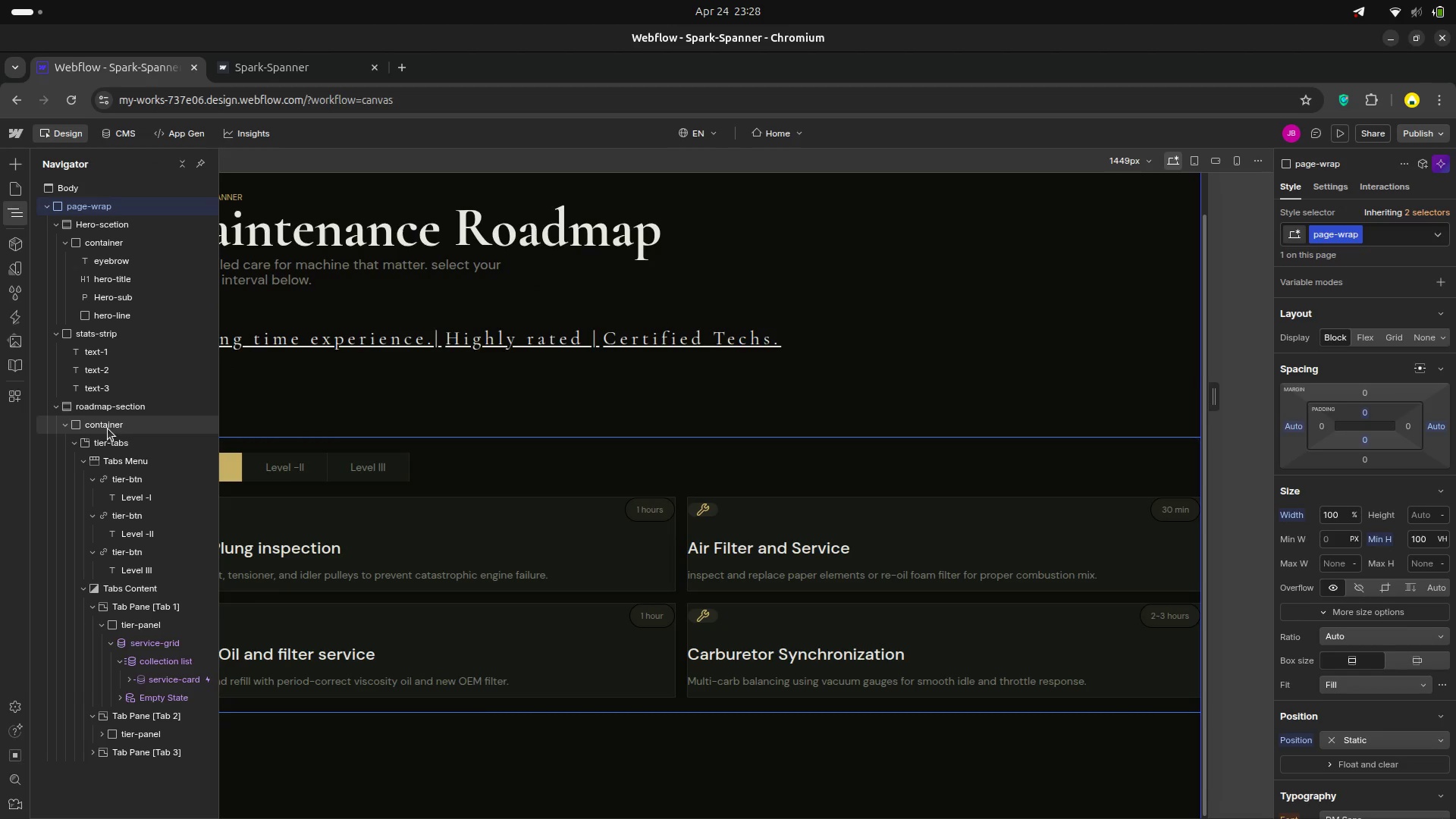 
wait(11.76)
 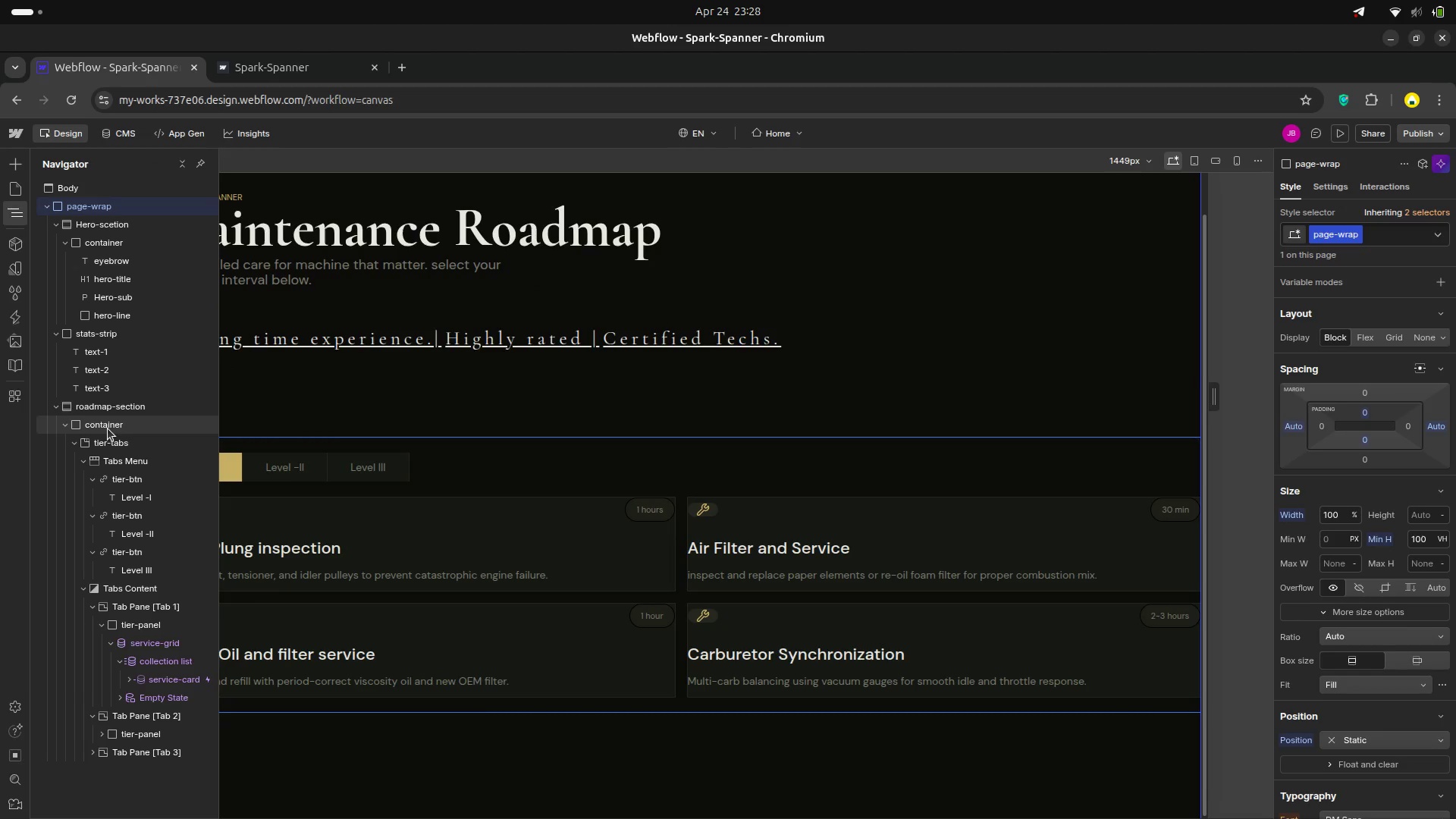 
left_click([118, 449])
 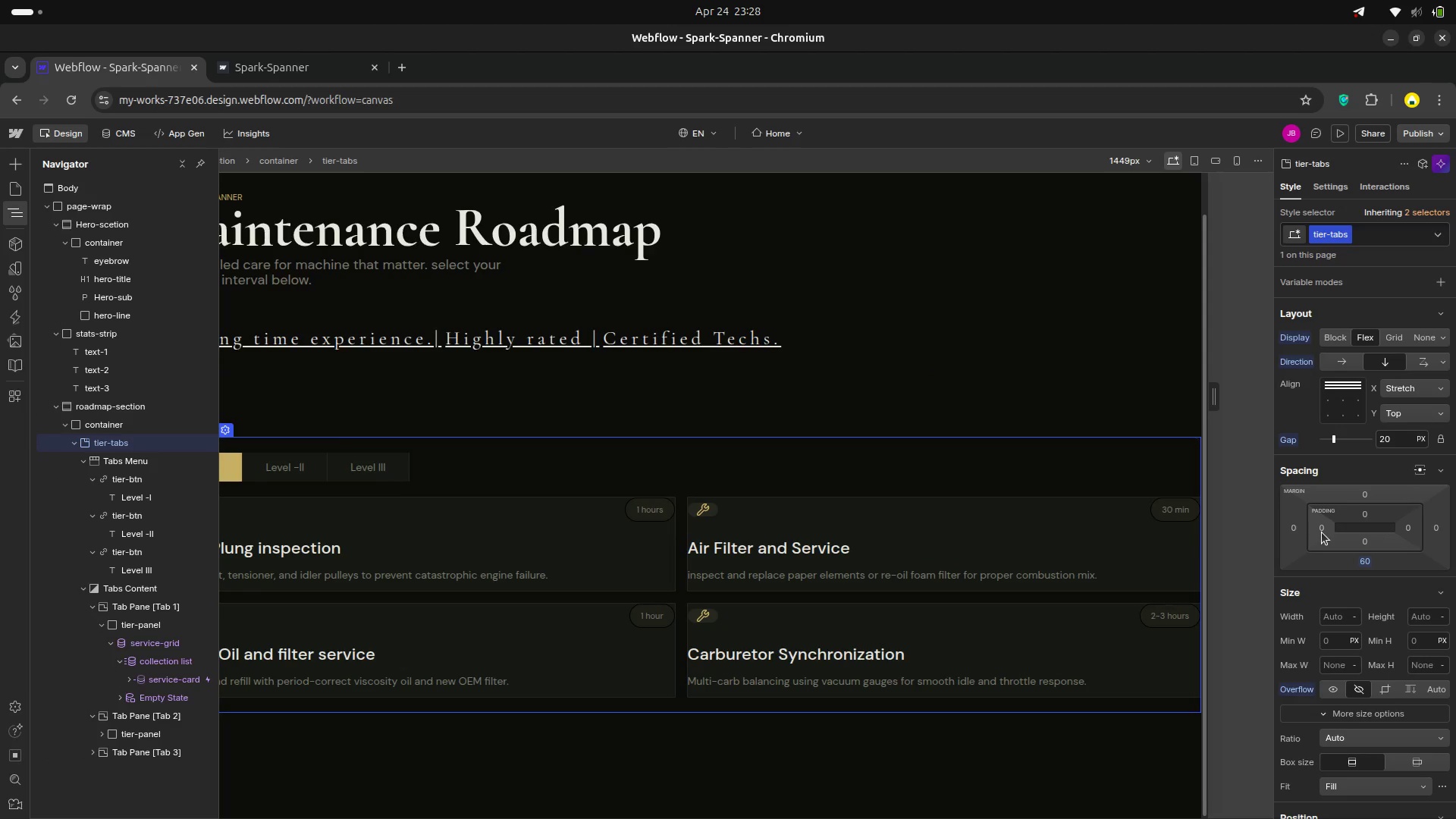 
wait(11.17)
 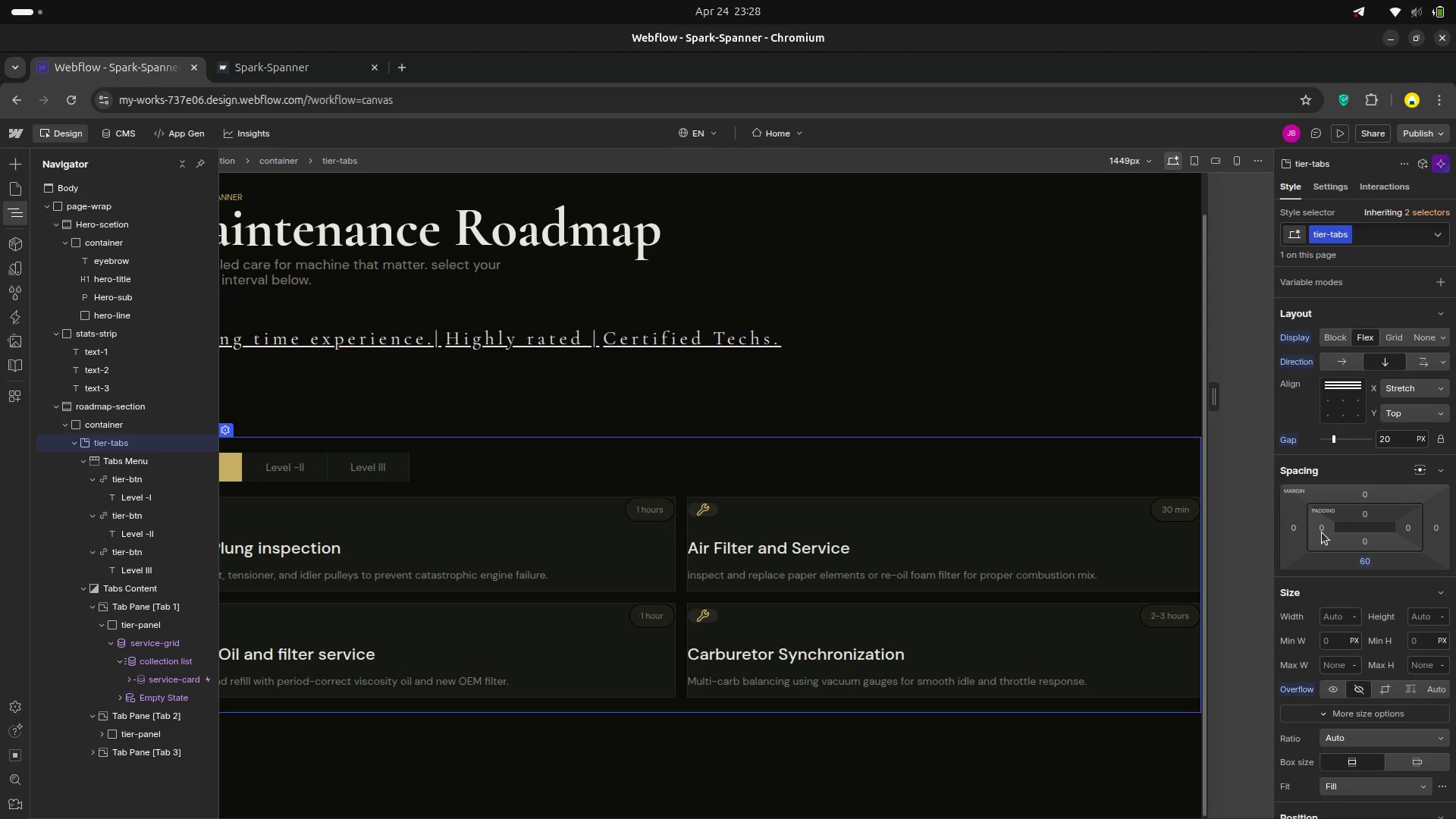 
left_click_drag(start_coordinate=[1401, 529], to_coordinate=[1369, 529])
 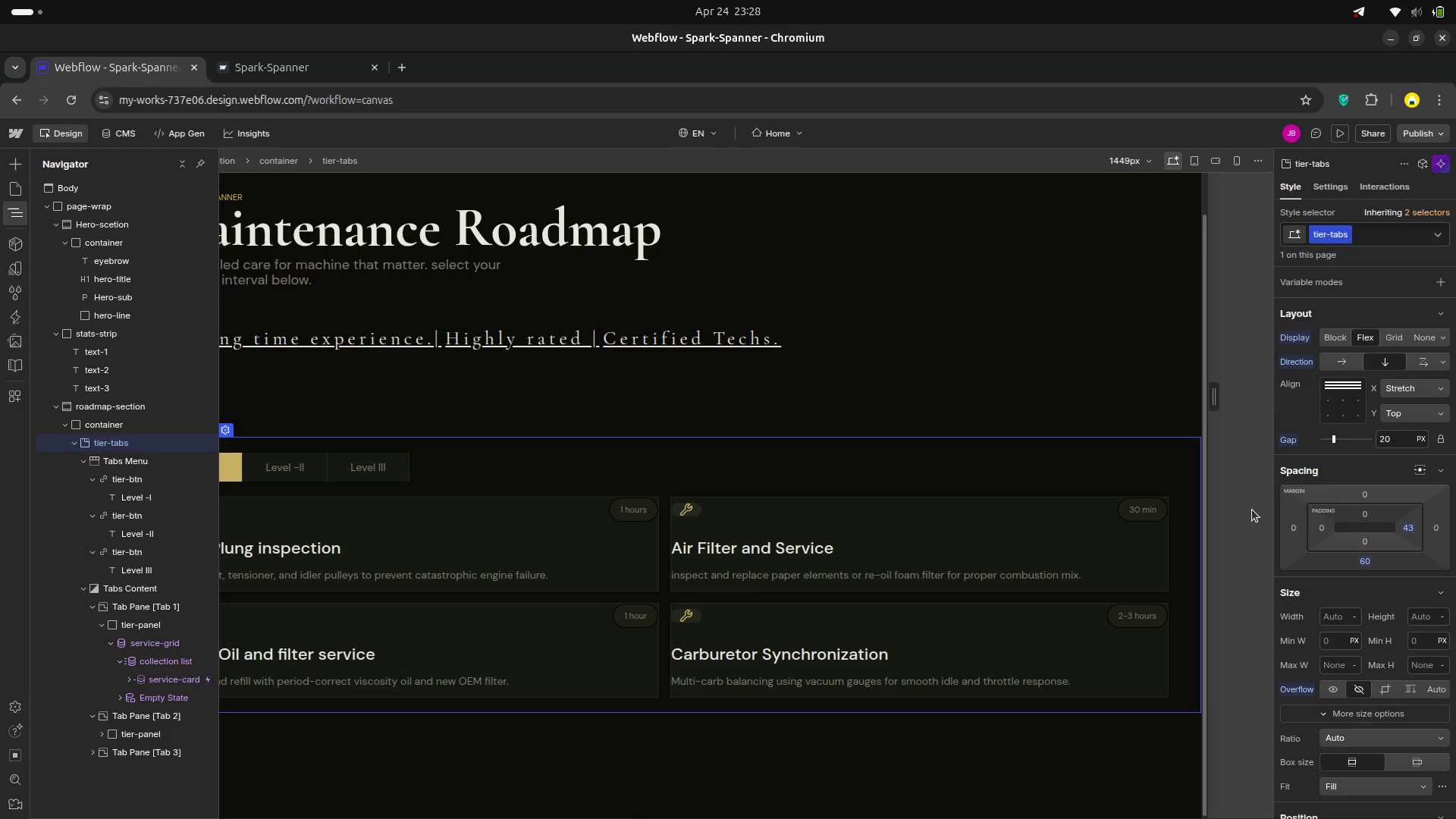 
left_click([1252, 510])
 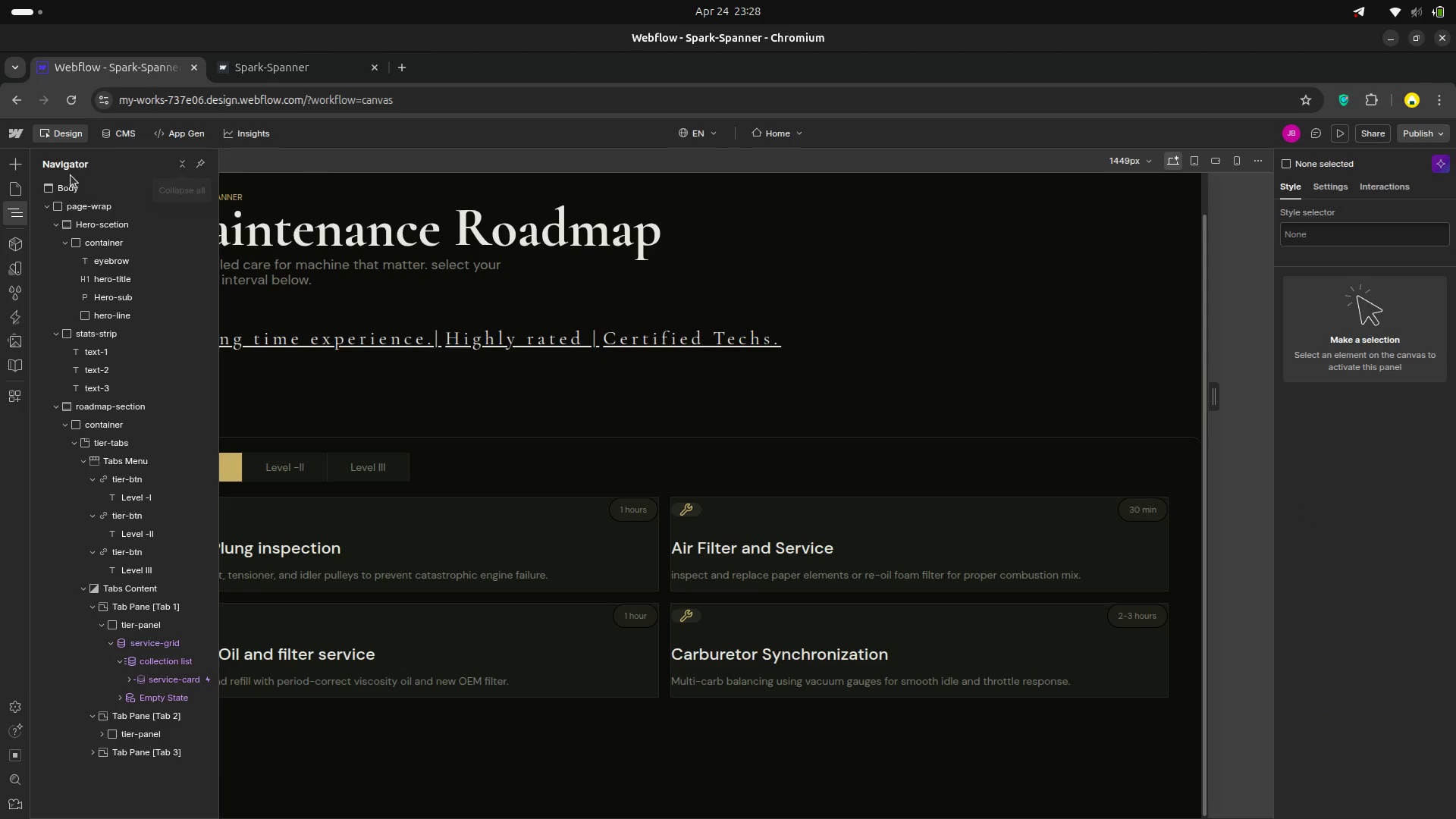 
left_click([14, 207])
 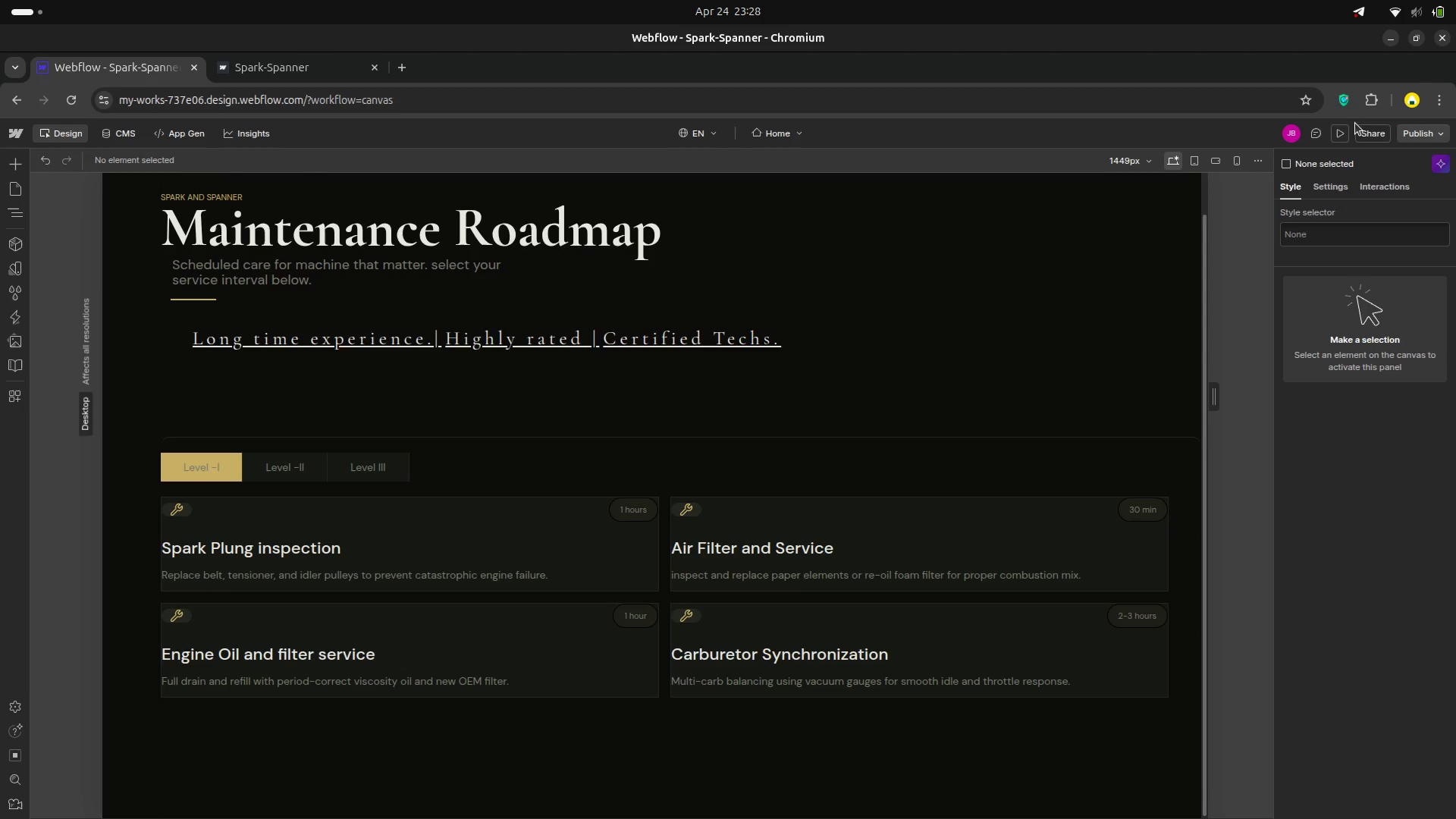 
left_click([1339, 136])
 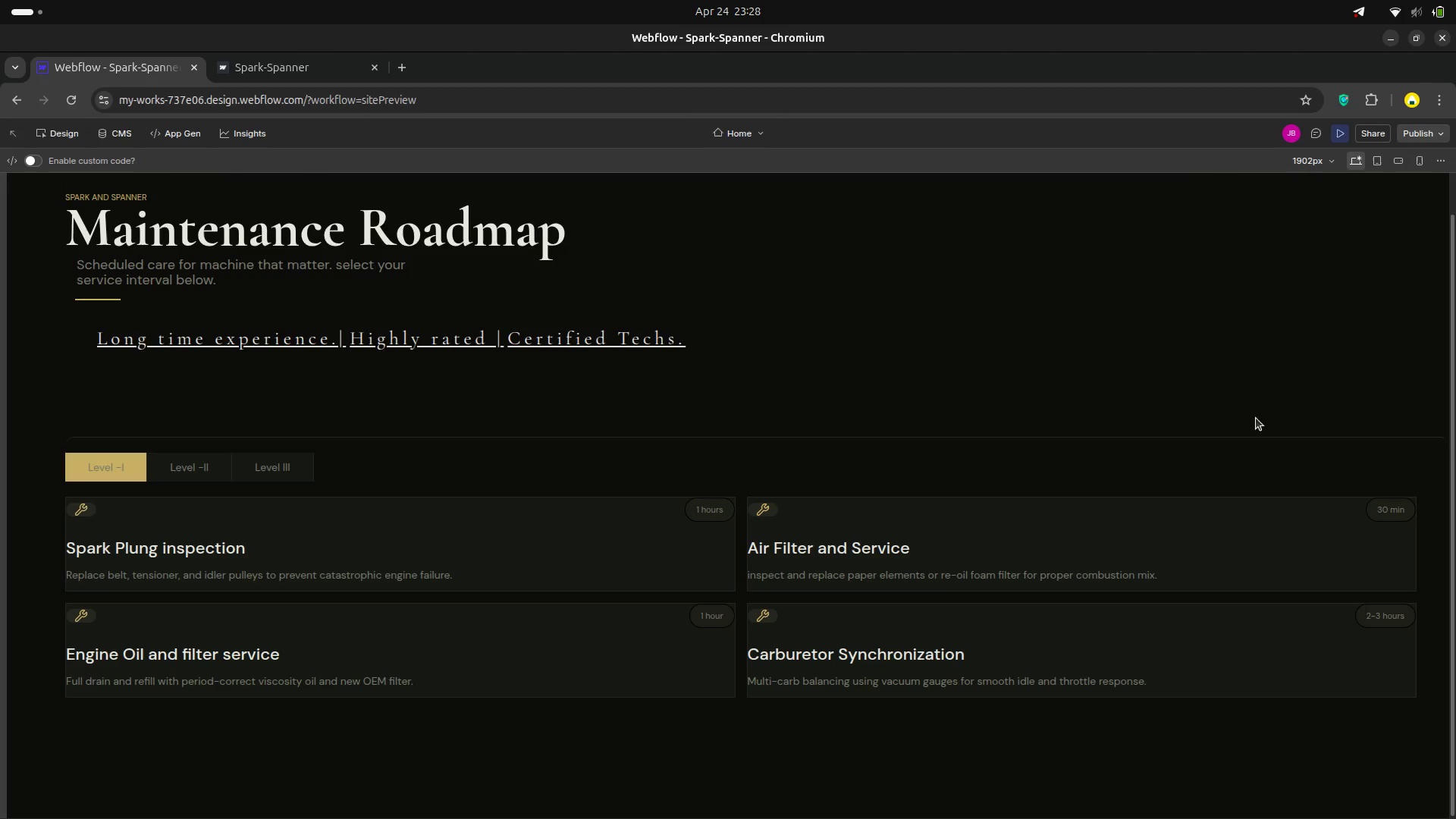 
scroll: coordinate [1179, 475], scroll_direction: up, amount: 5.0
 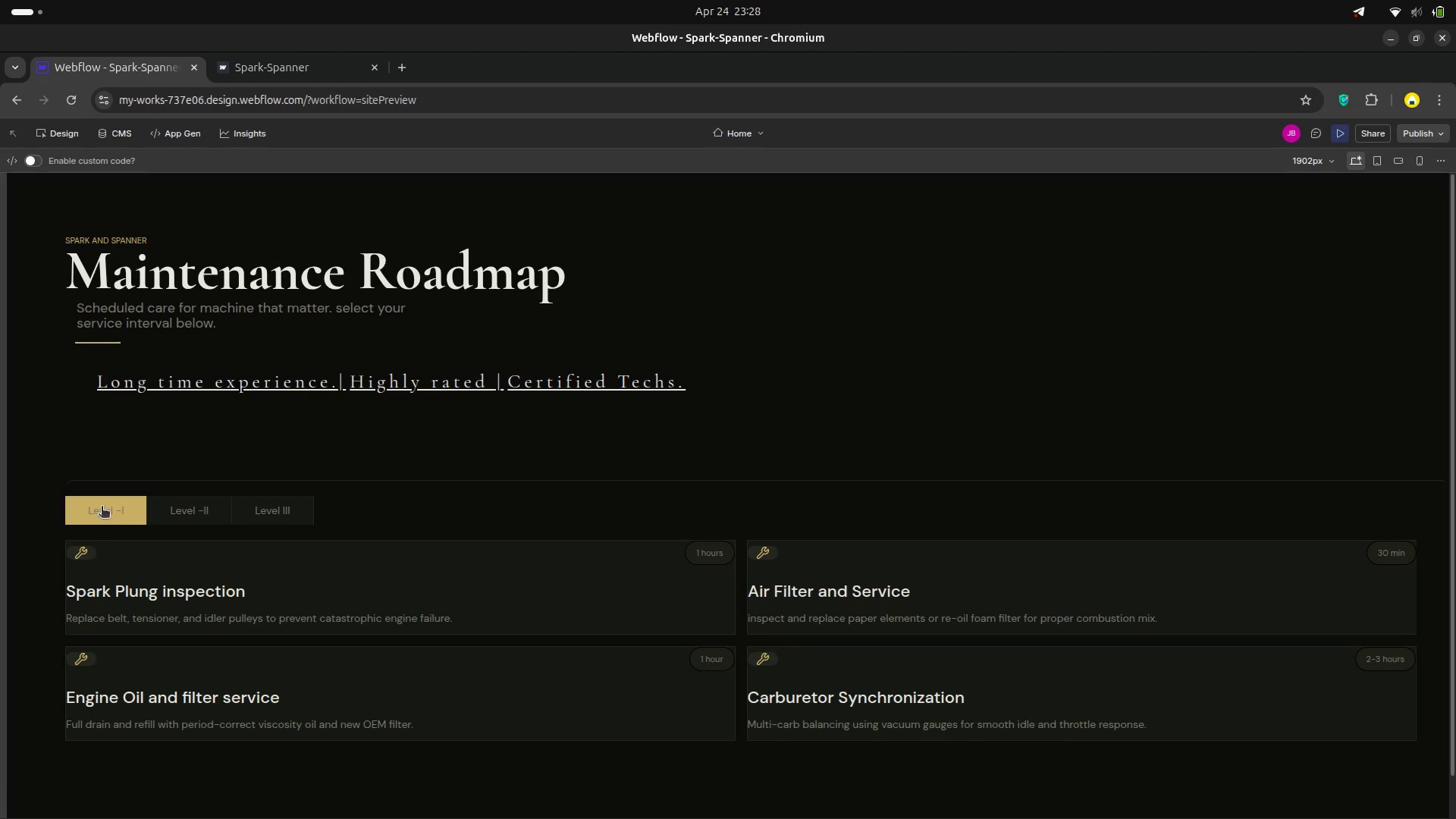 
left_click([186, 512])
 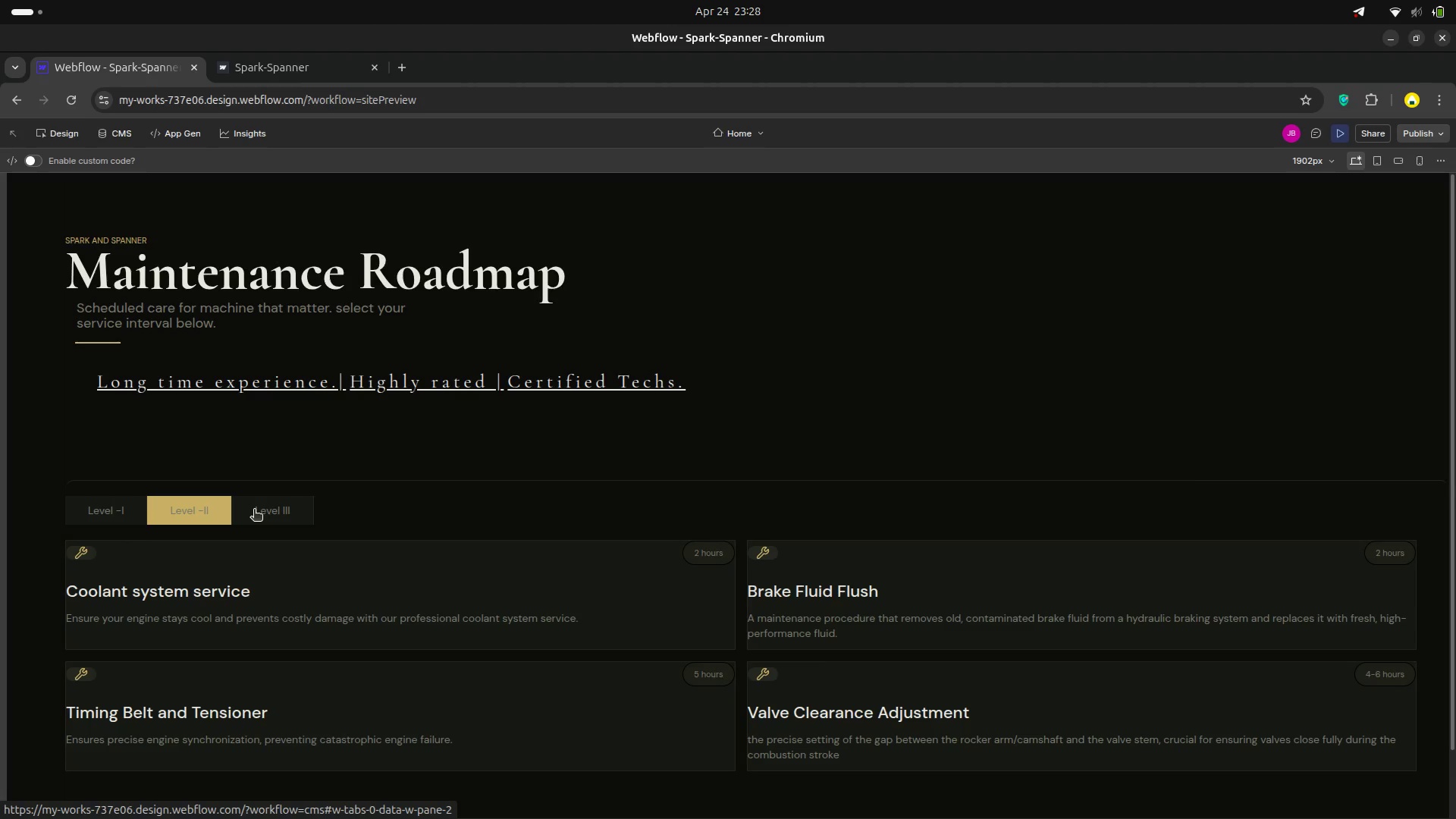 
left_click([254, 510])
 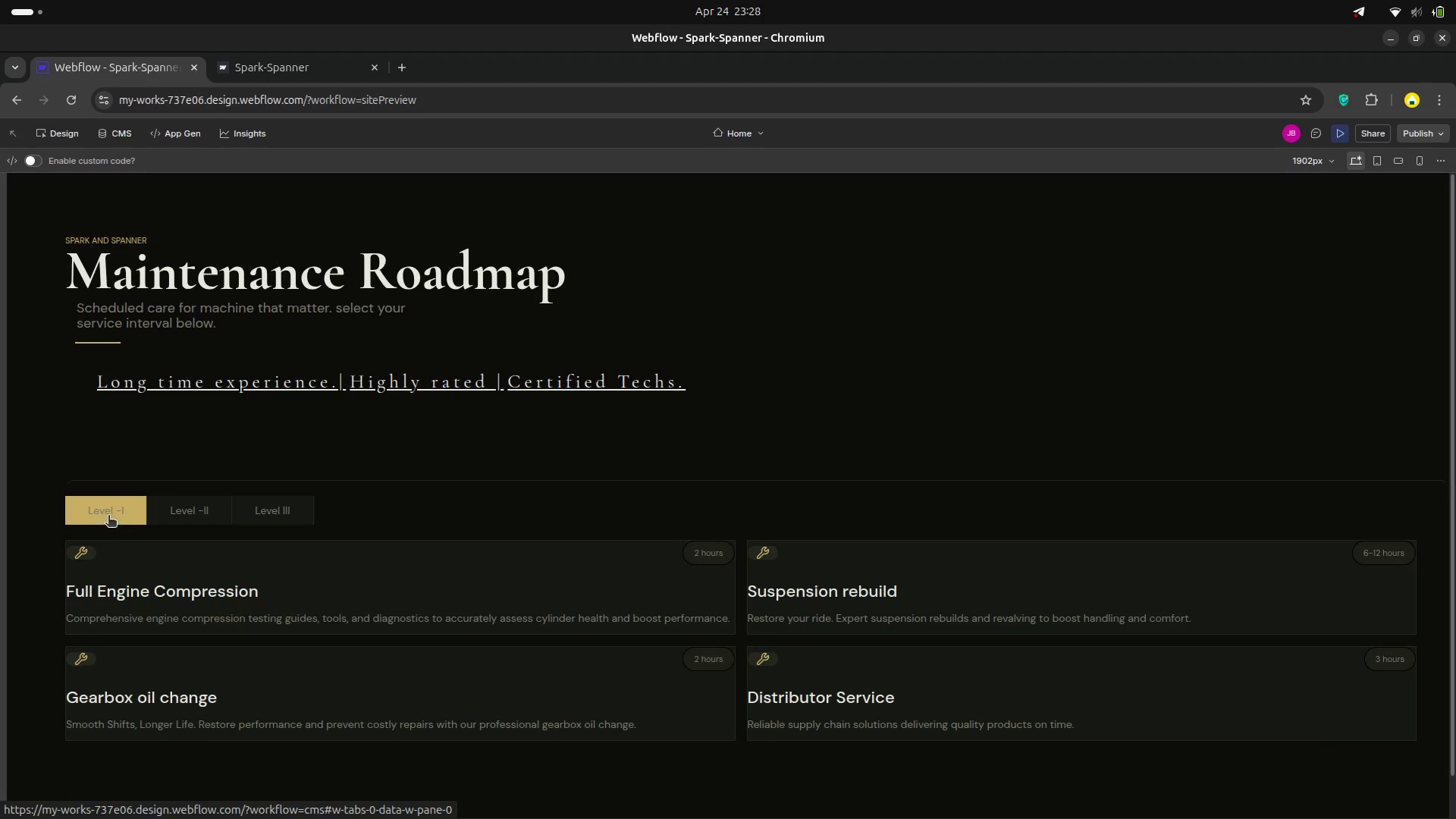 
left_click([169, 510])
 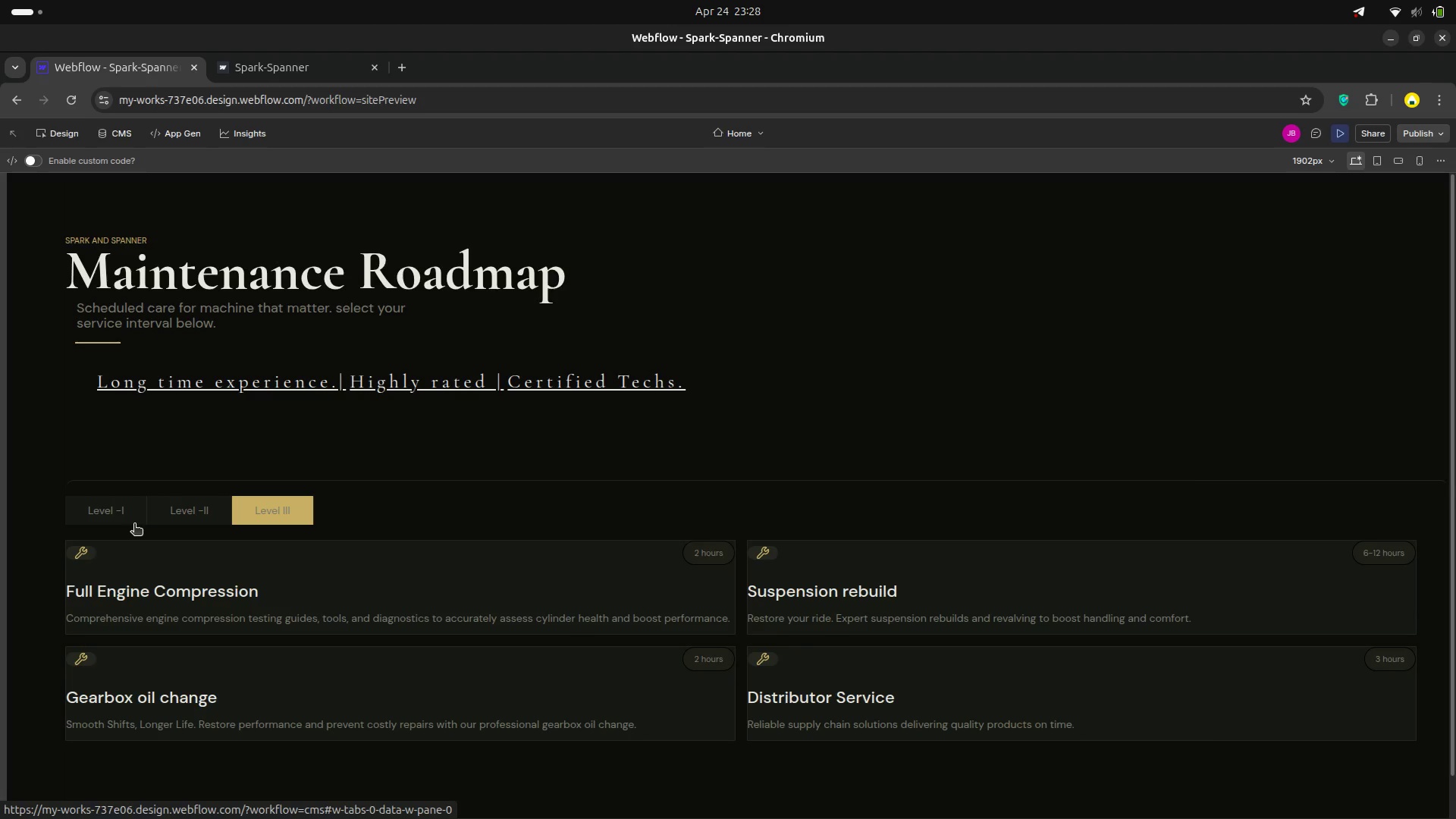 
left_click([110, 513])
 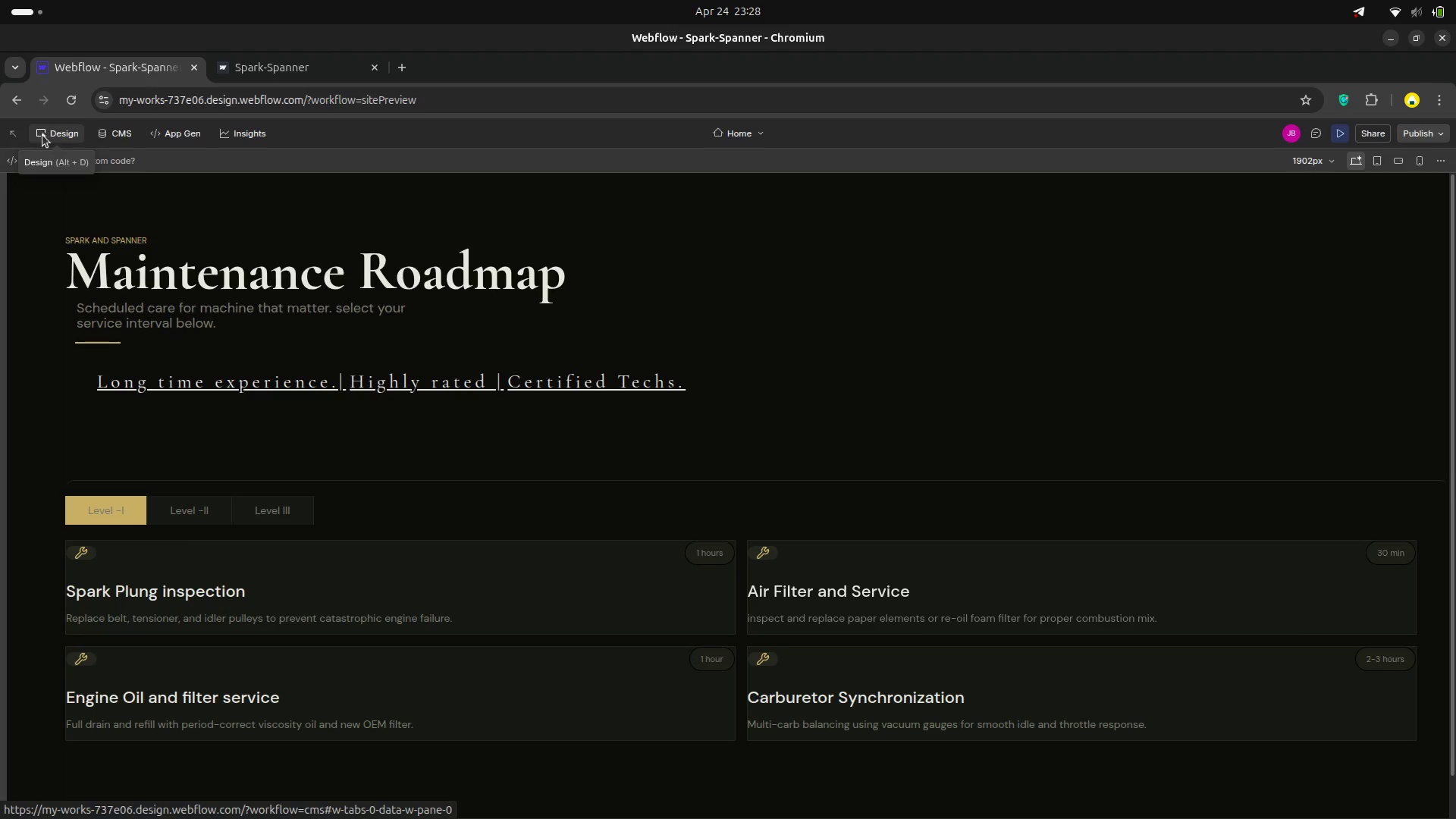 
left_click([42, 135])
 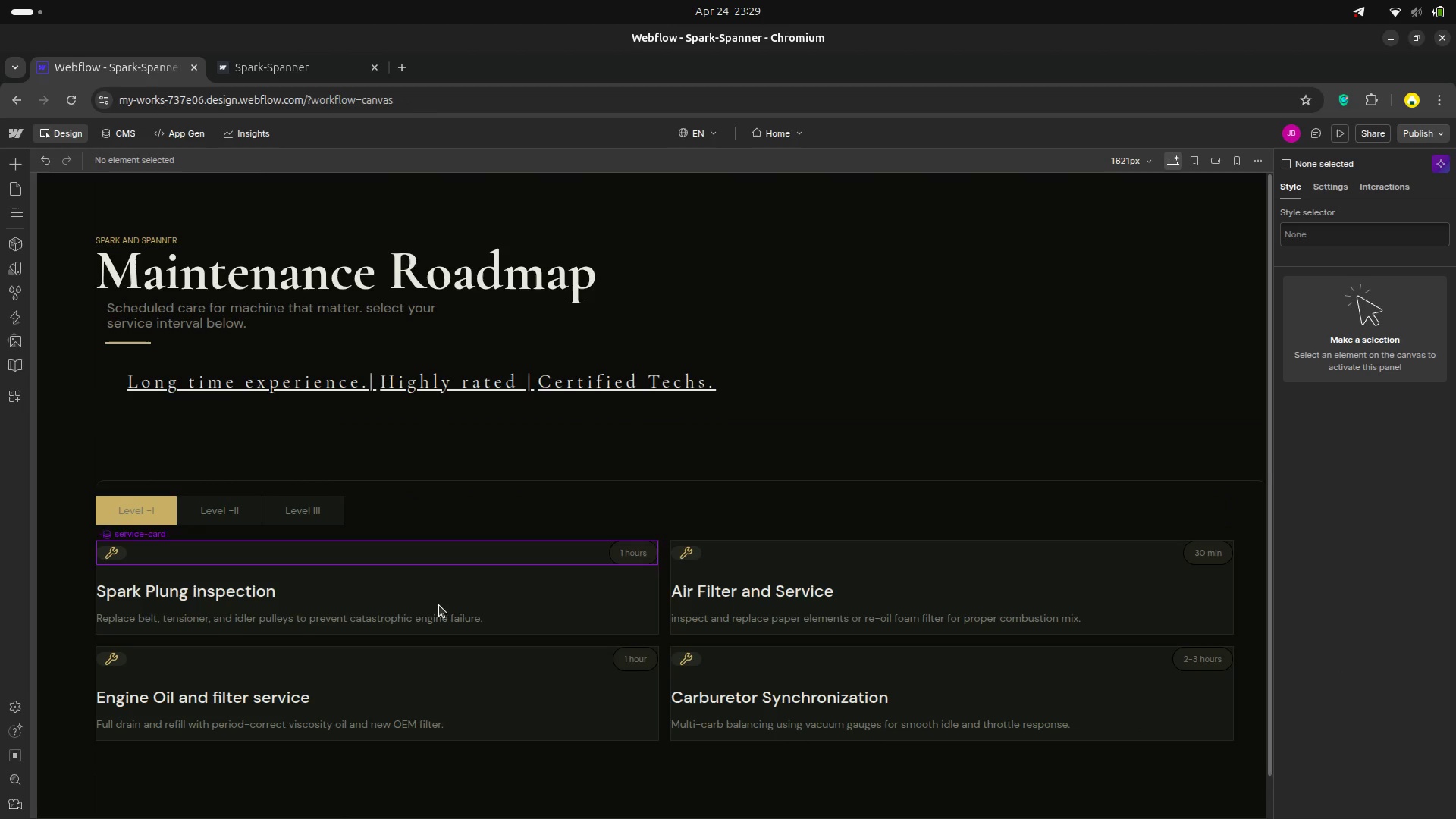 
wait(6.28)
 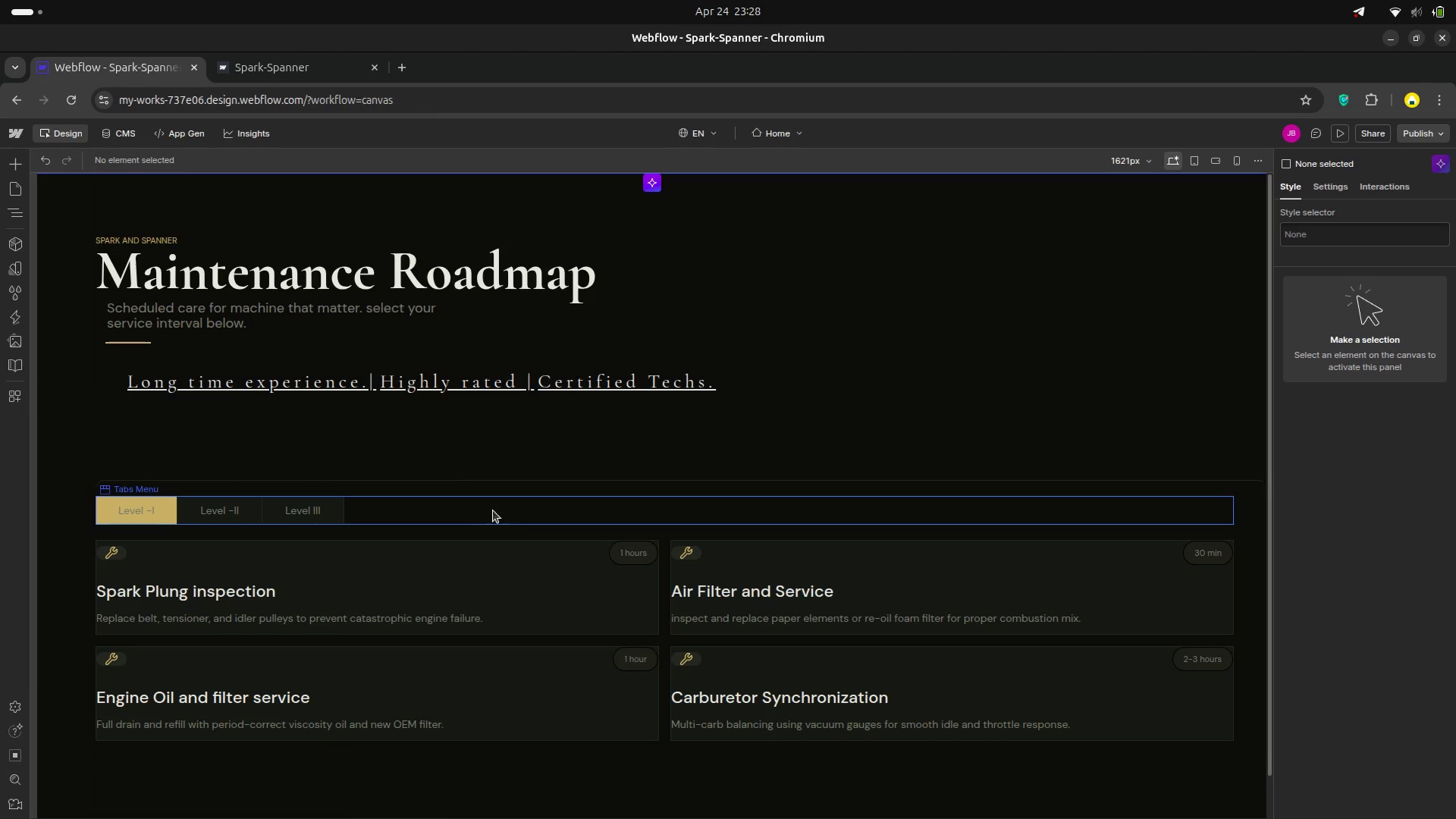 
left_click([14, 217])
 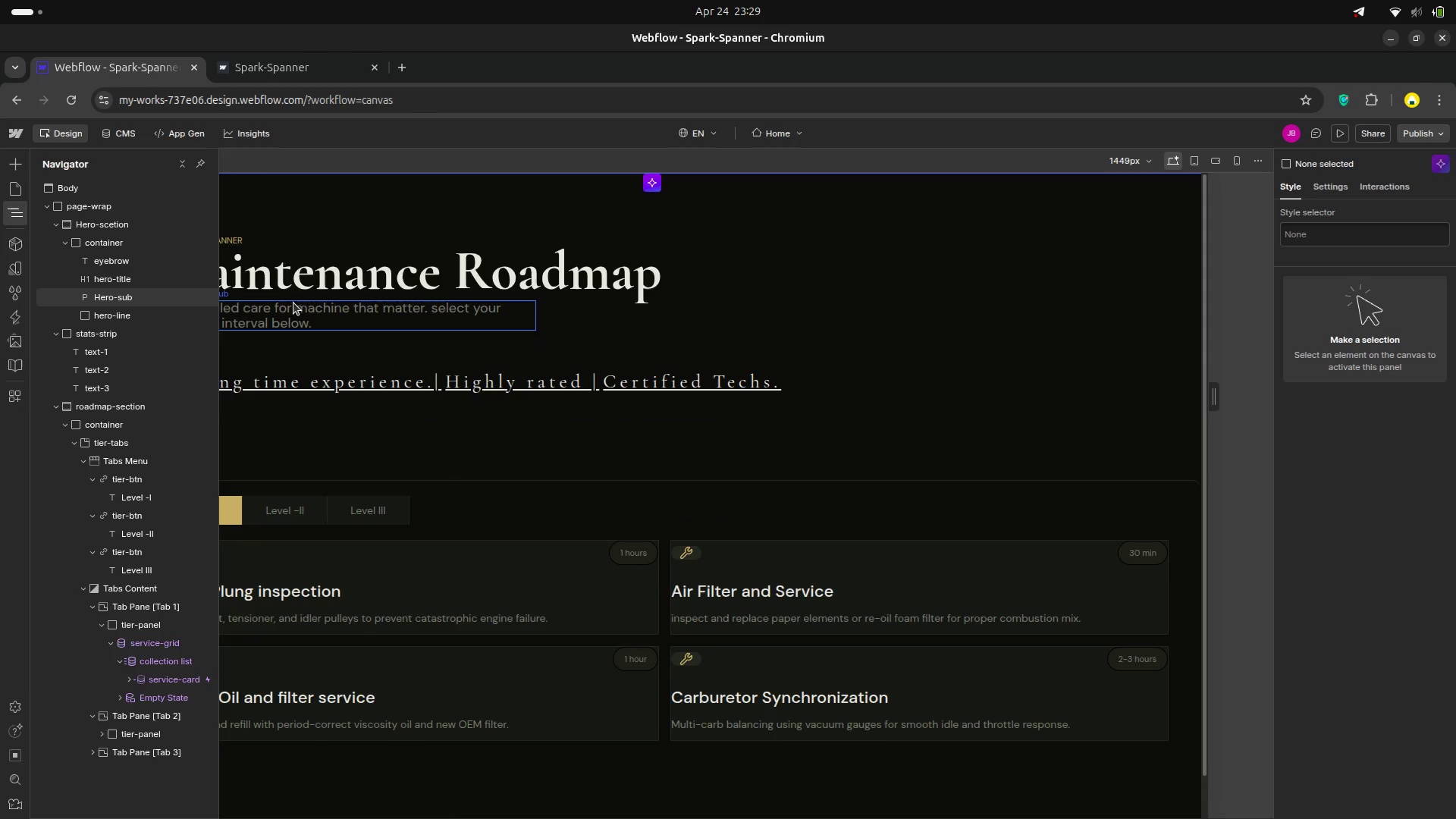 
left_click([94, 211])
 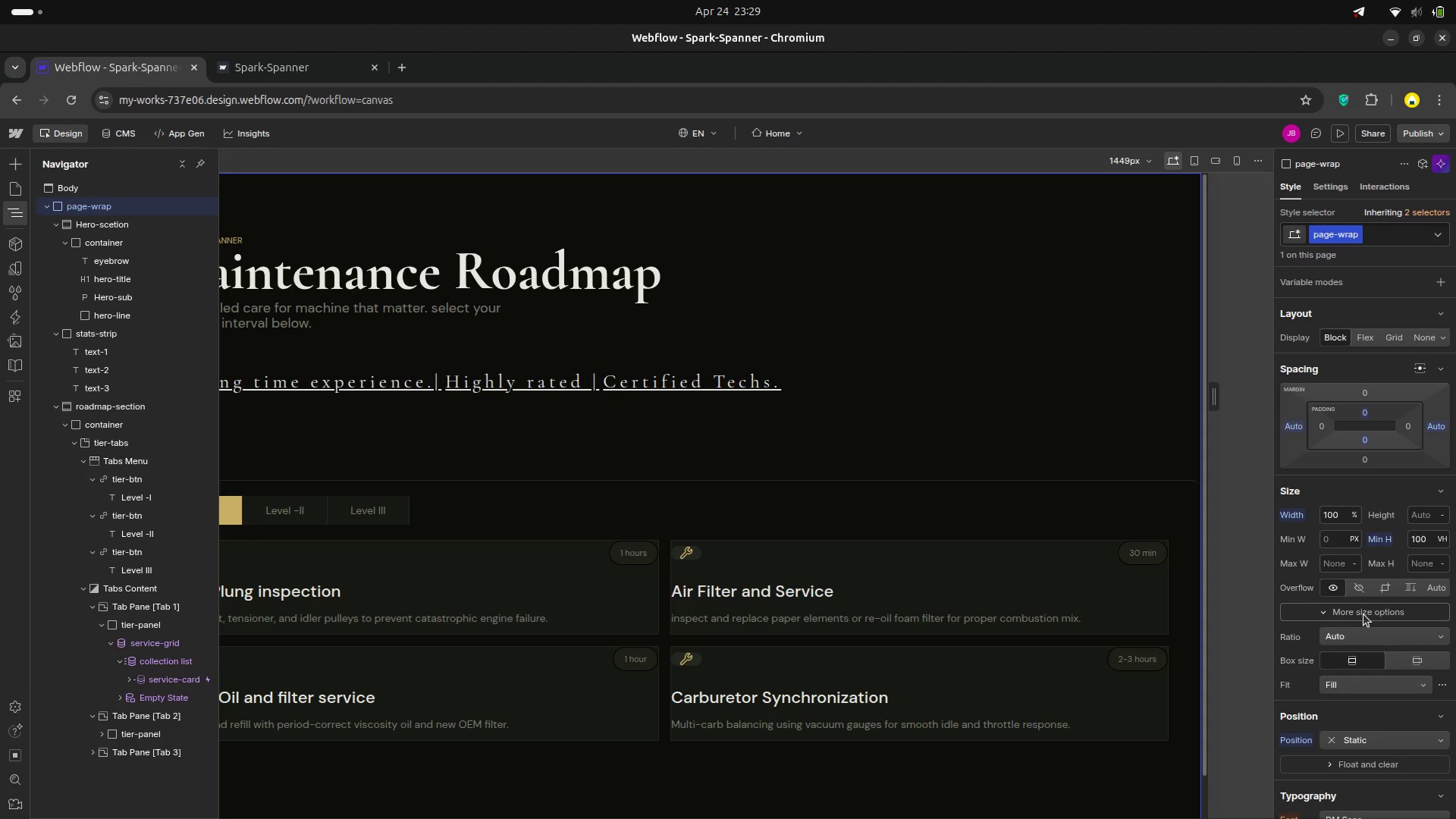 
wait(18.65)
 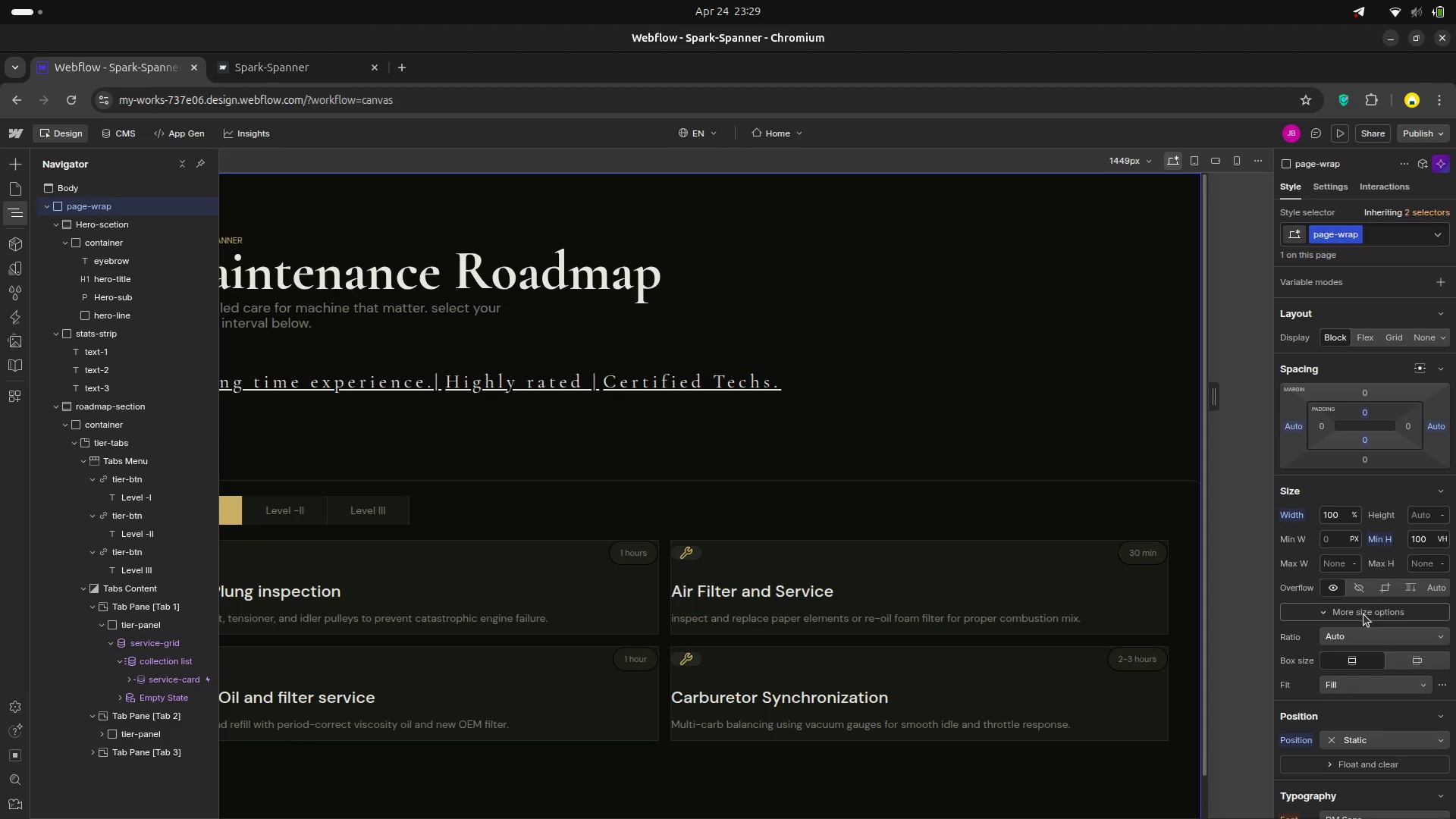 
scroll: coordinate [1355, 566], scroll_direction: down, amount: 4.0
 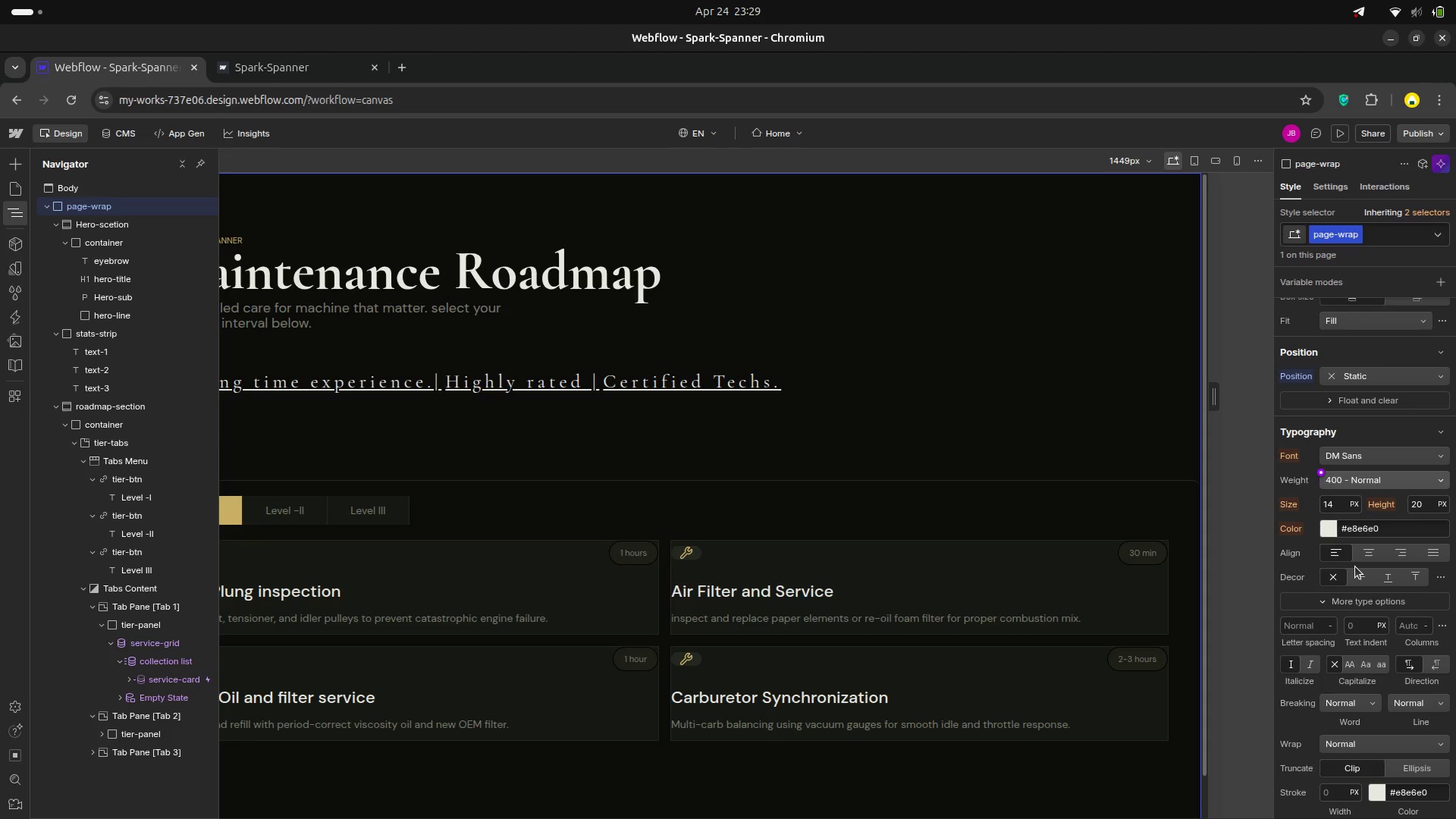 
scroll: coordinate [1355, 566], scroll_direction: up, amount: 1.0
 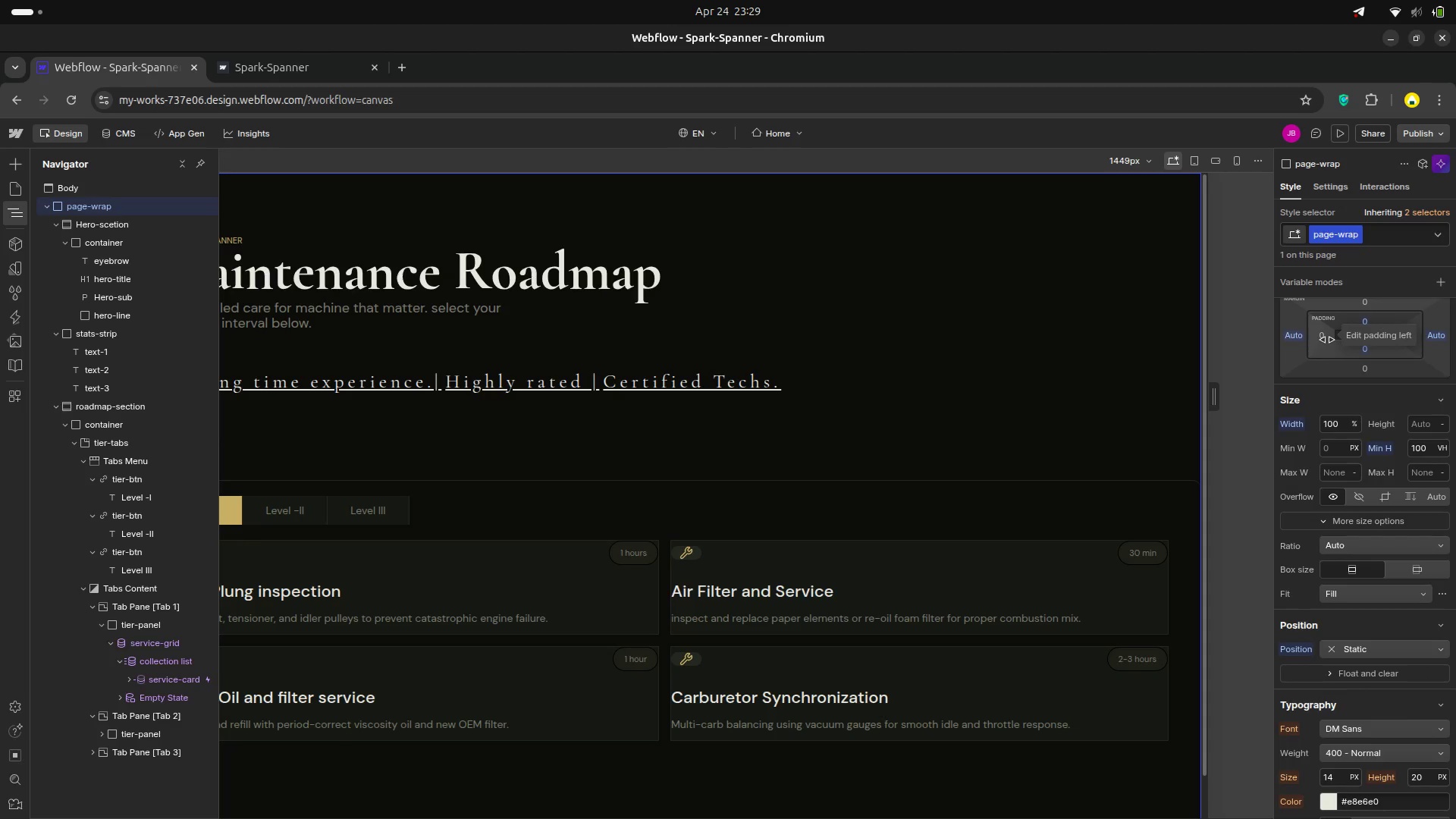 
wait(11.44)
 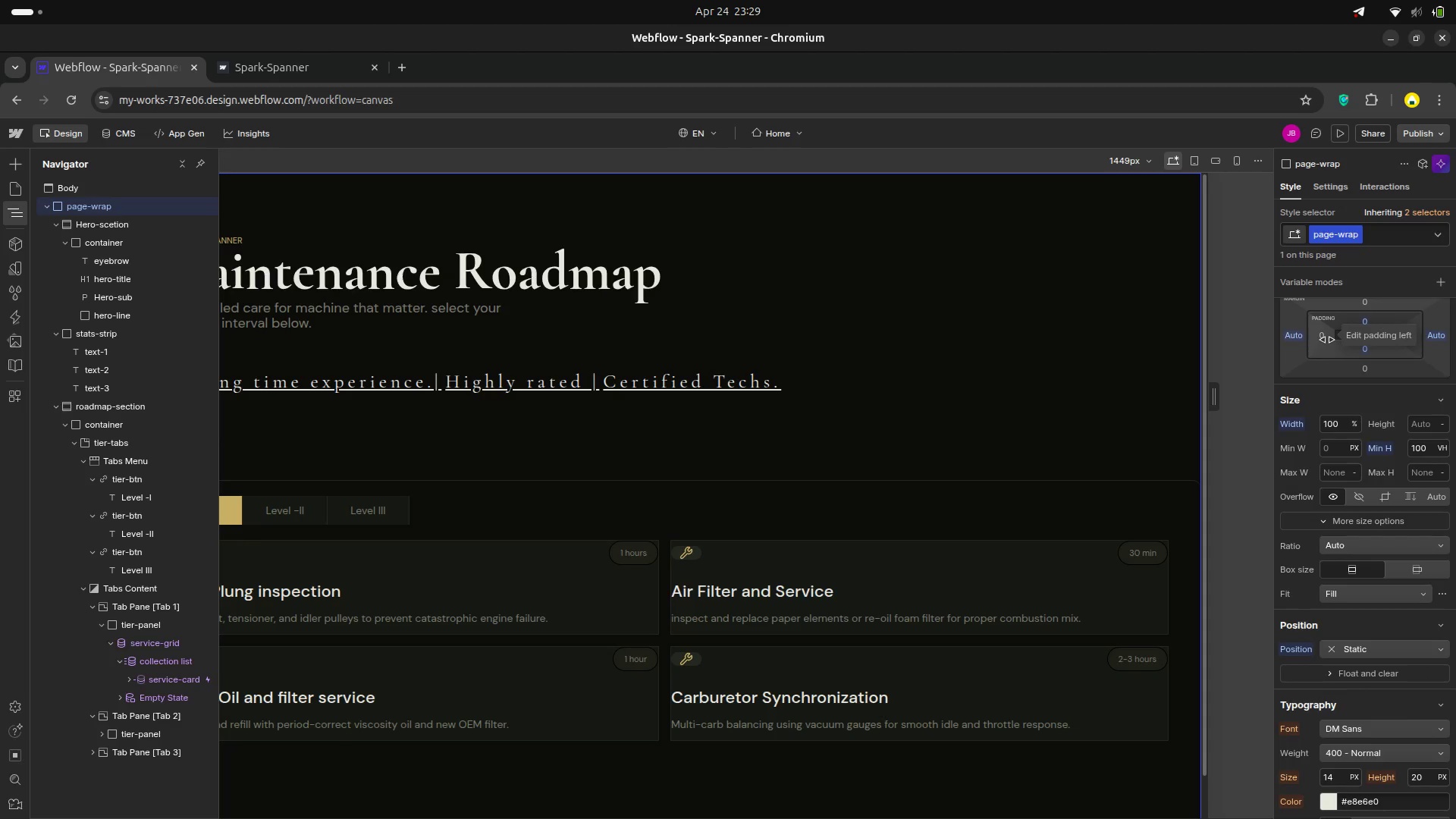 
left_click_drag(start_coordinate=[1332, 340], to_coordinate=[1378, 340])
 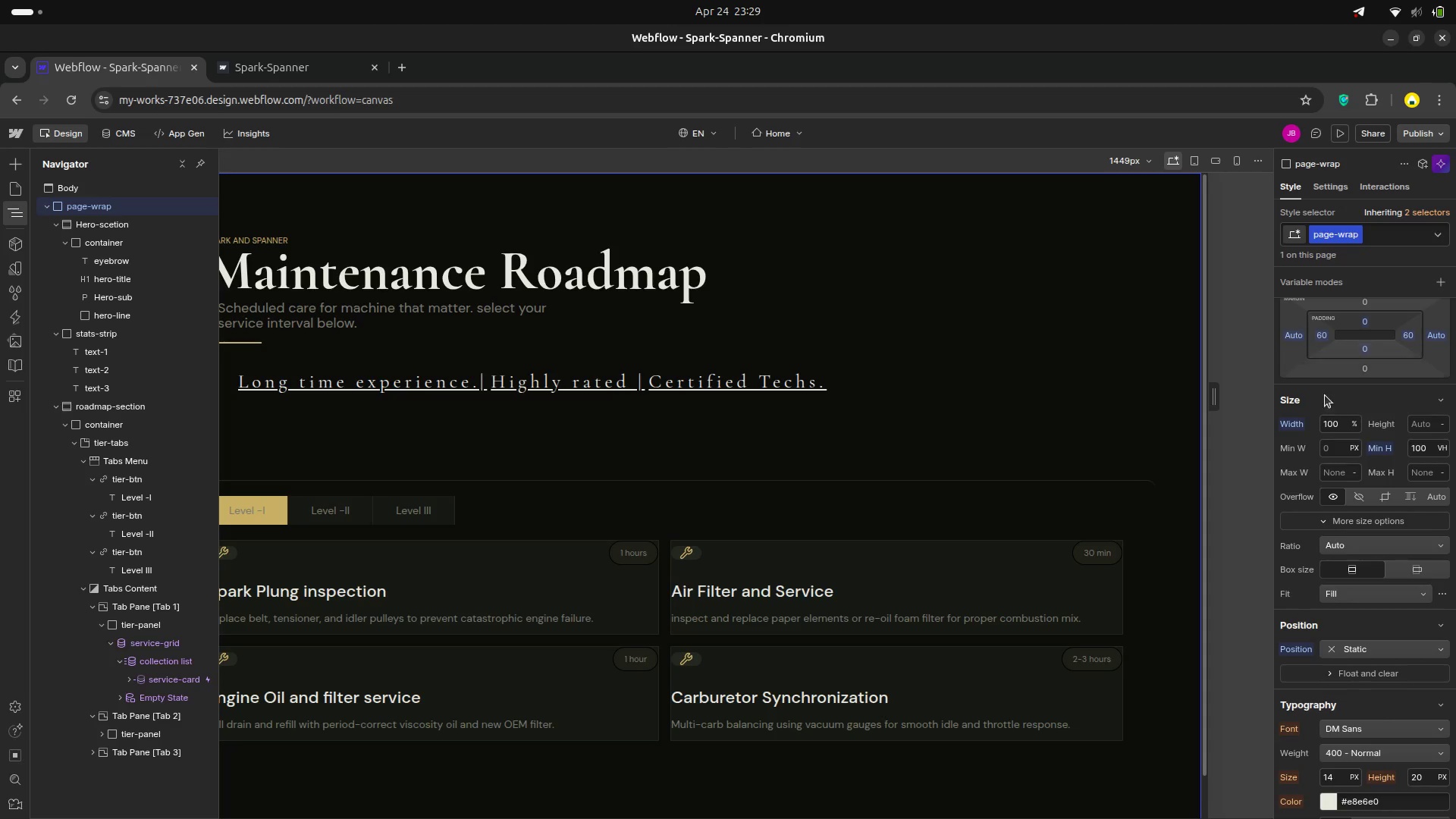 
hold_key(key=AltLeft, duration=16.19)
 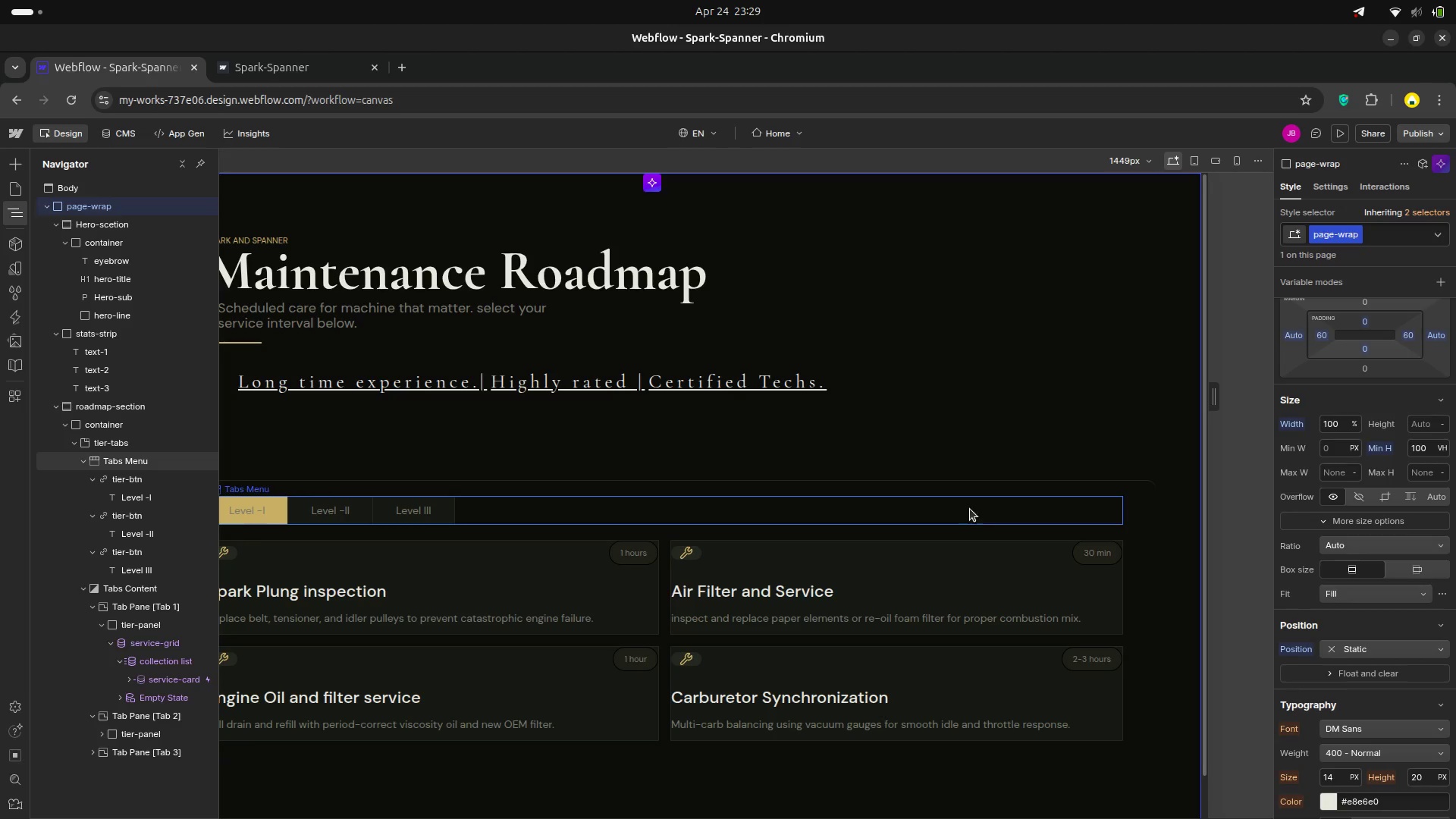 
scroll: coordinate [992, 347], scroll_direction: up, amount: 2.0
 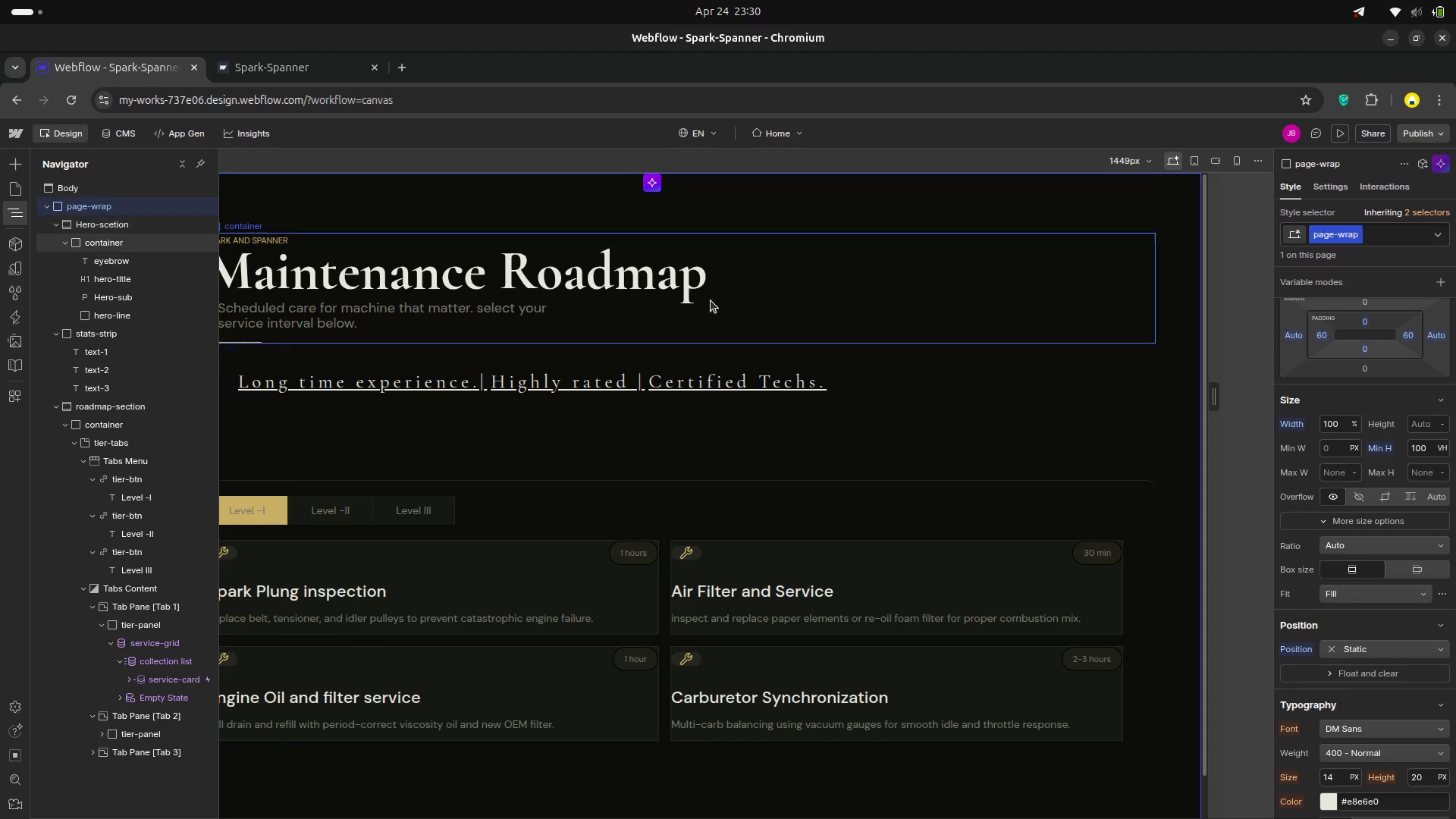 
wait(8.16)
 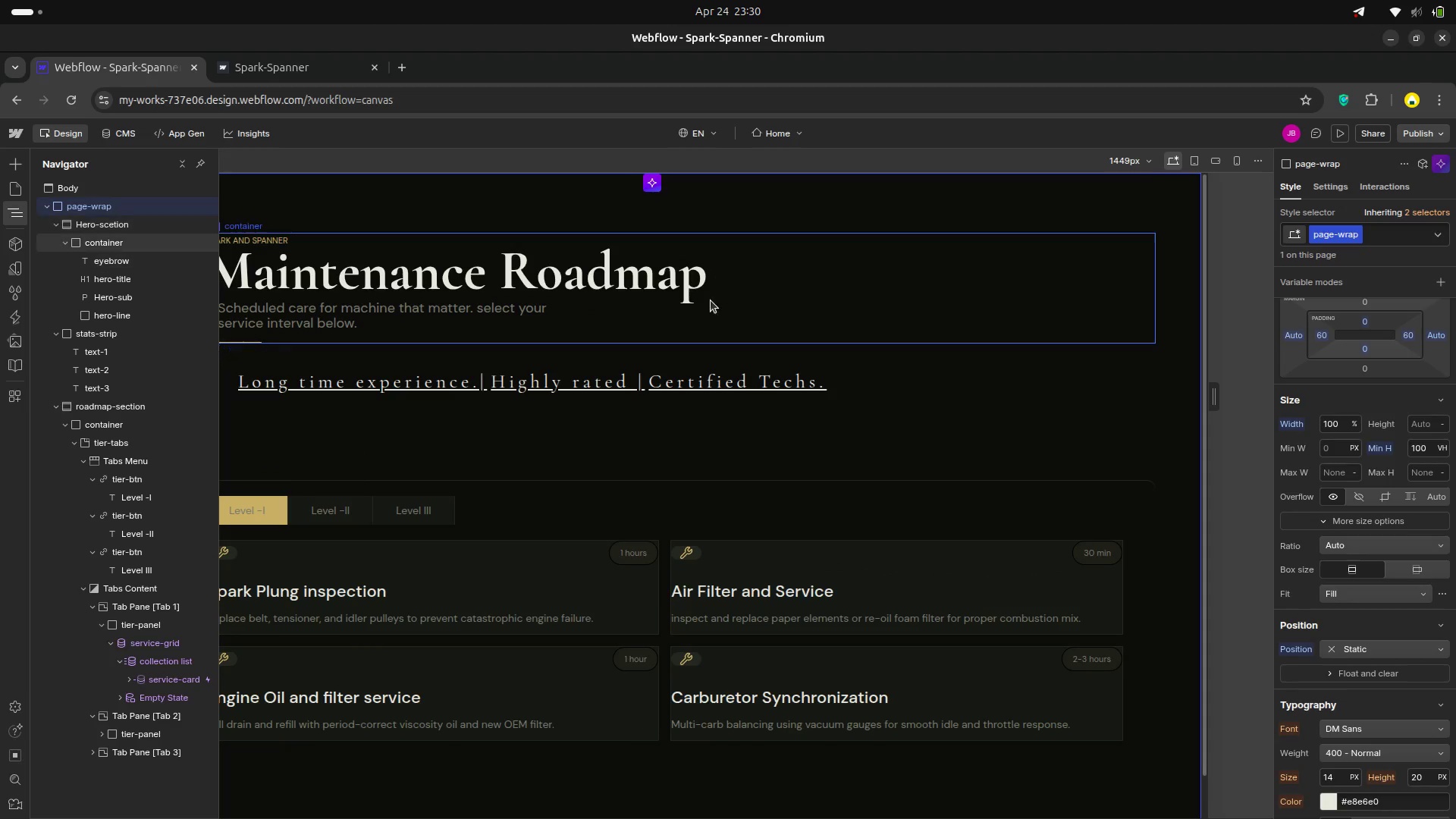 
left_click([1237, 161])
 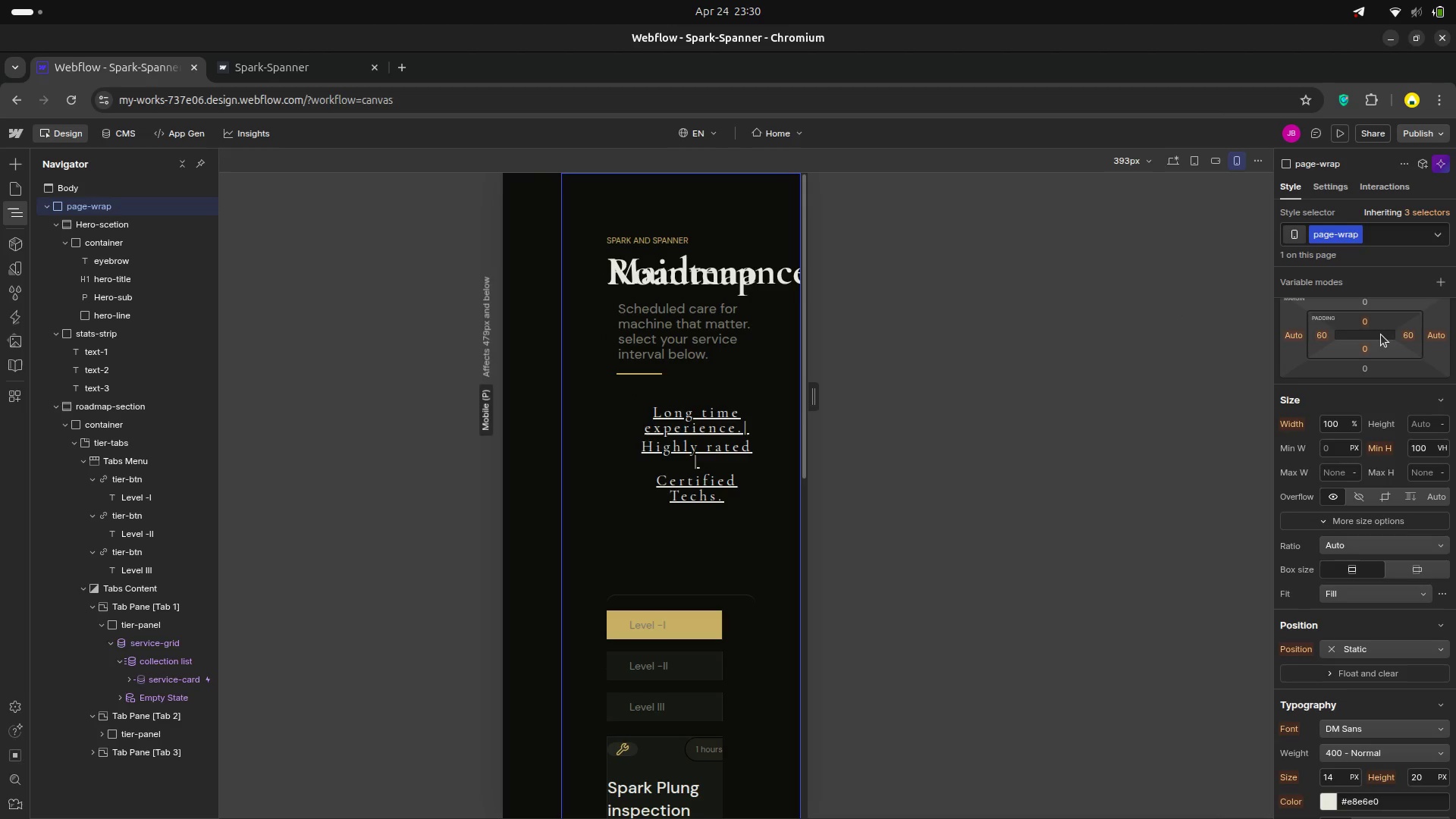 
wait(8.6)
 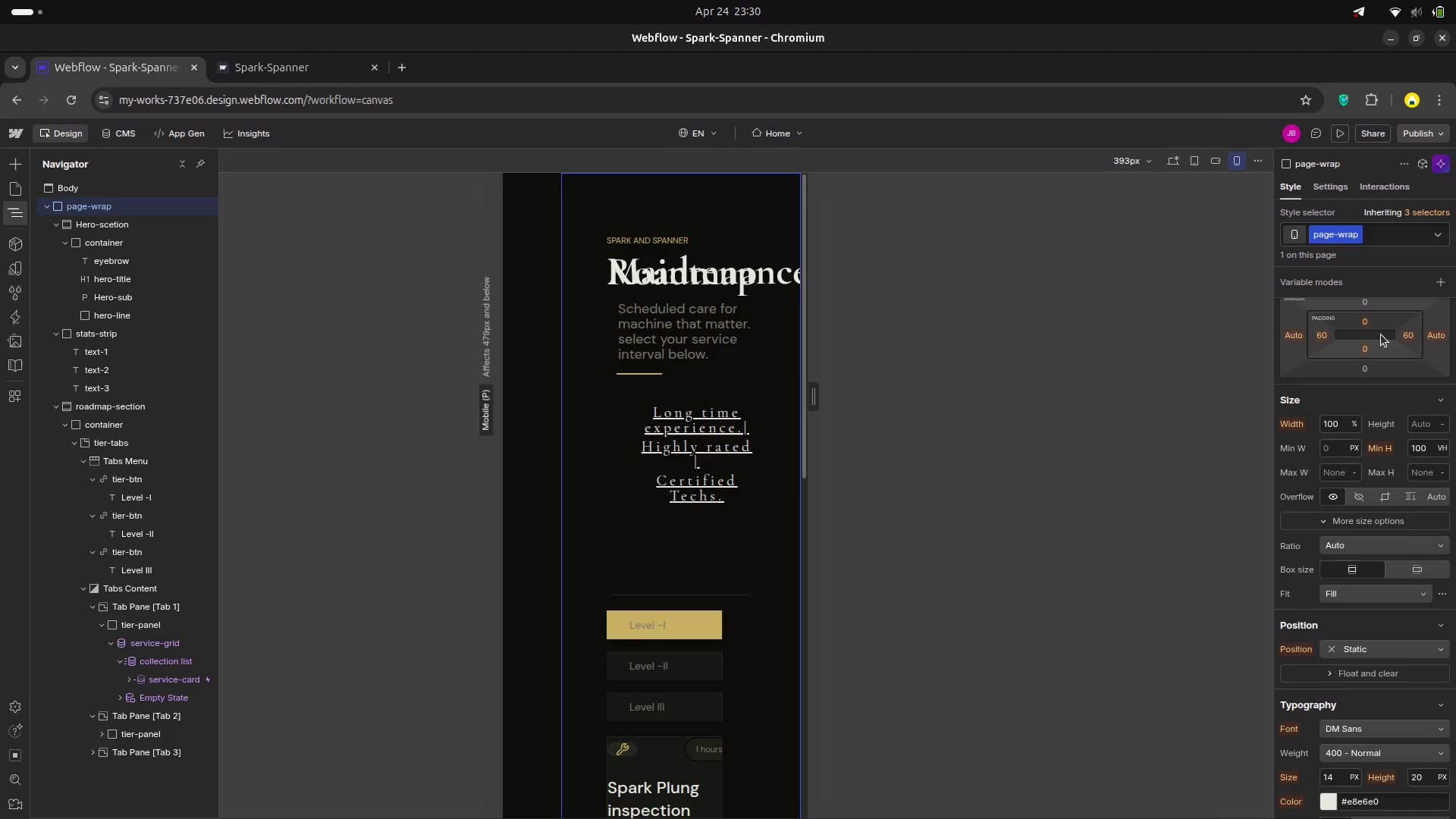 
scroll: coordinate [737, 362], scroll_direction: down, amount: 11.0
 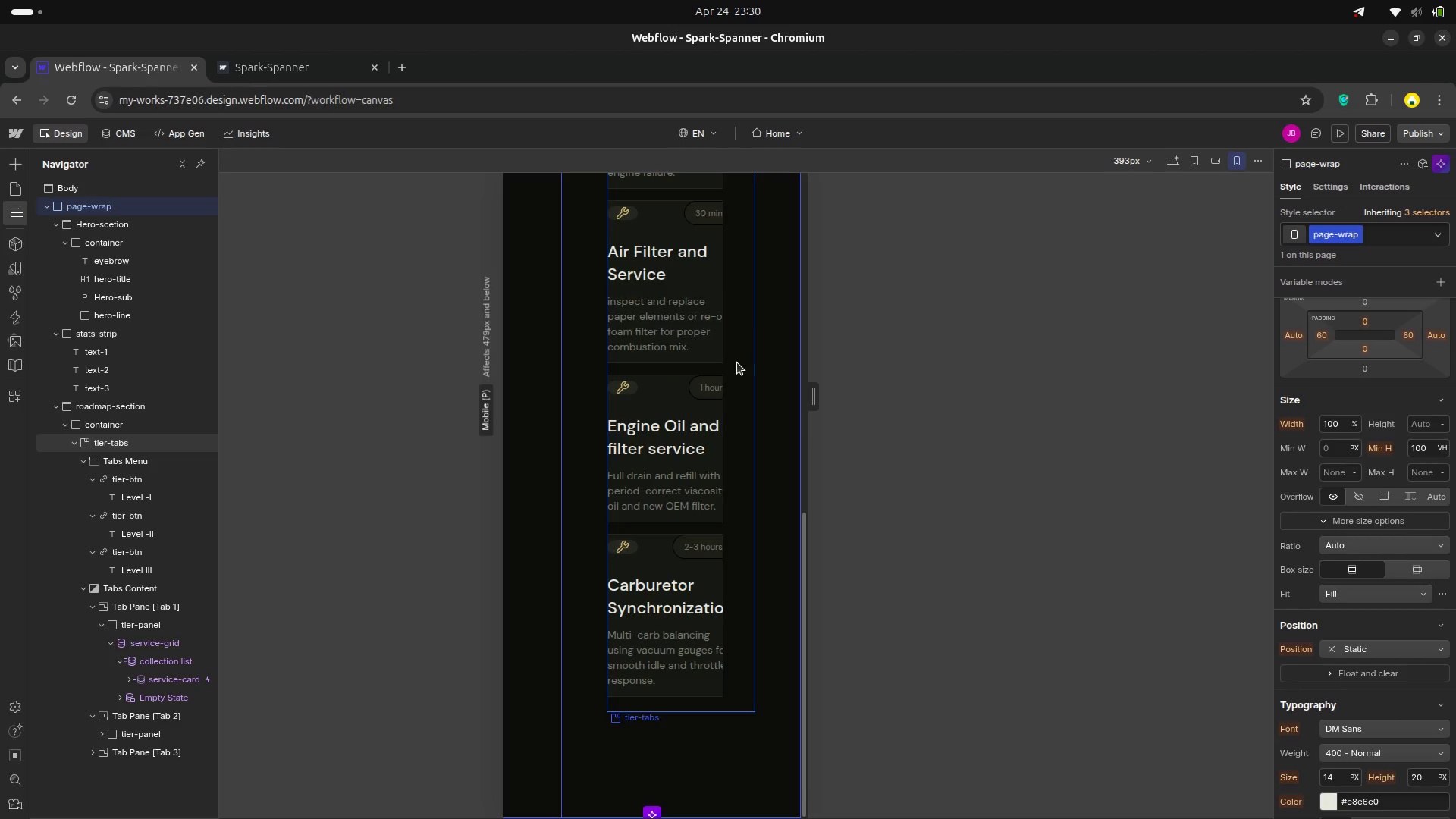 
scroll: coordinate [752, 354], scroll_direction: up, amount: 13.0
 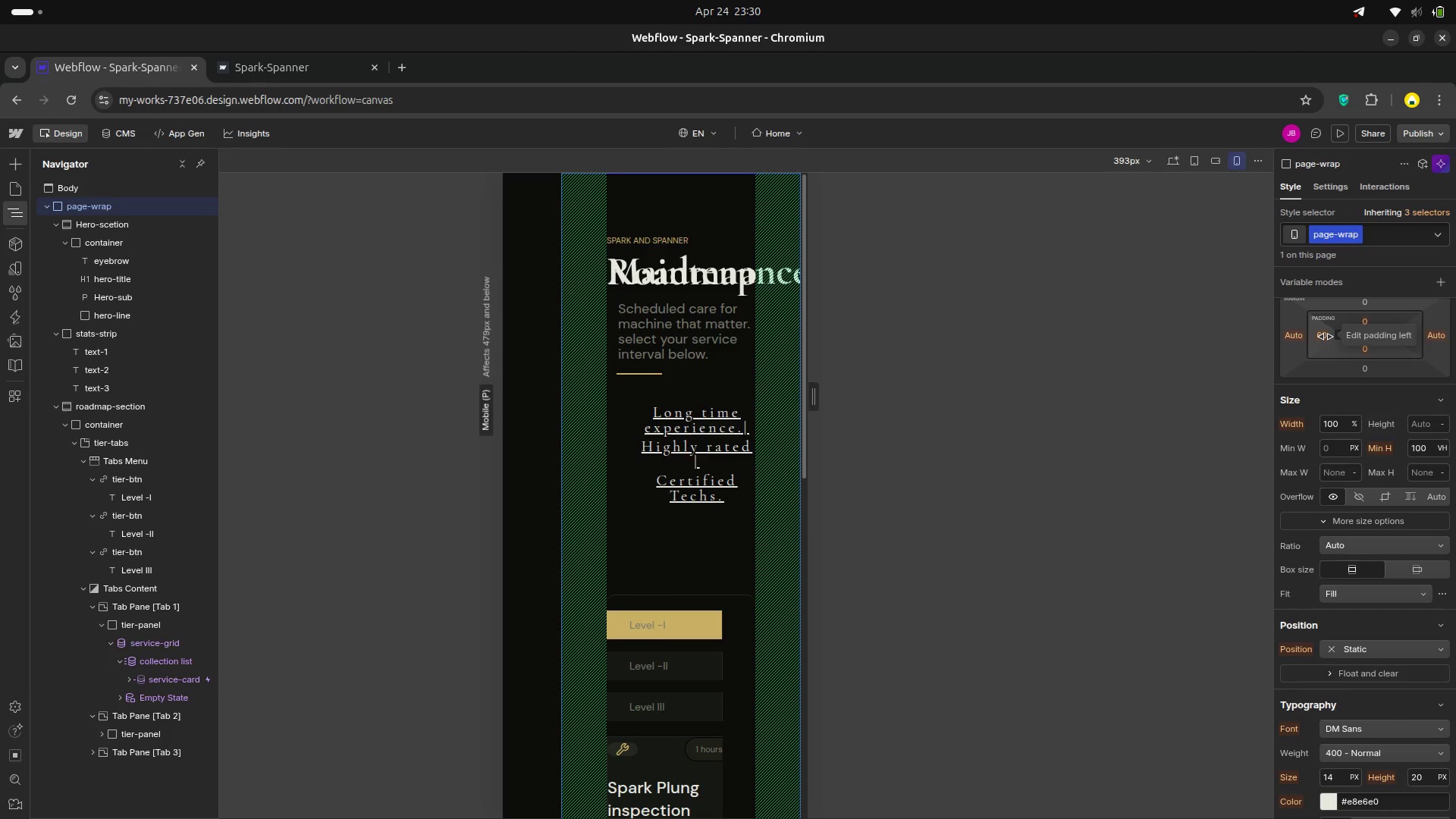 
hold_key(key=AltLeft, duration=16.86)
left_click_drag(start_coordinate=[1331, 337], to_coordinate=[1301, 344])
 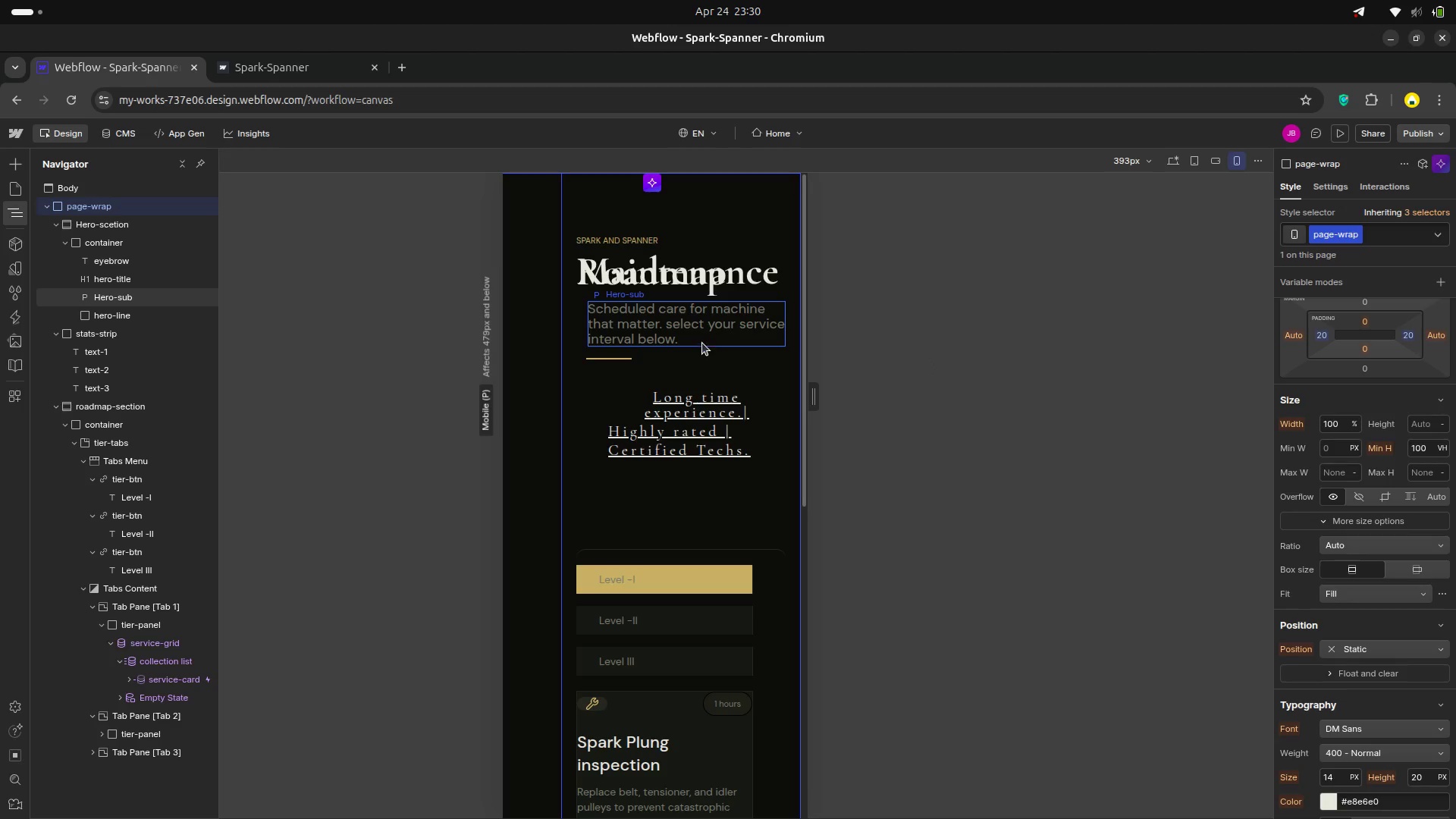 
scroll: coordinate [720, 337], scroll_direction: down, amount: 1.0
 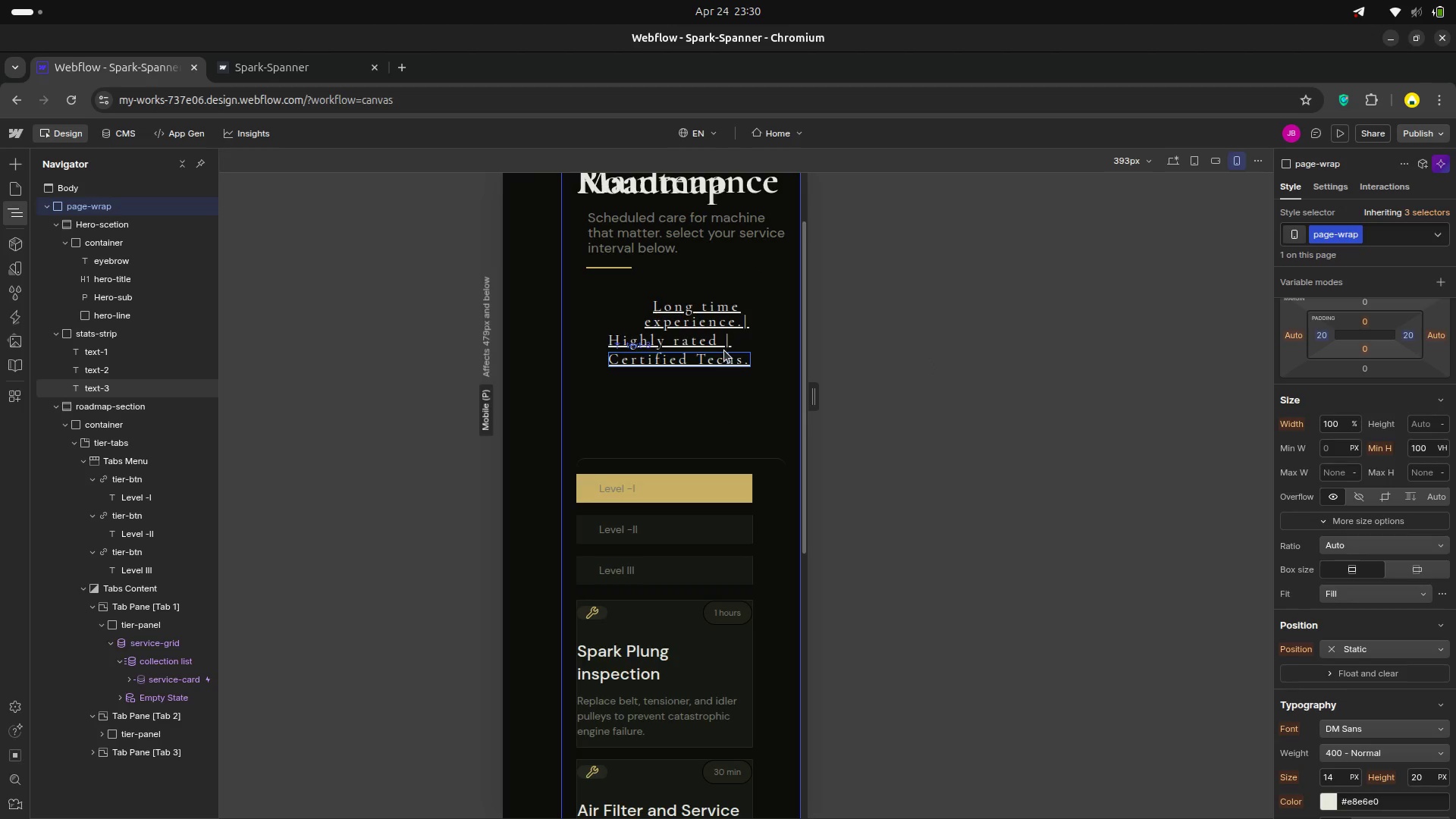 
scroll: coordinate [724, 350], scroll_direction: up, amount: 1.0
 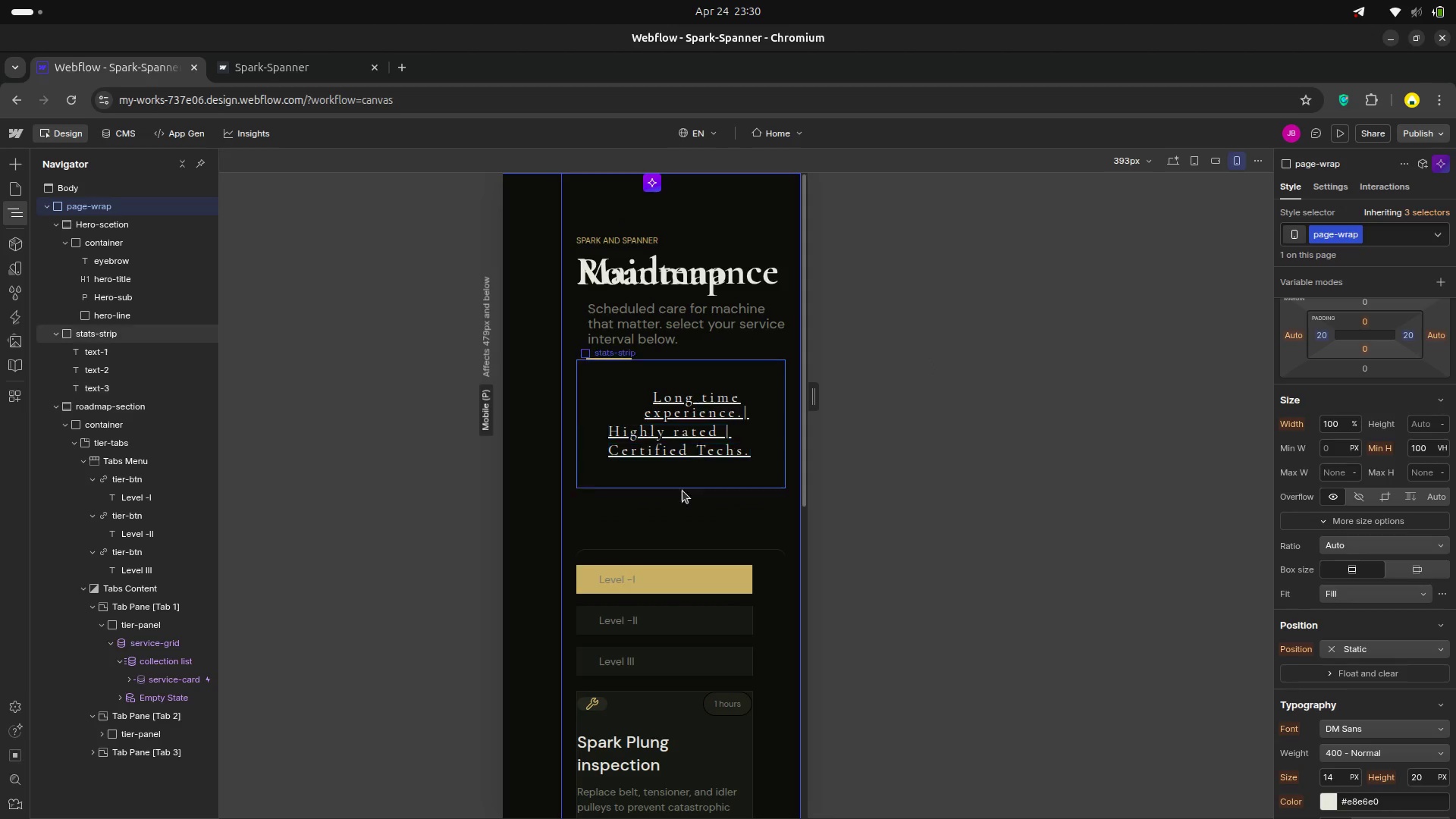 
scroll: coordinate [755, 510], scroll_direction: down, amount: 4.0
 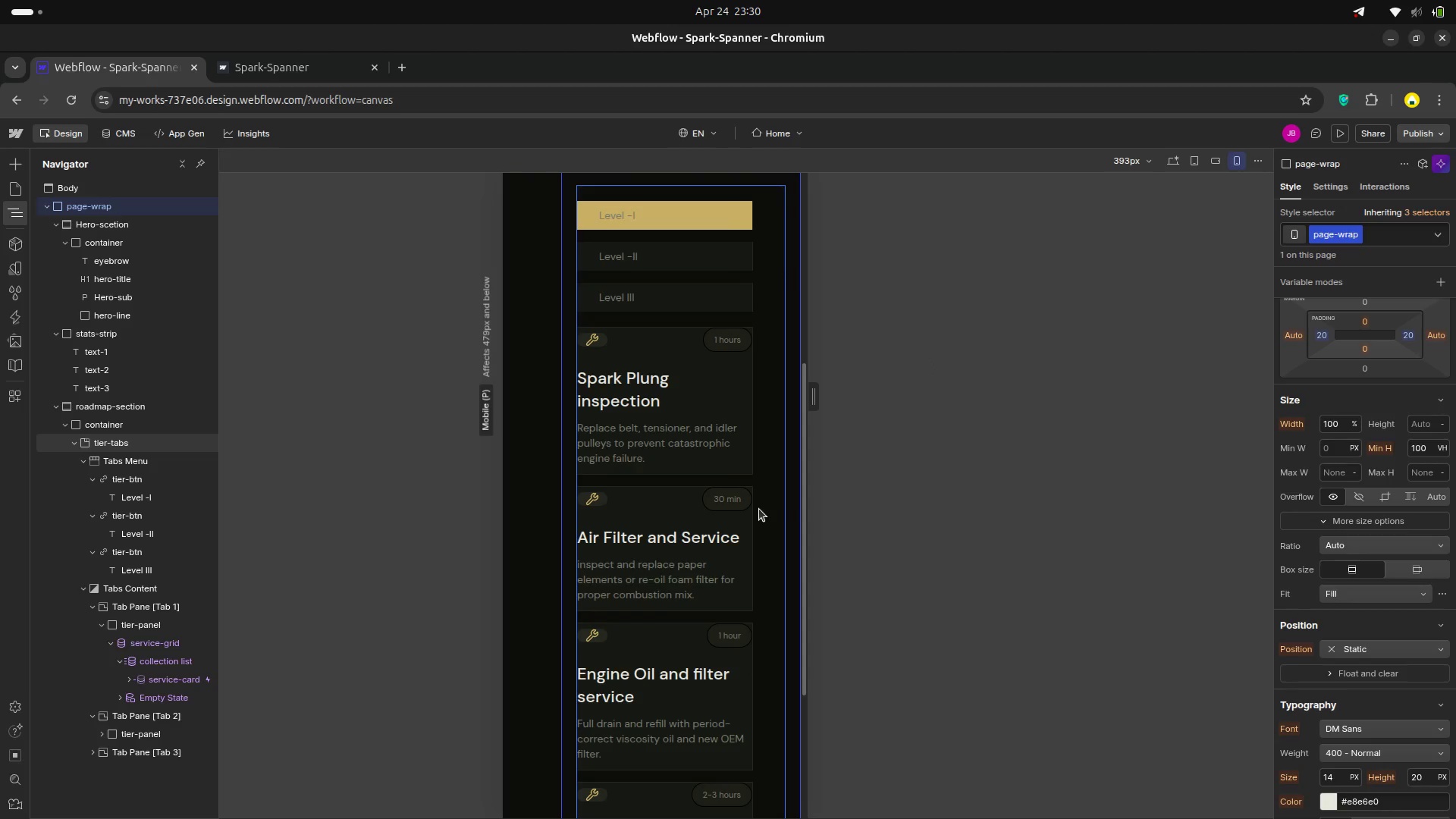 
scroll: coordinate [759, 509], scroll_direction: up, amount: 1.0
 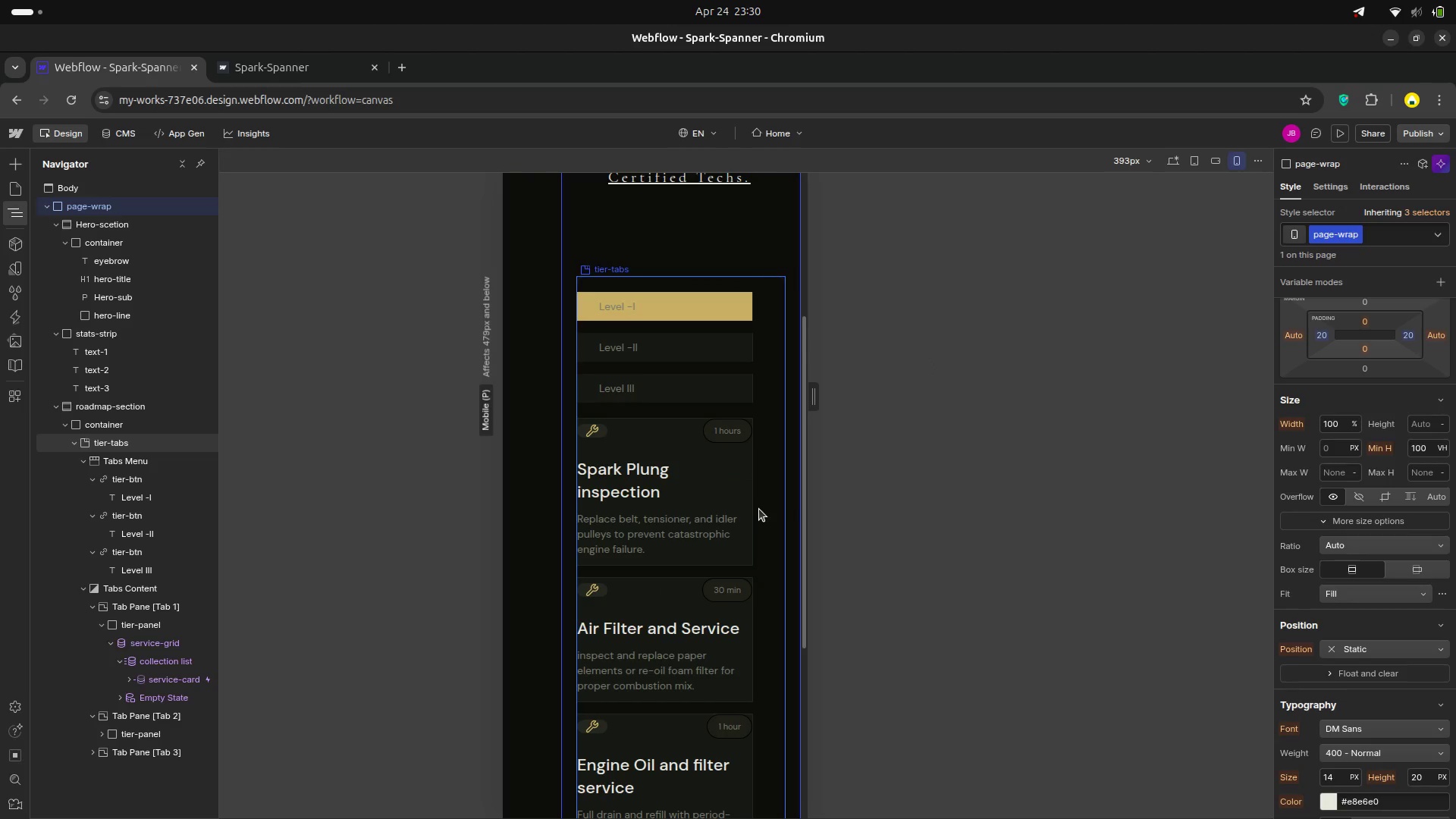 
scroll: coordinate [758, 516], scroll_direction: down, amount: 4.0
 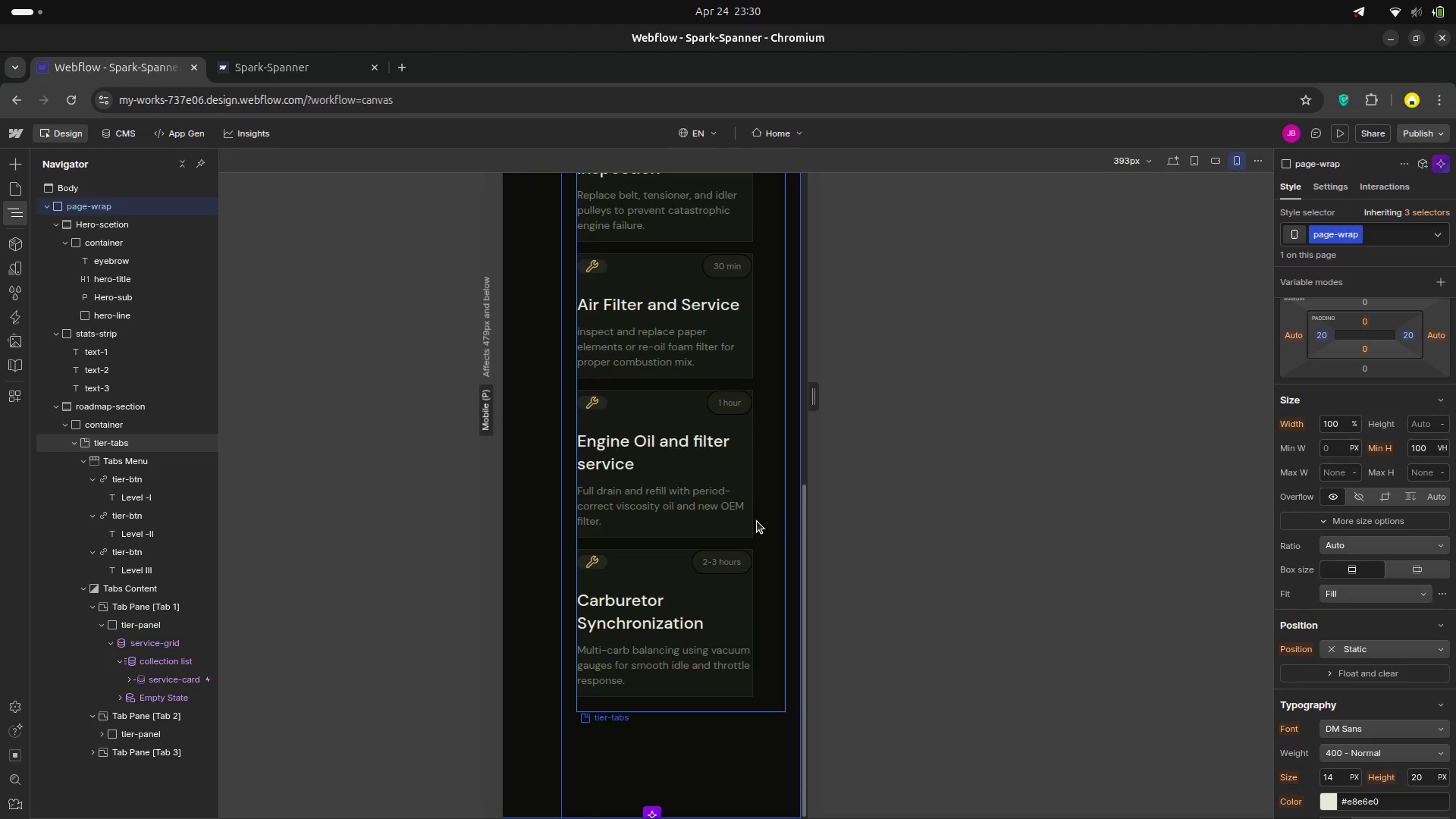 
scroll: coordinate [651, 356], scroll_direction: up, amount: 13.0
 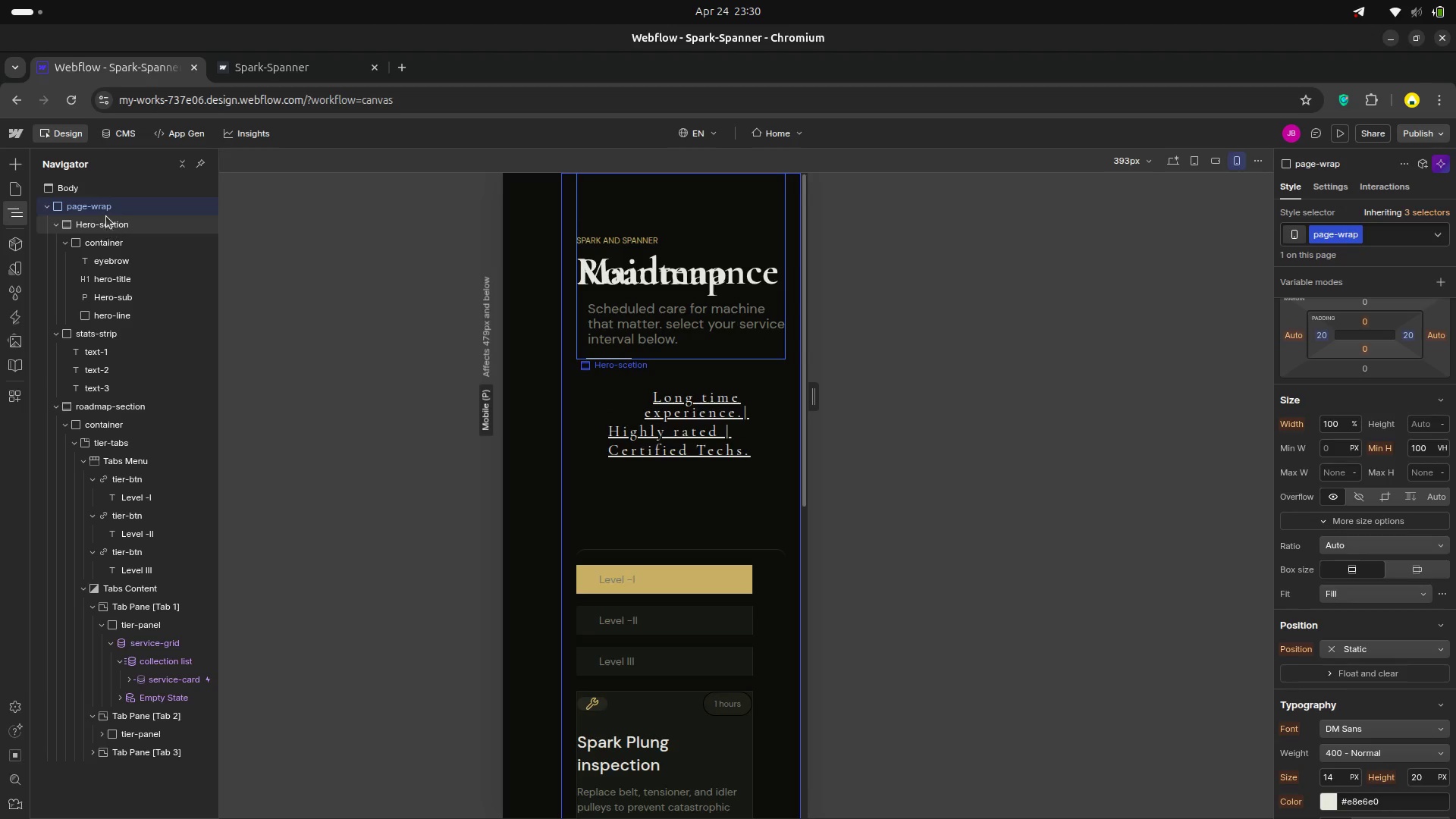 
left_click([108, 209])
 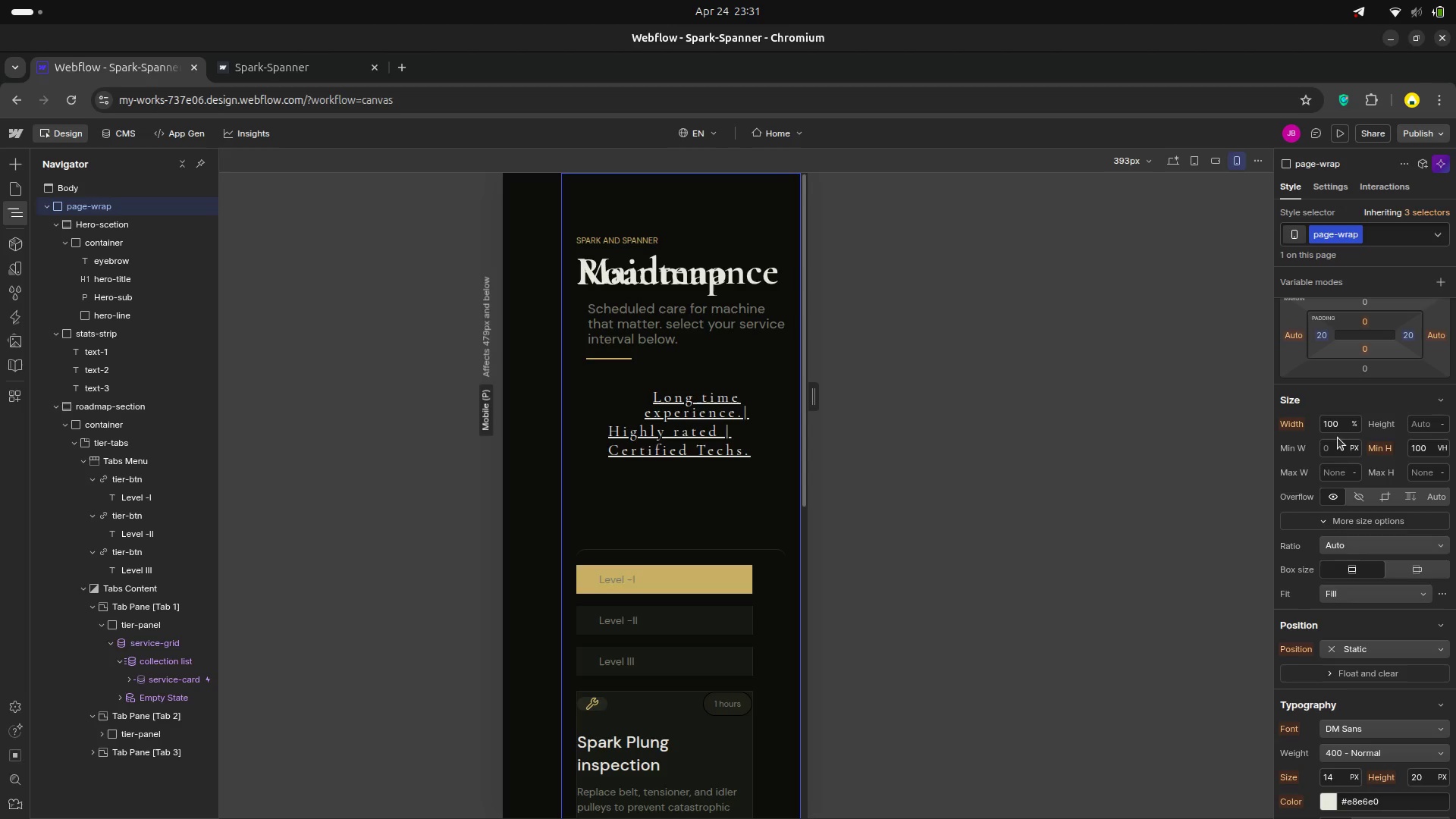 
wait(7.59)
 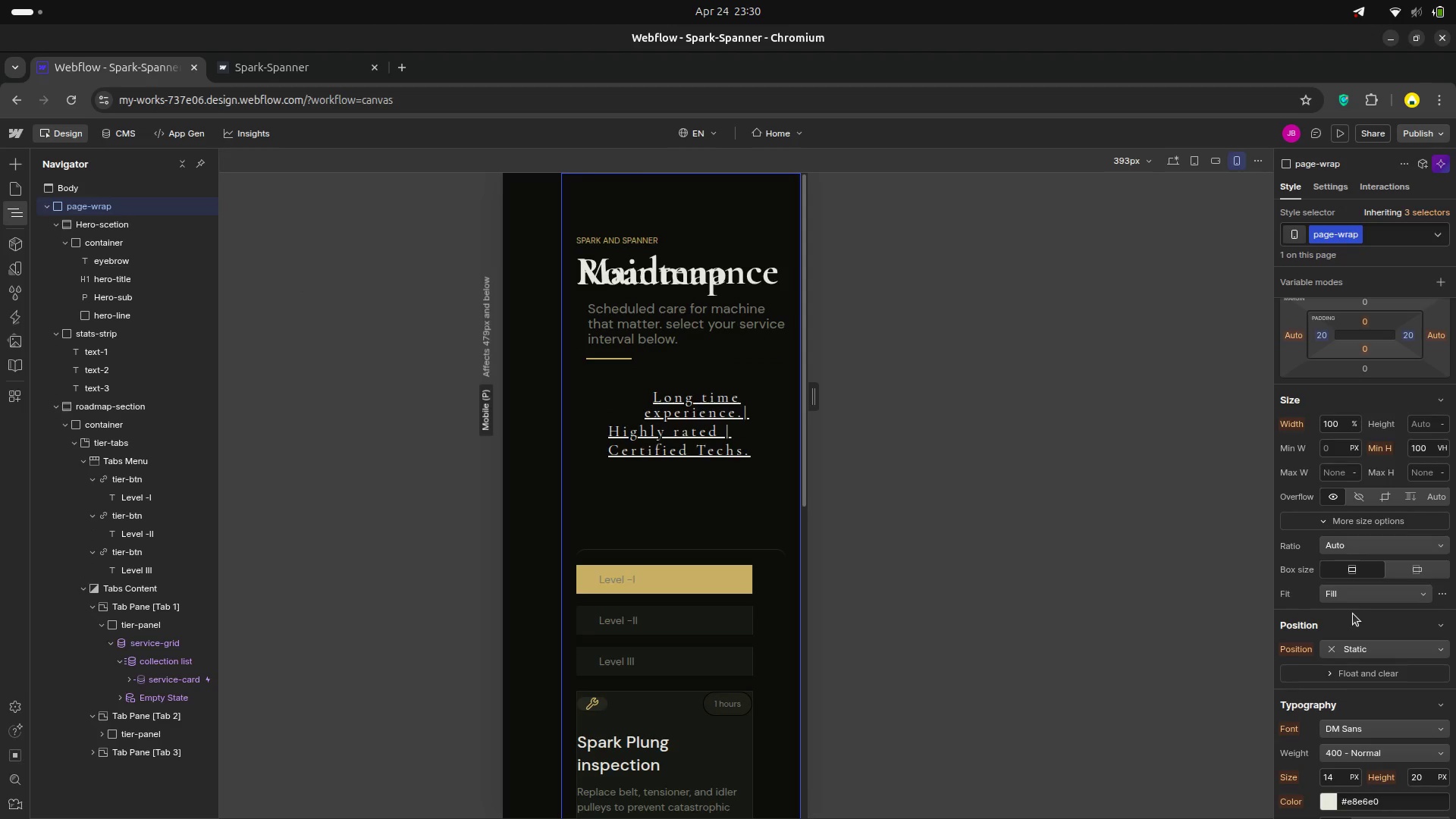 
scroll: coordinate [1338, 438], scroll_direction: up, amount: 1.0
 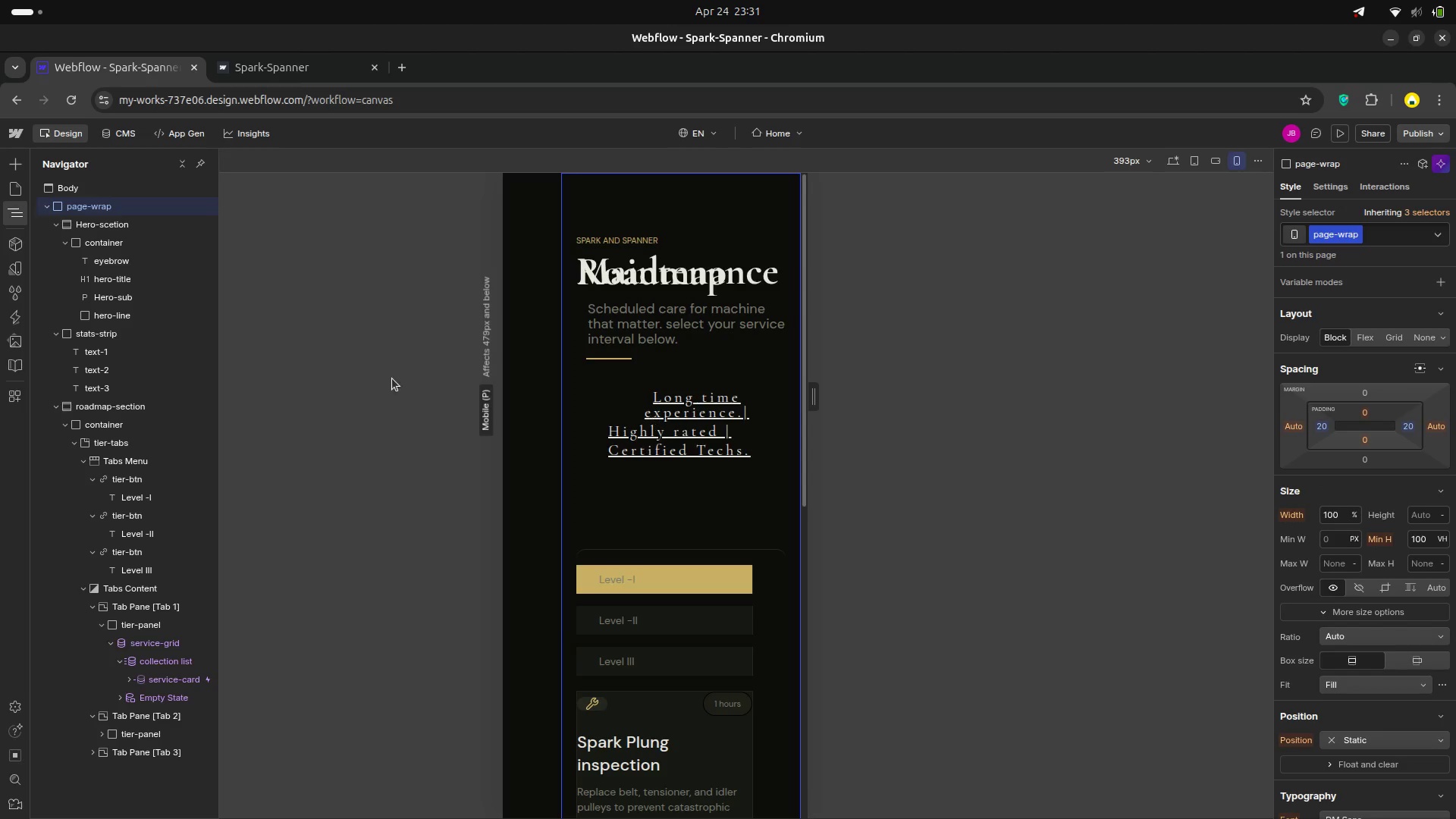 
left_click([55, 184])
 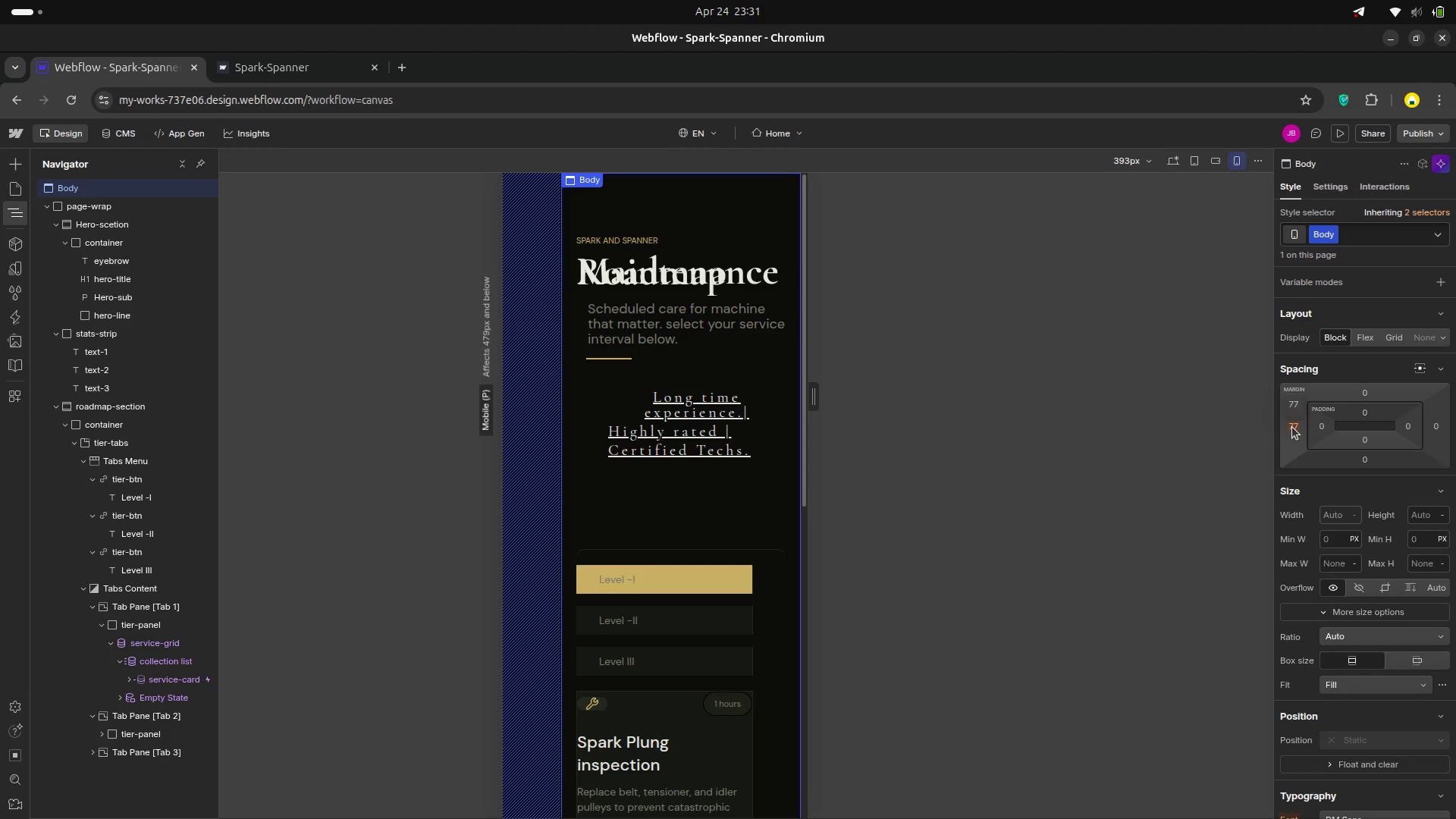 
wait(6.5)
 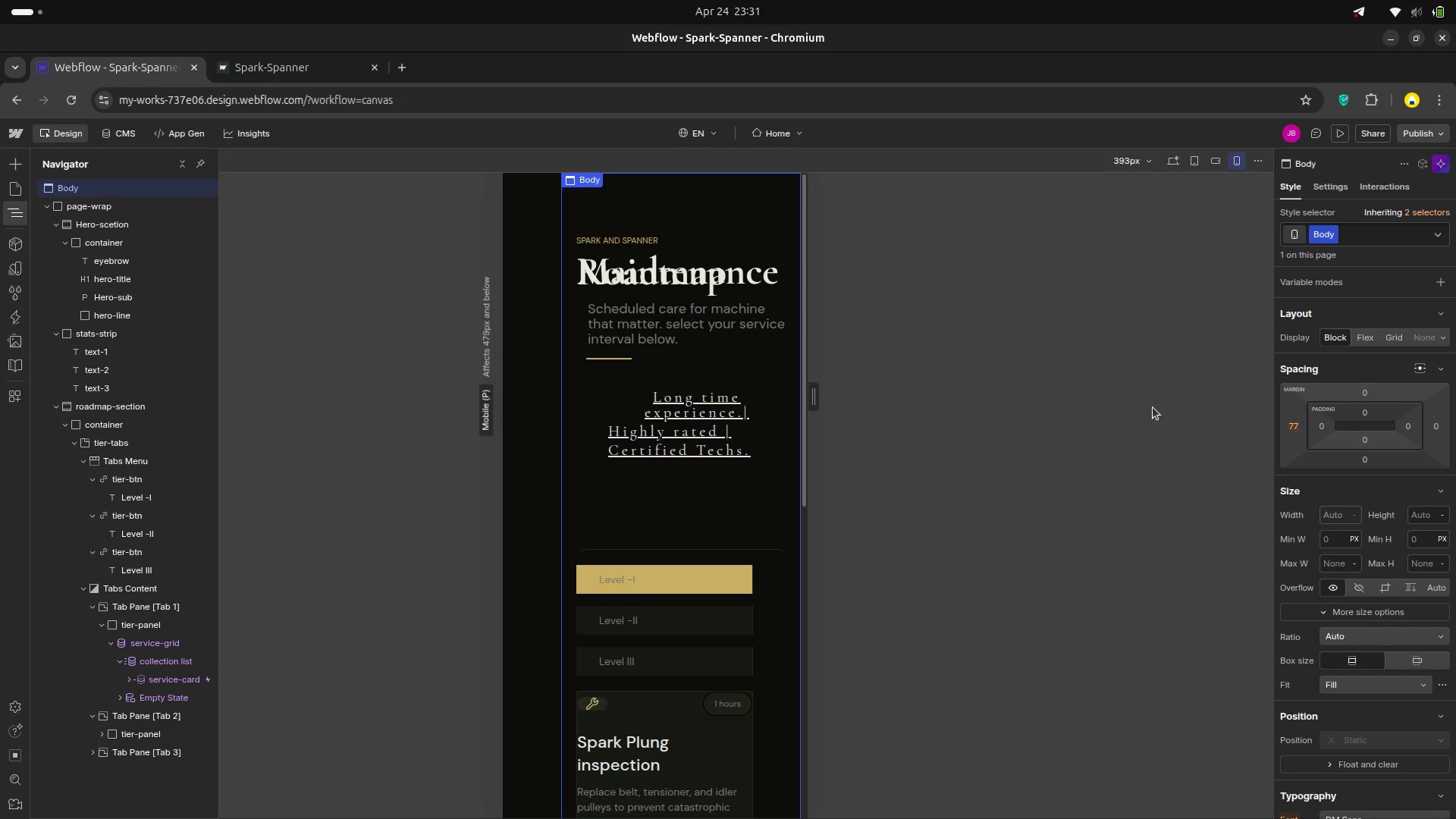 
left_click_drag(start_coordinate=[1308, 421], to_coordinate=[1304, 420])
 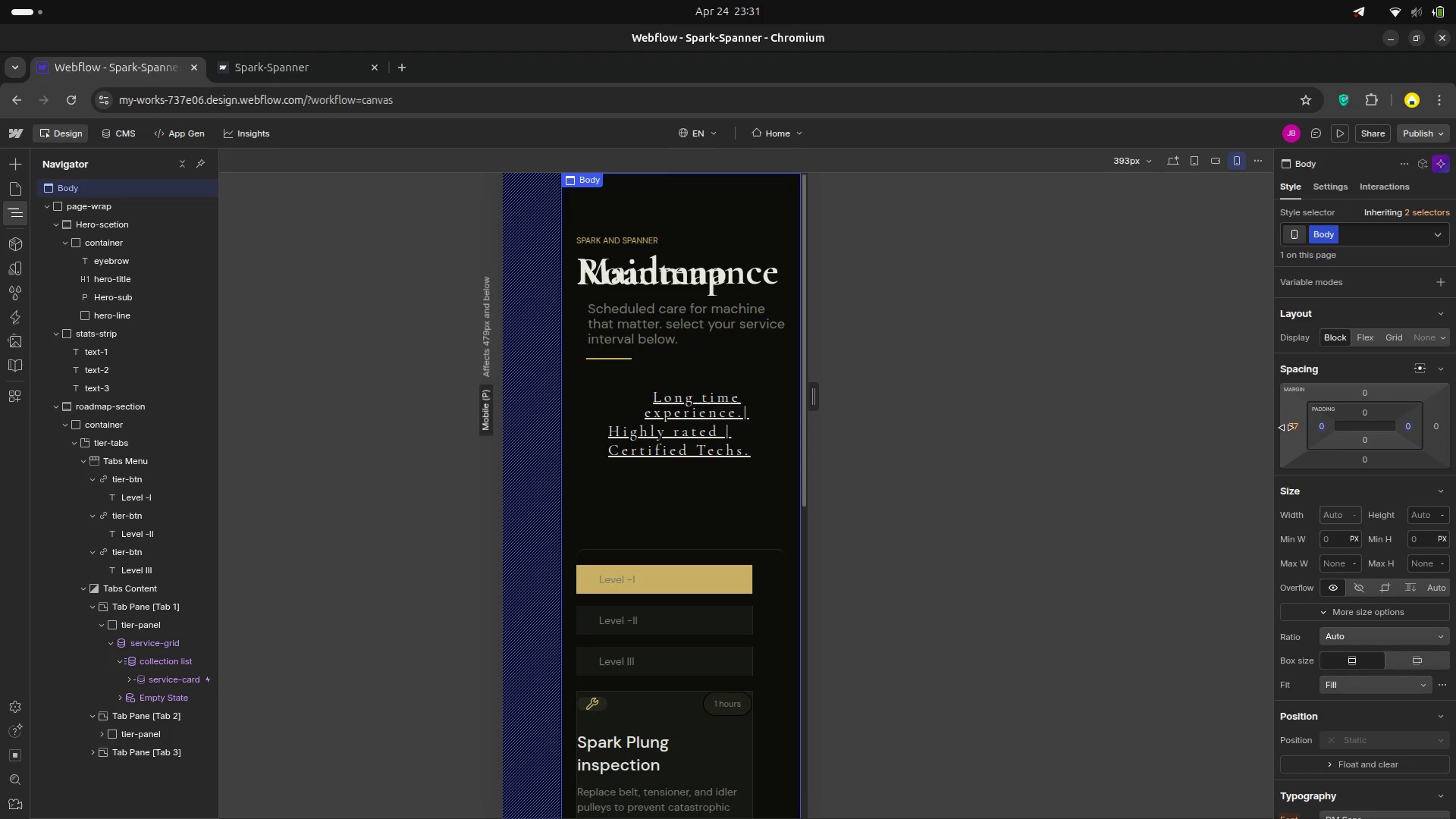 
hold_key(key=AltLeft, duration=3.91)
 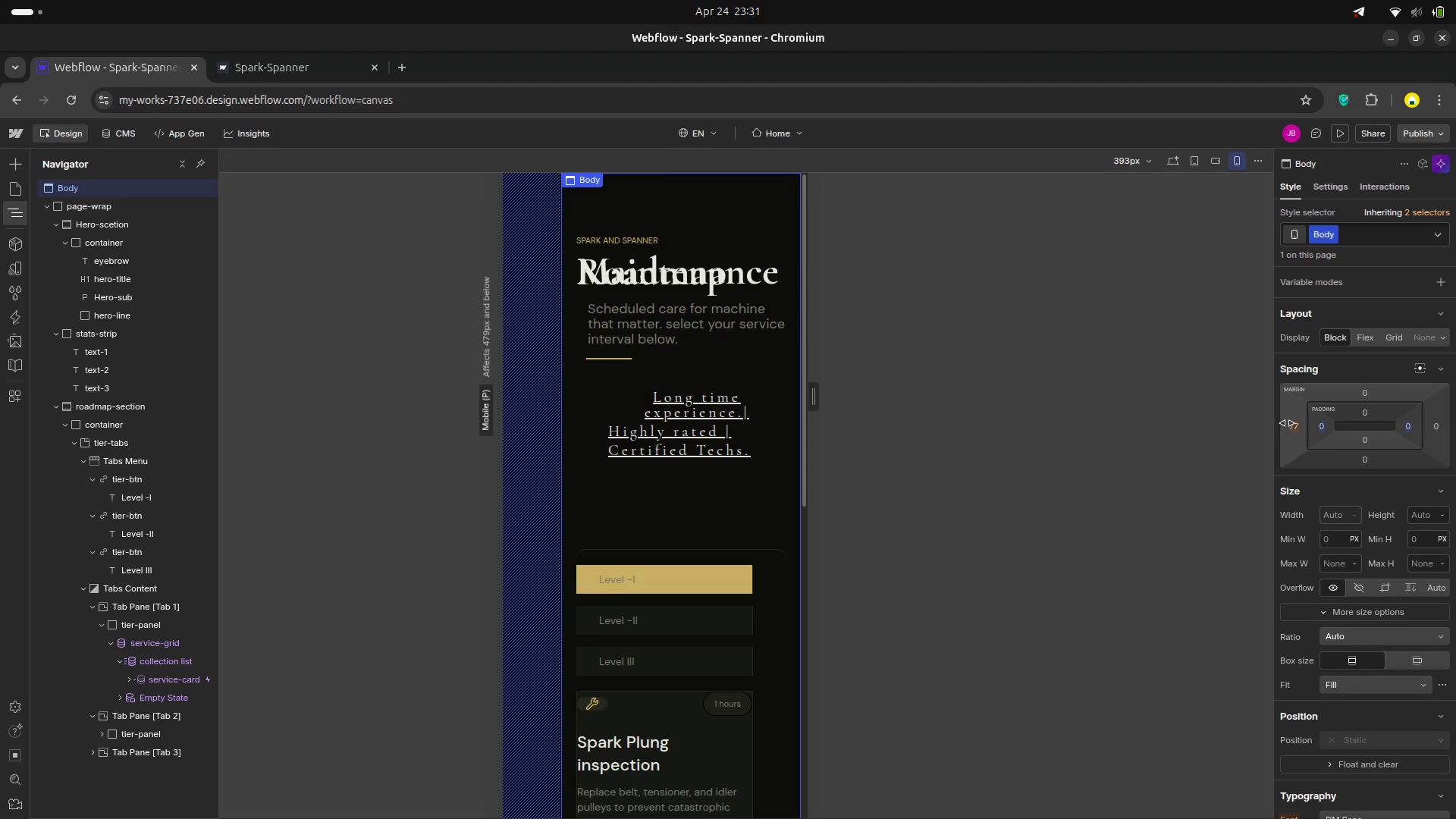 
hold_key(key=AltLeft, duration=16.16)
left_click_drag(start_coordinate=[1282, 424], to_coordinate=[1338, 432])
 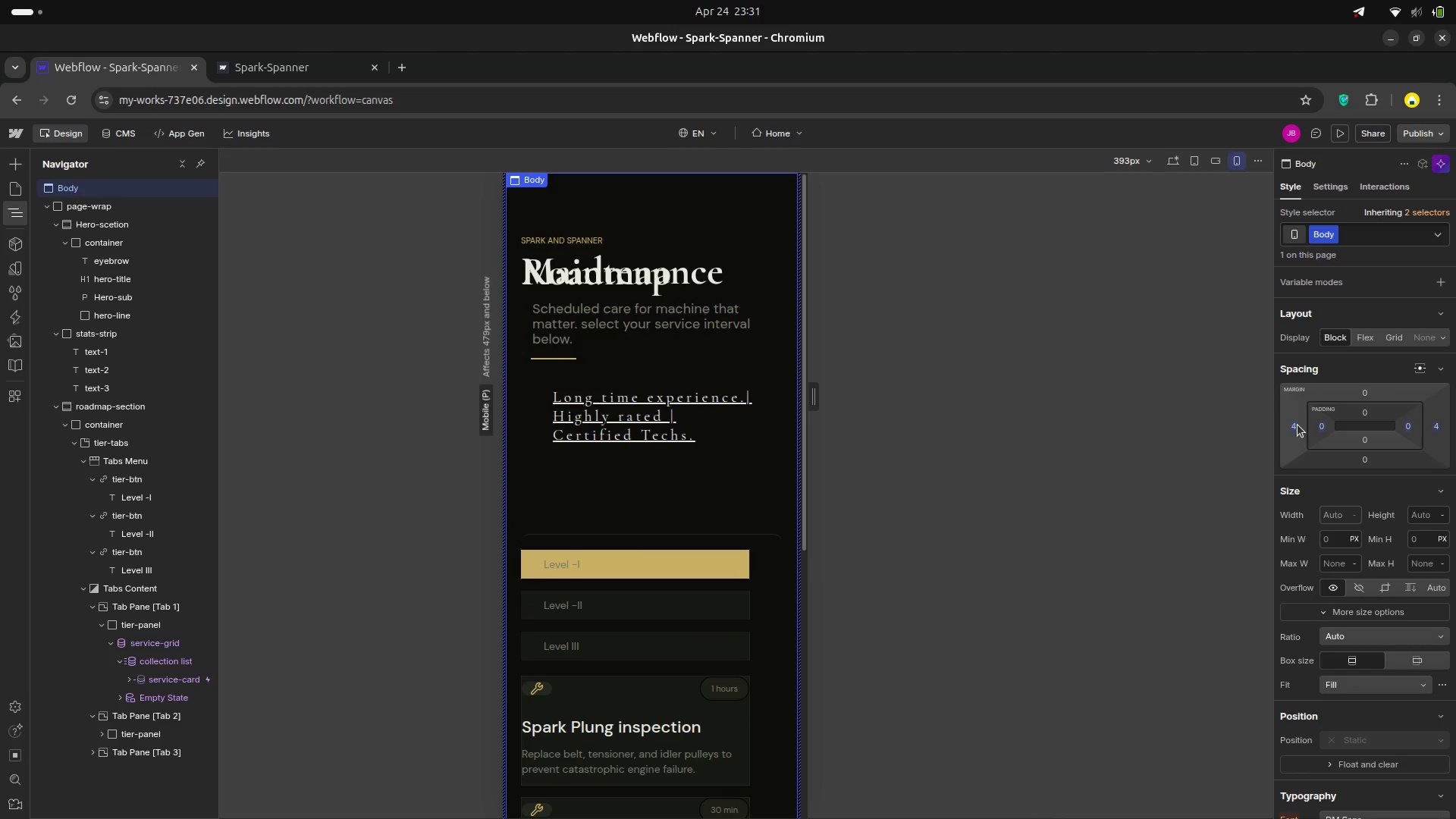 
left_click([1298, 425])
 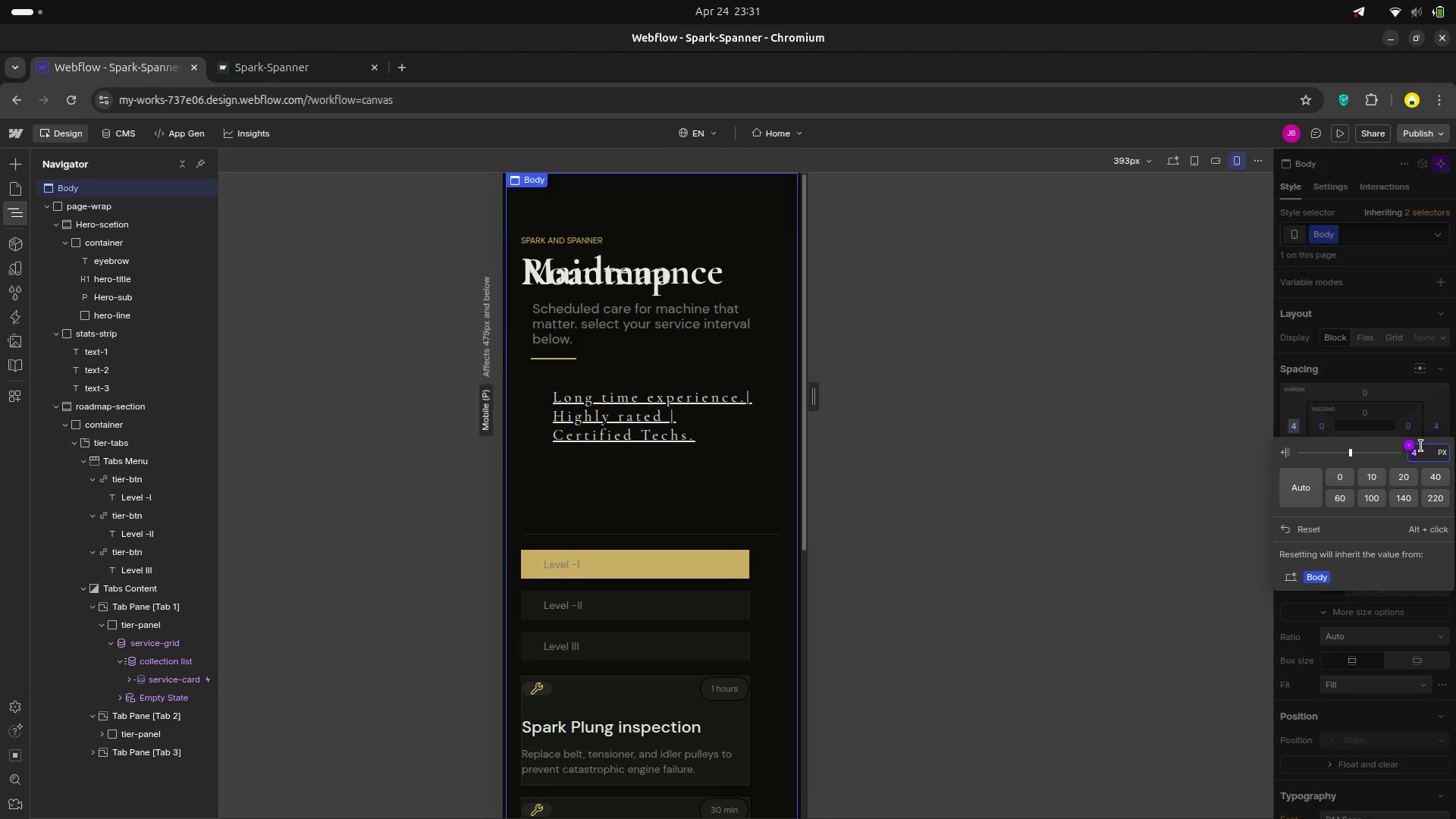 
left_click([1422, 446])
 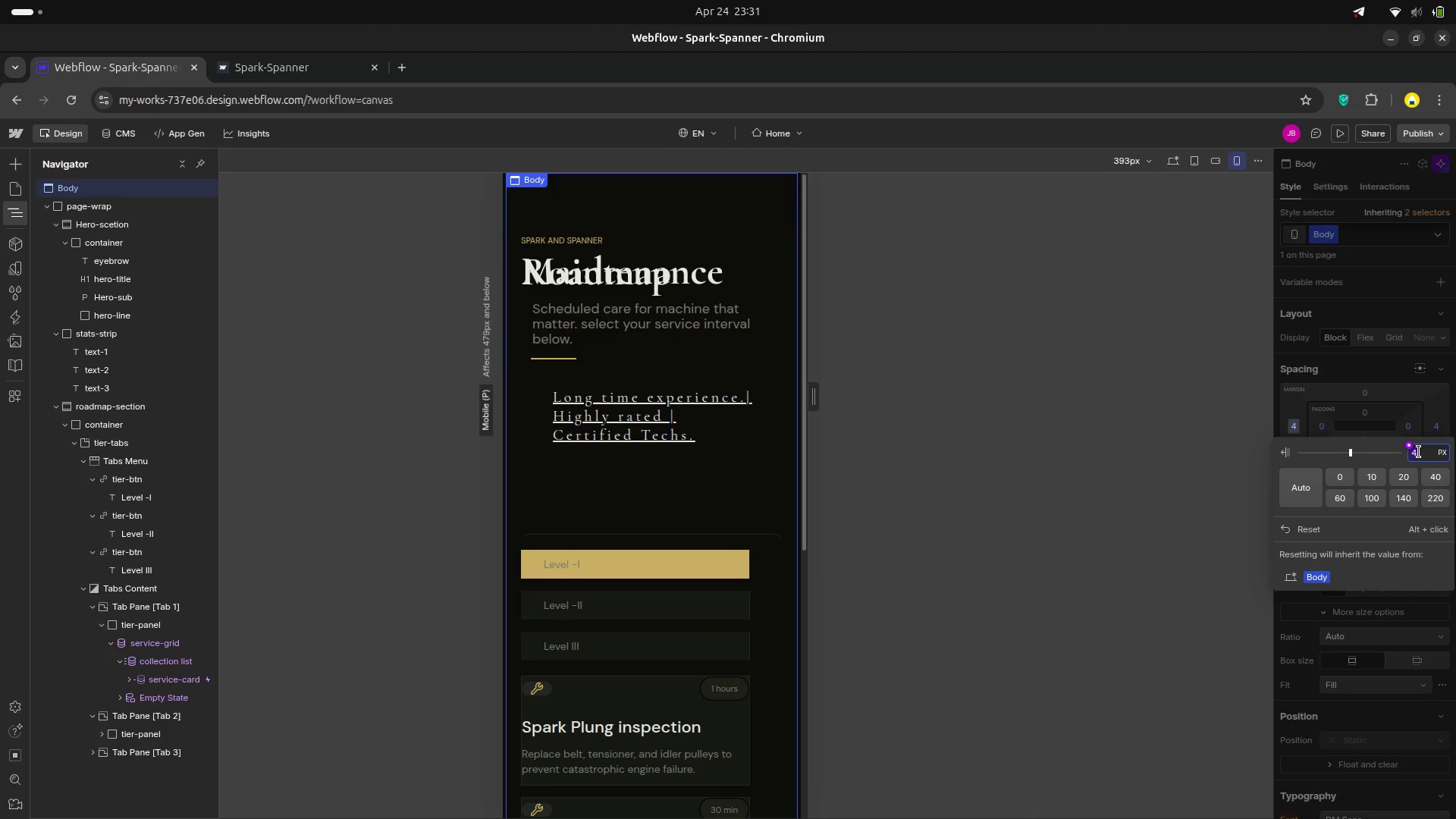 
left_click([1419, 452])
 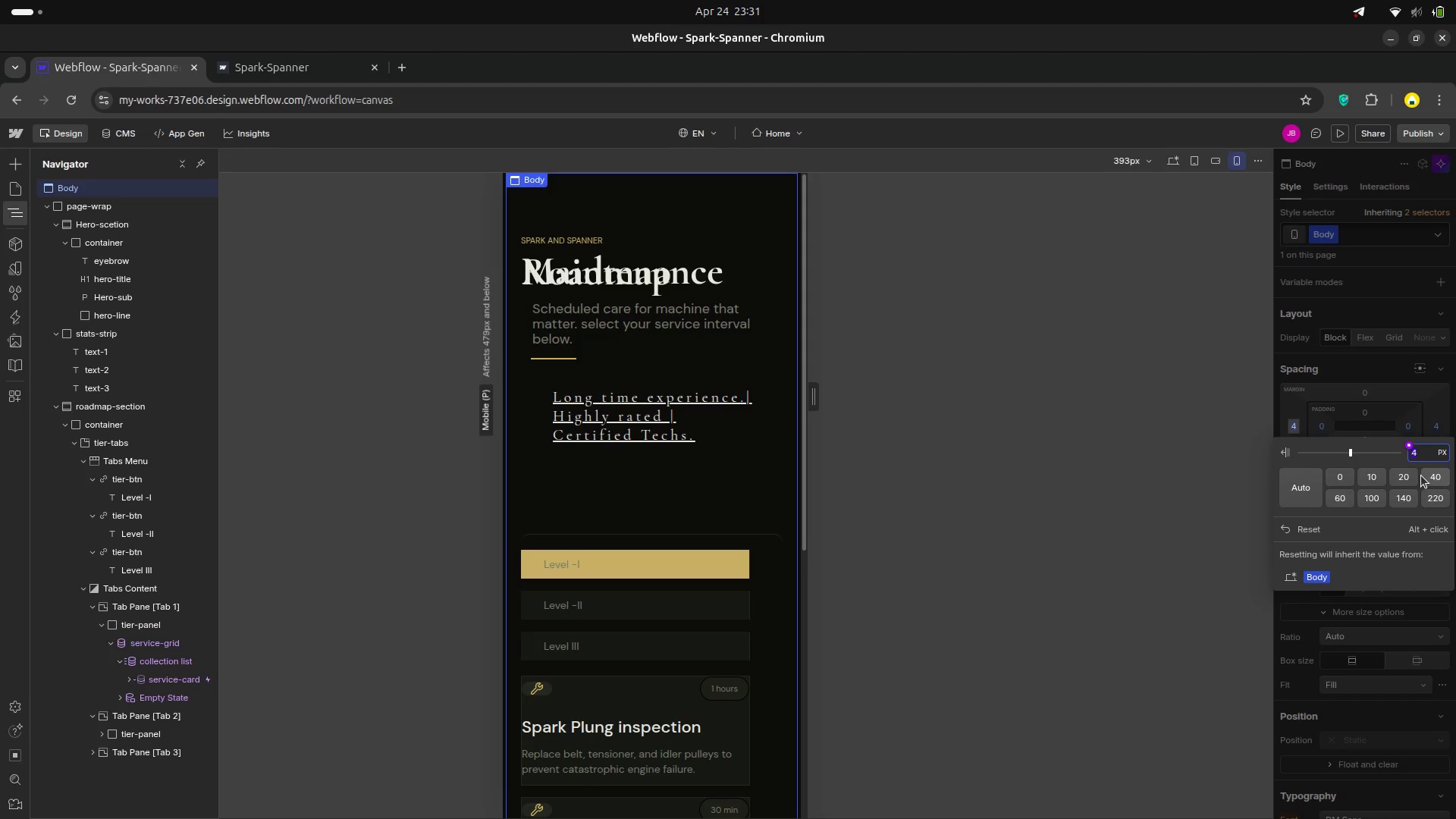 
key(Backspace)
 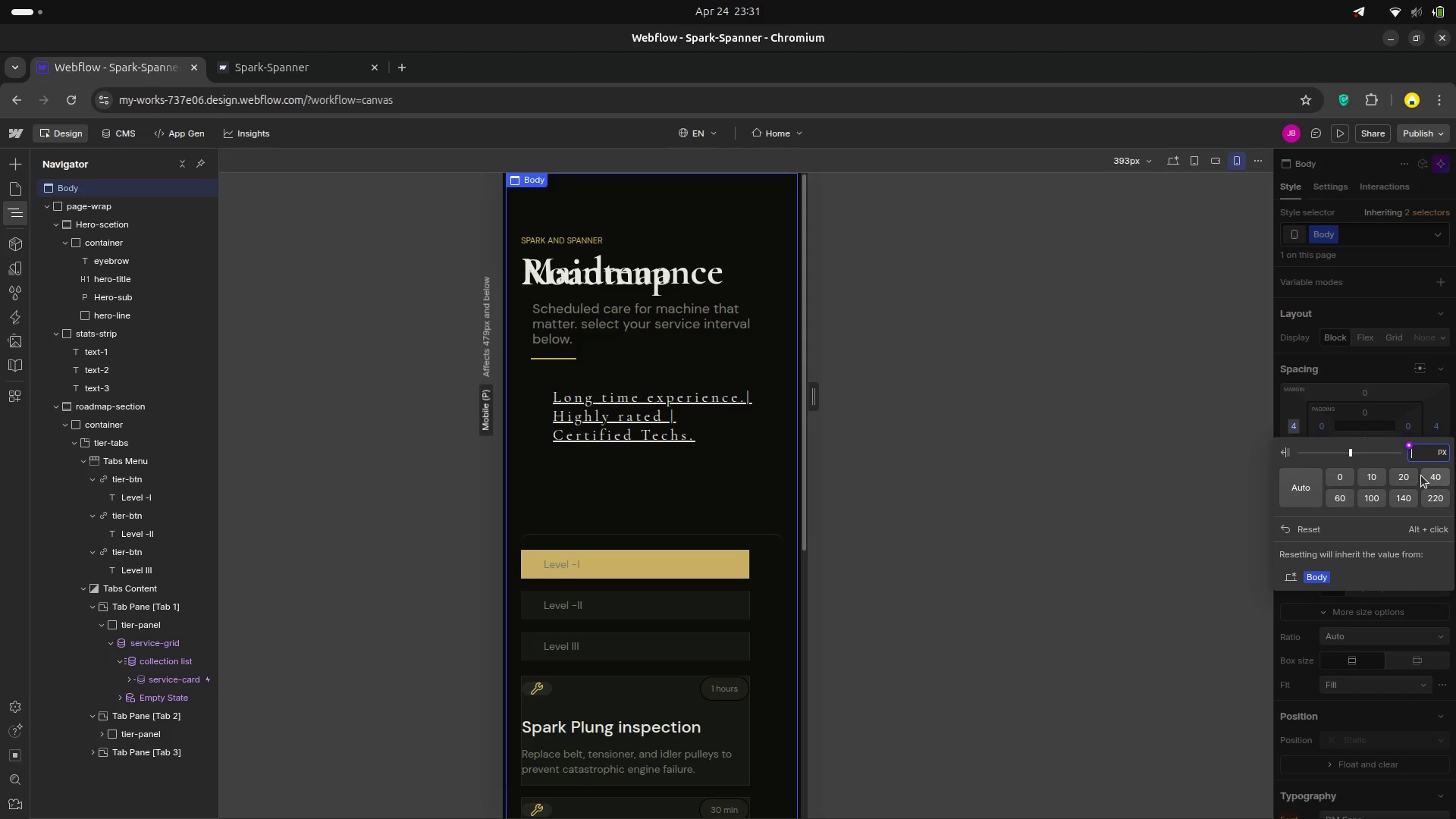 
key(0)
 